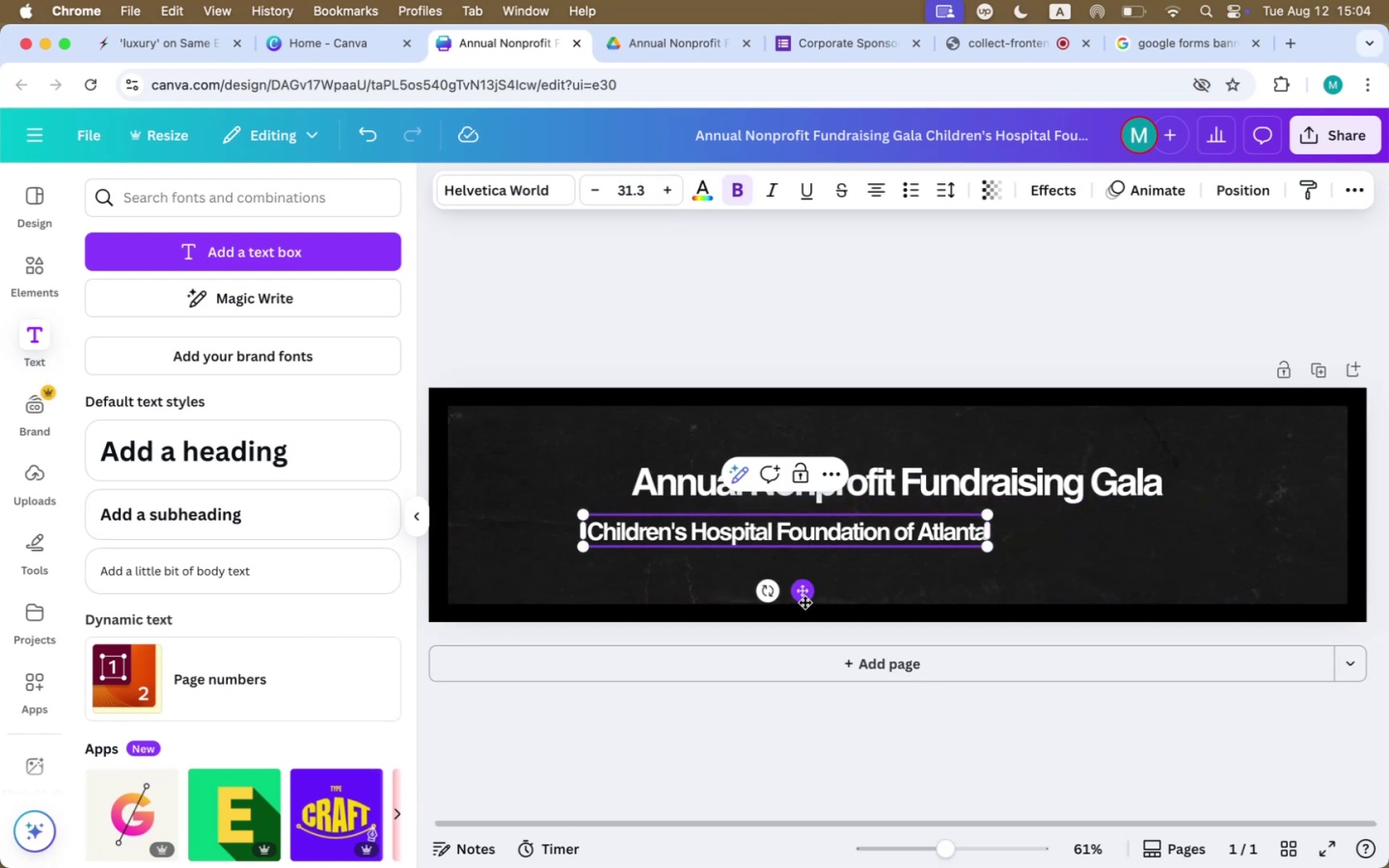 
left_click_drag(start_coordinate=[804, 592], to_coordinate=[916, 585])
 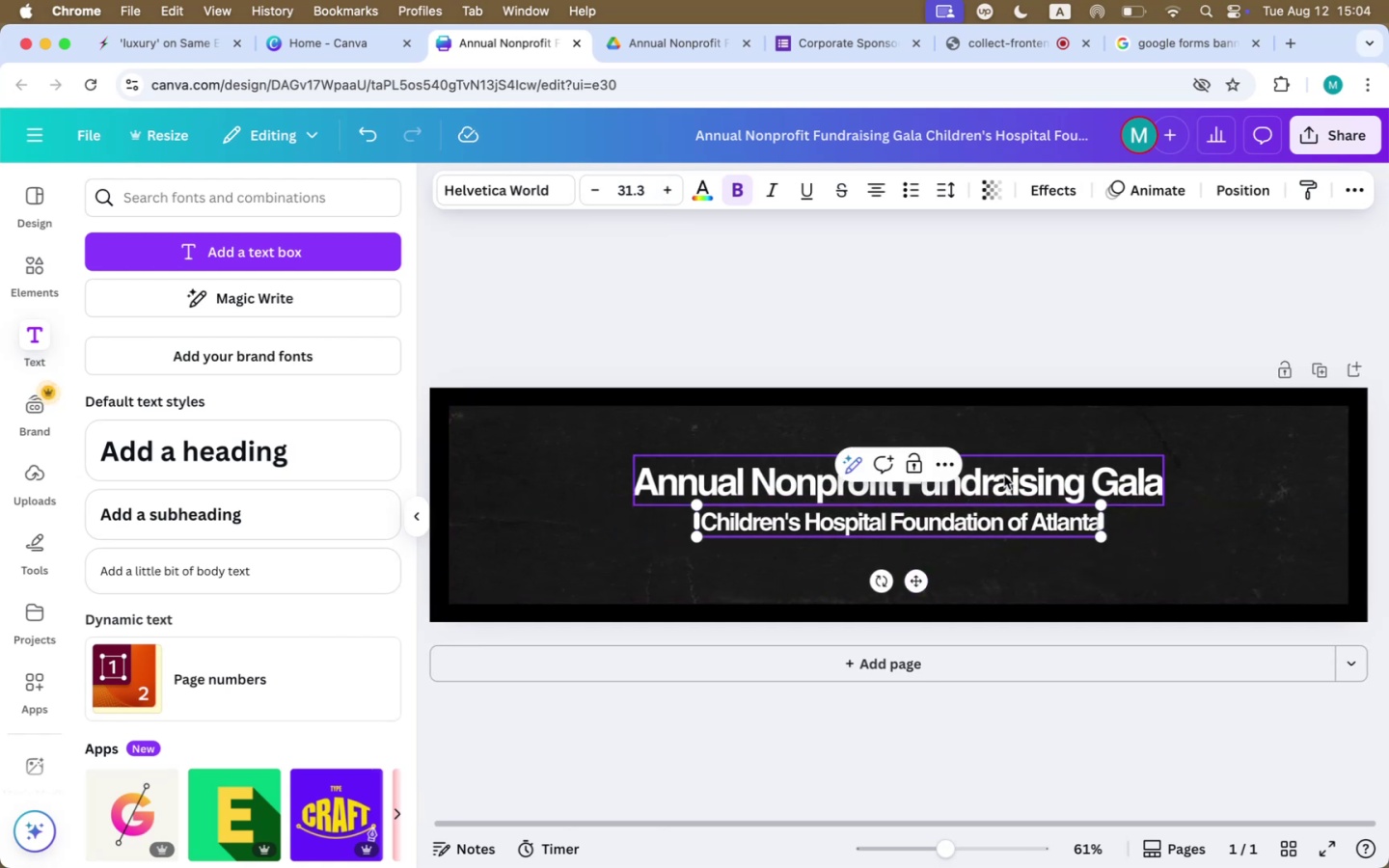 
left_click_drag(start_coordinate=[1004, 475], to_coordinate=[1002, 481])
 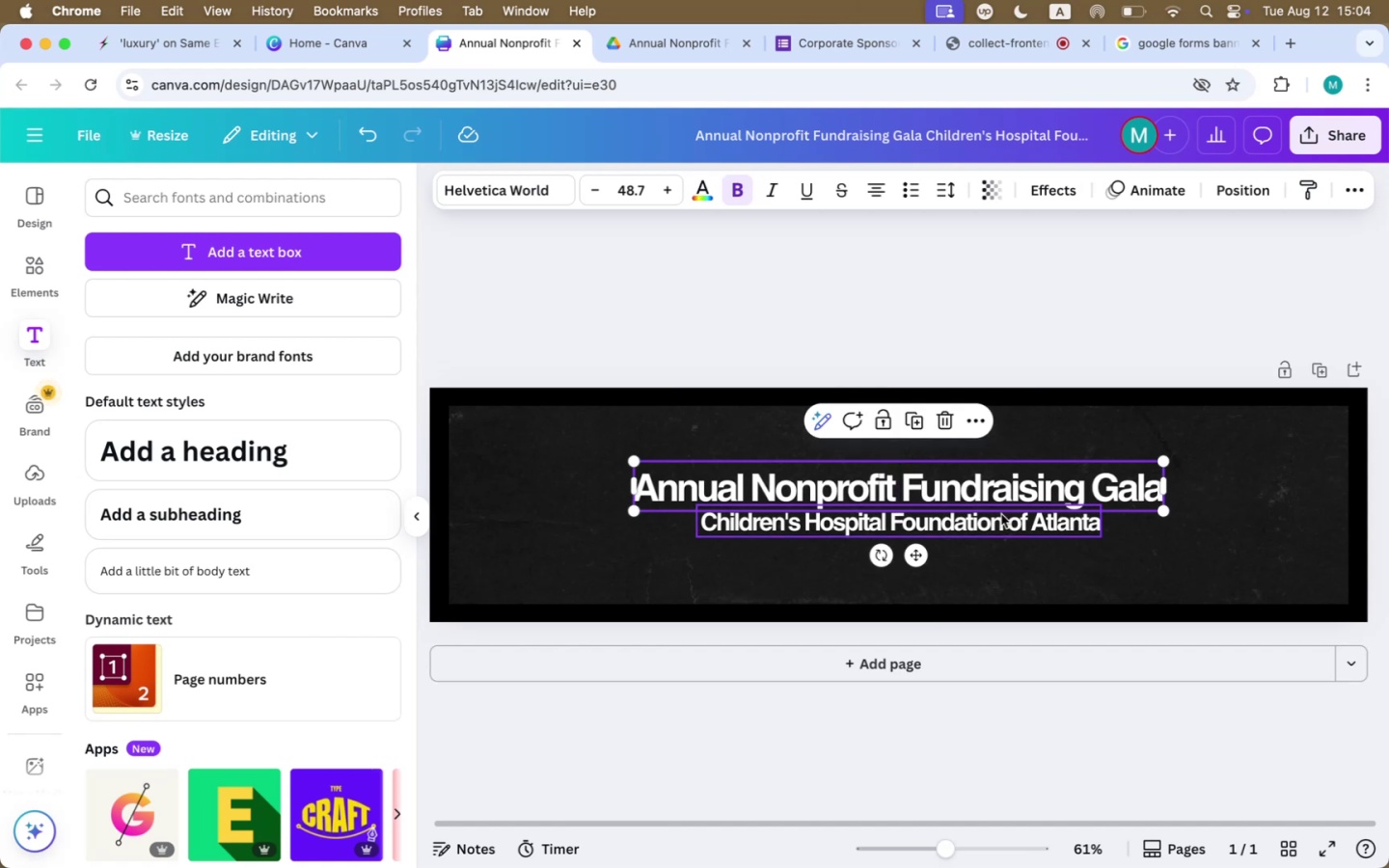 
left_click_drag(start_coordinate=[1001, 518], to_coordinate=[1000, 525])
 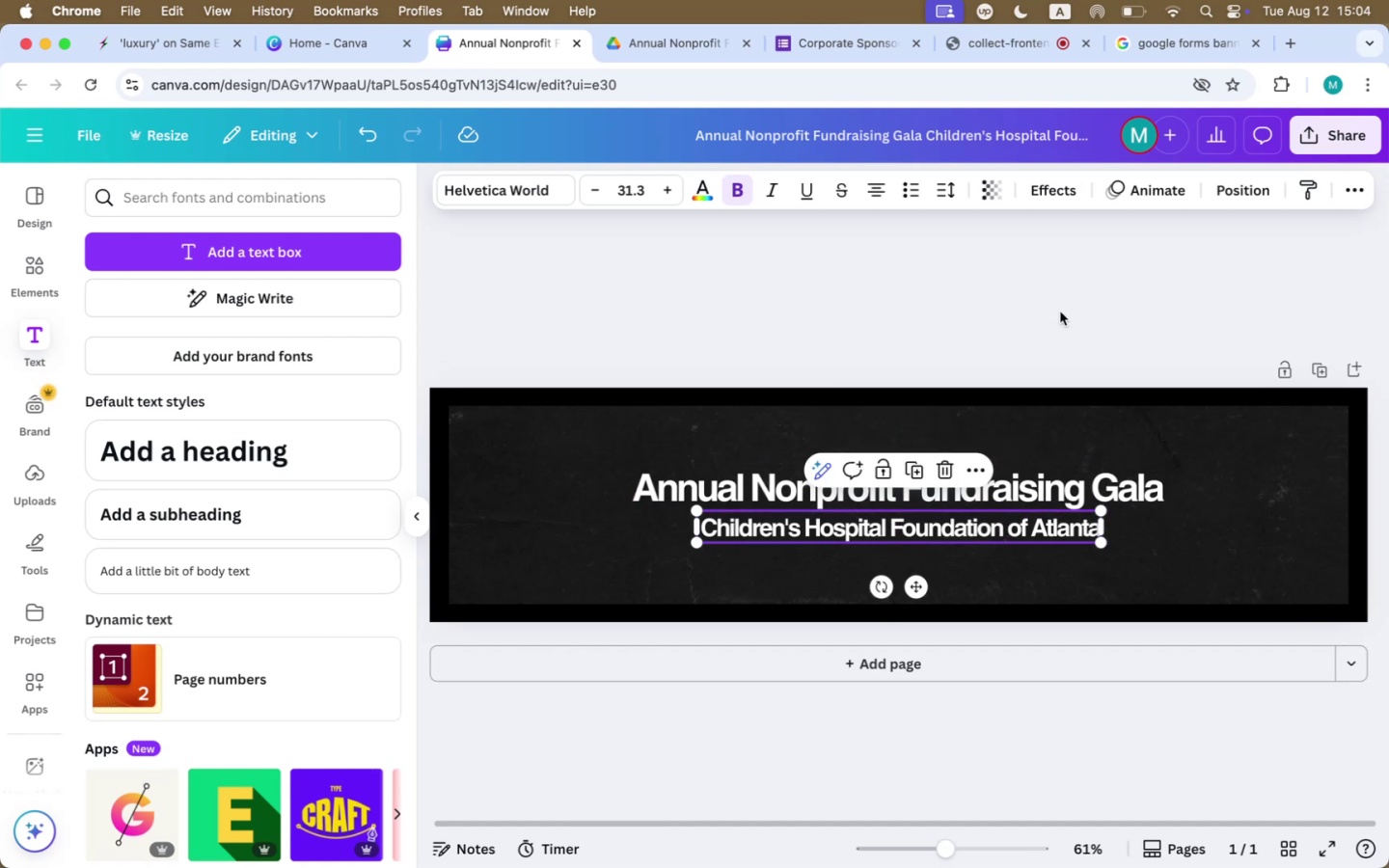 
left_click([1060, 312])
 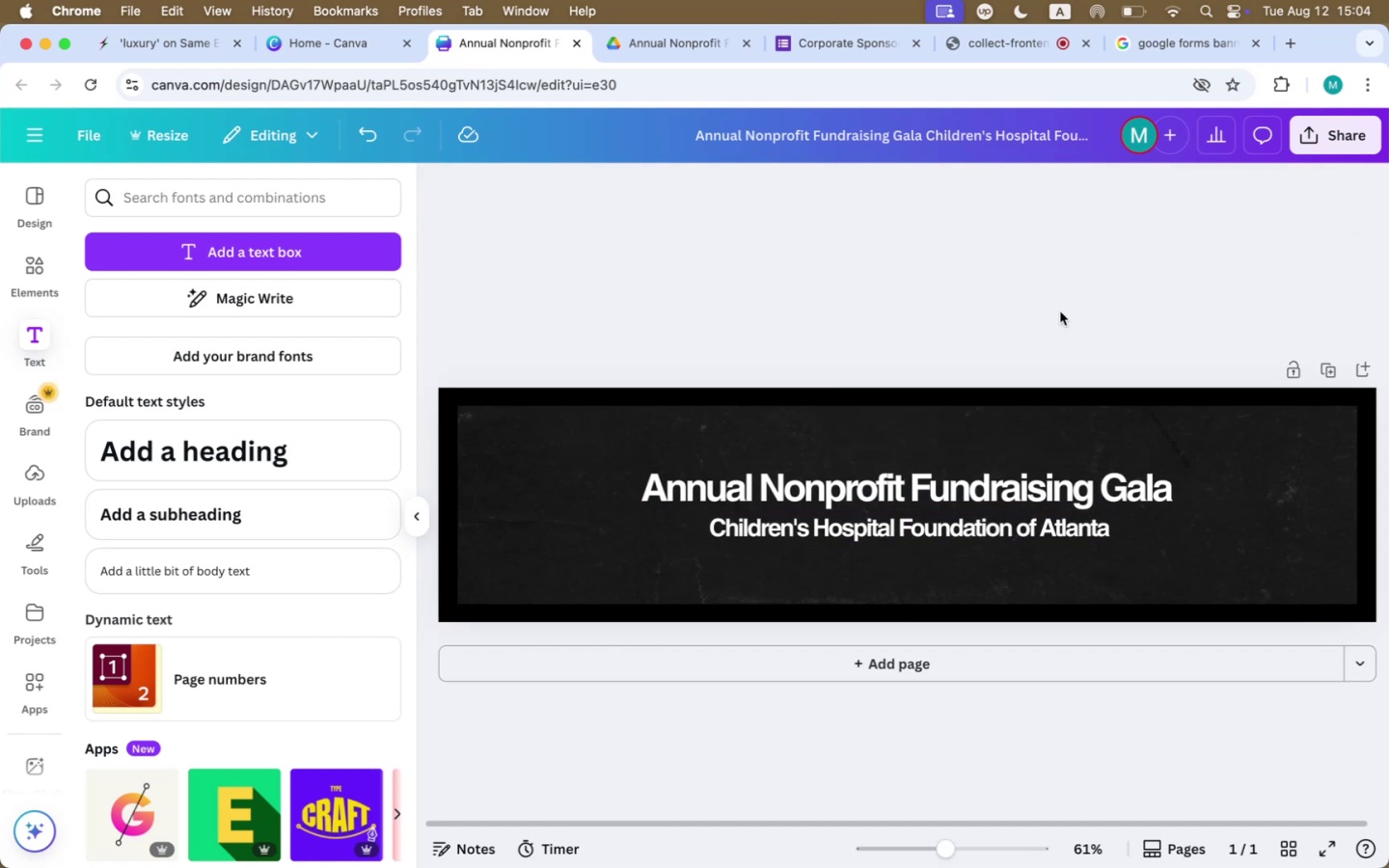 
left_click([1085, 393])
 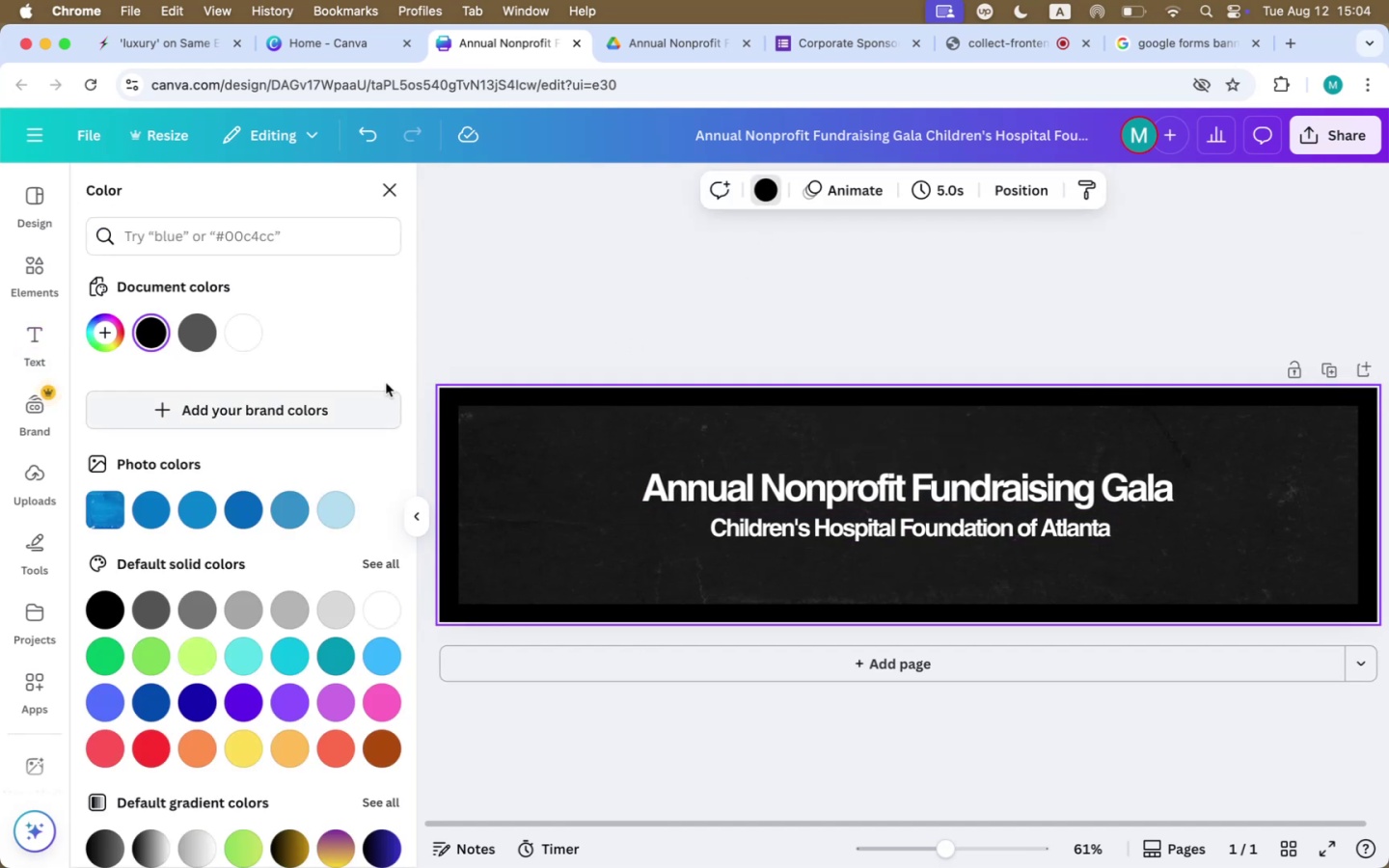 
left_click([232, 335])
 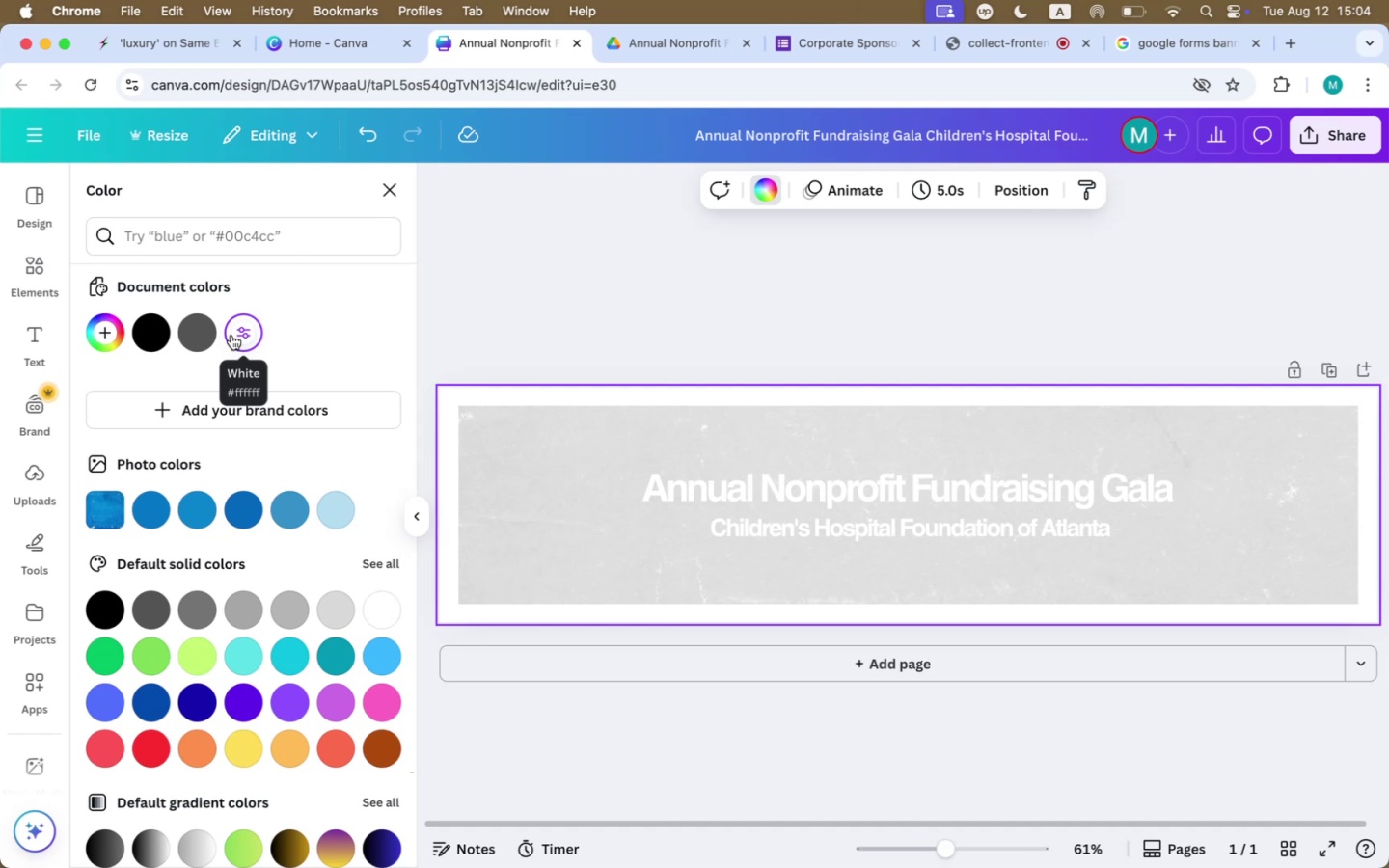 
key(Meta+CommandLeft)
 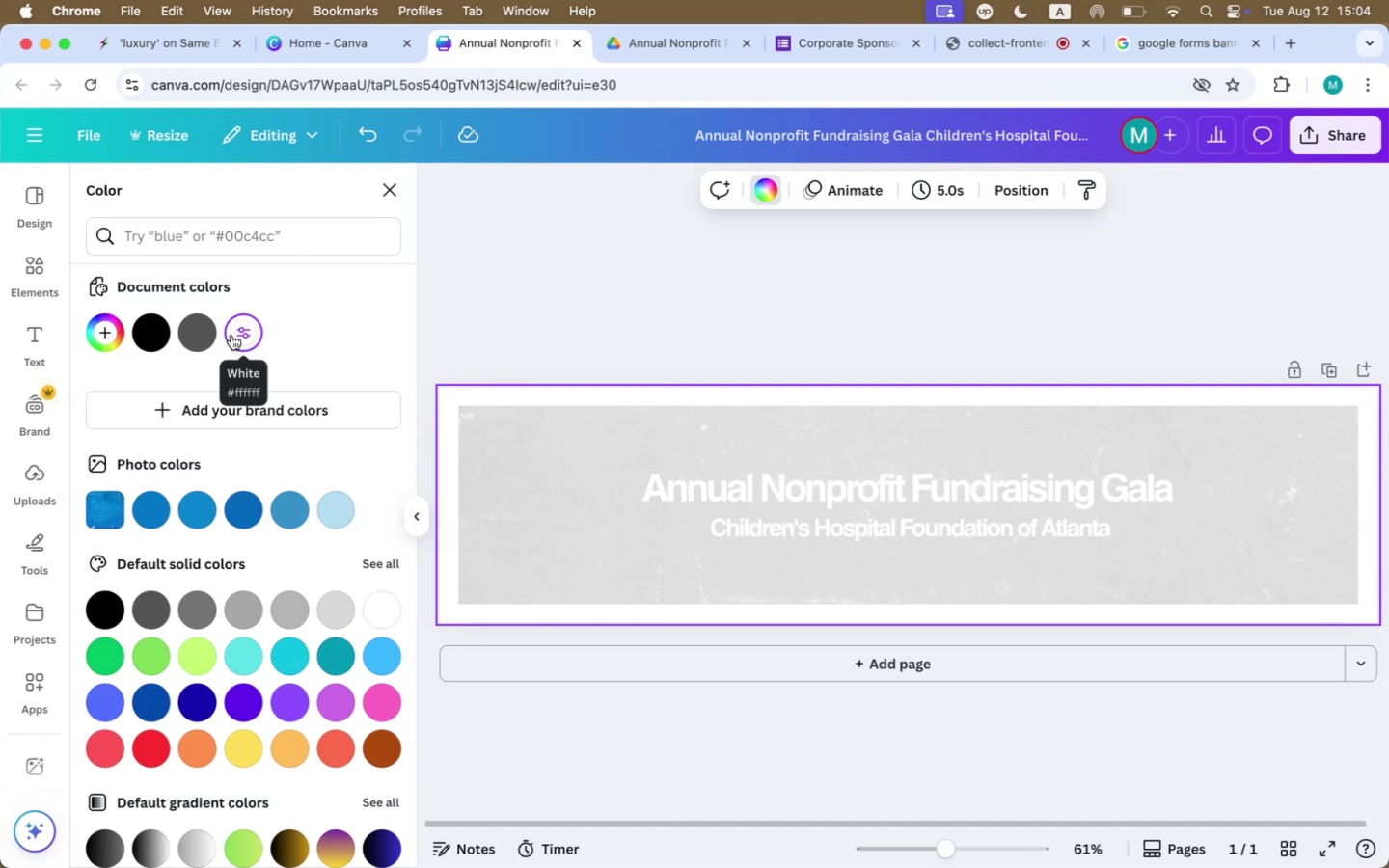 
key(Meta+Z)
 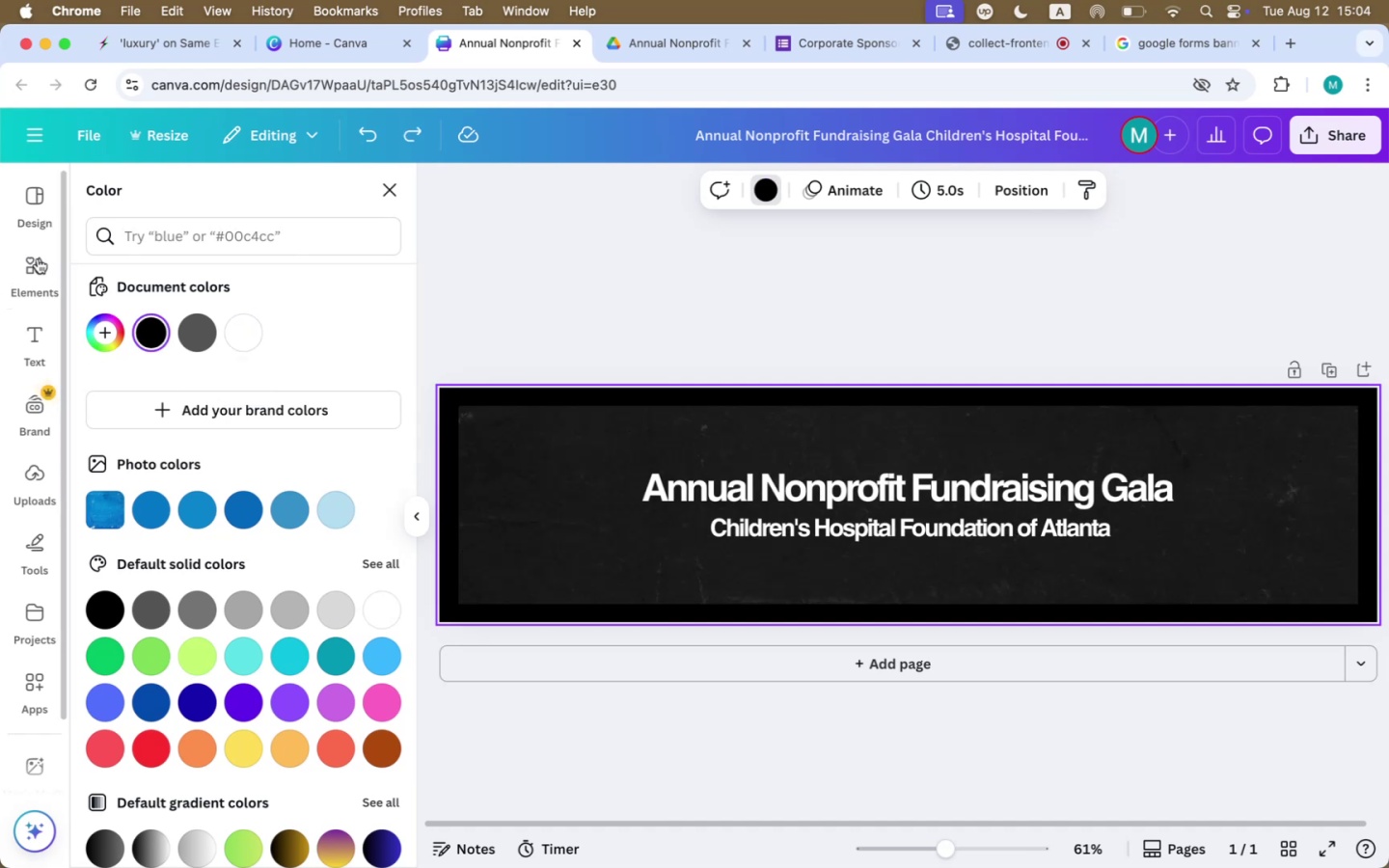 
wait(9.06)
 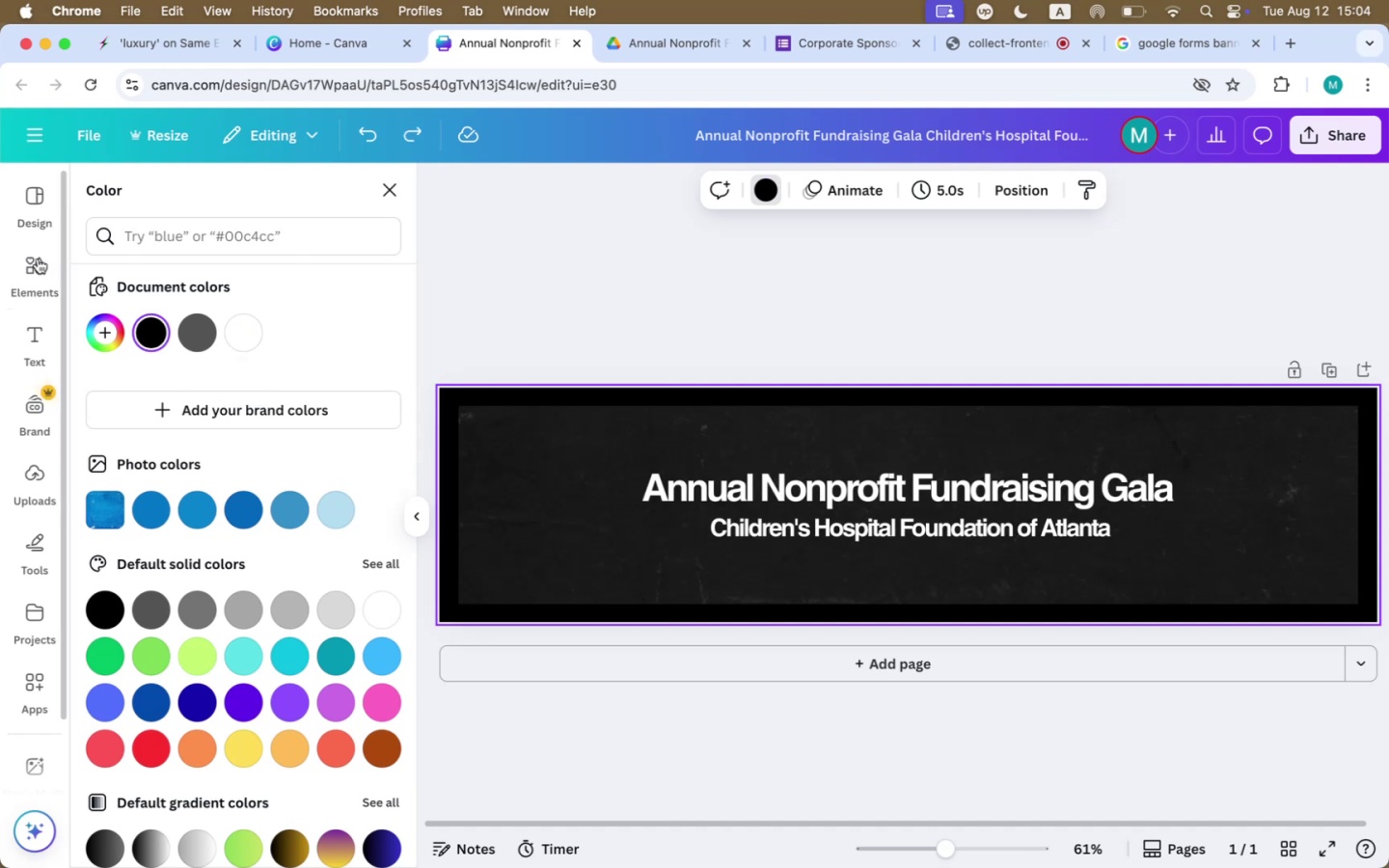 
left_click([929, 487])
 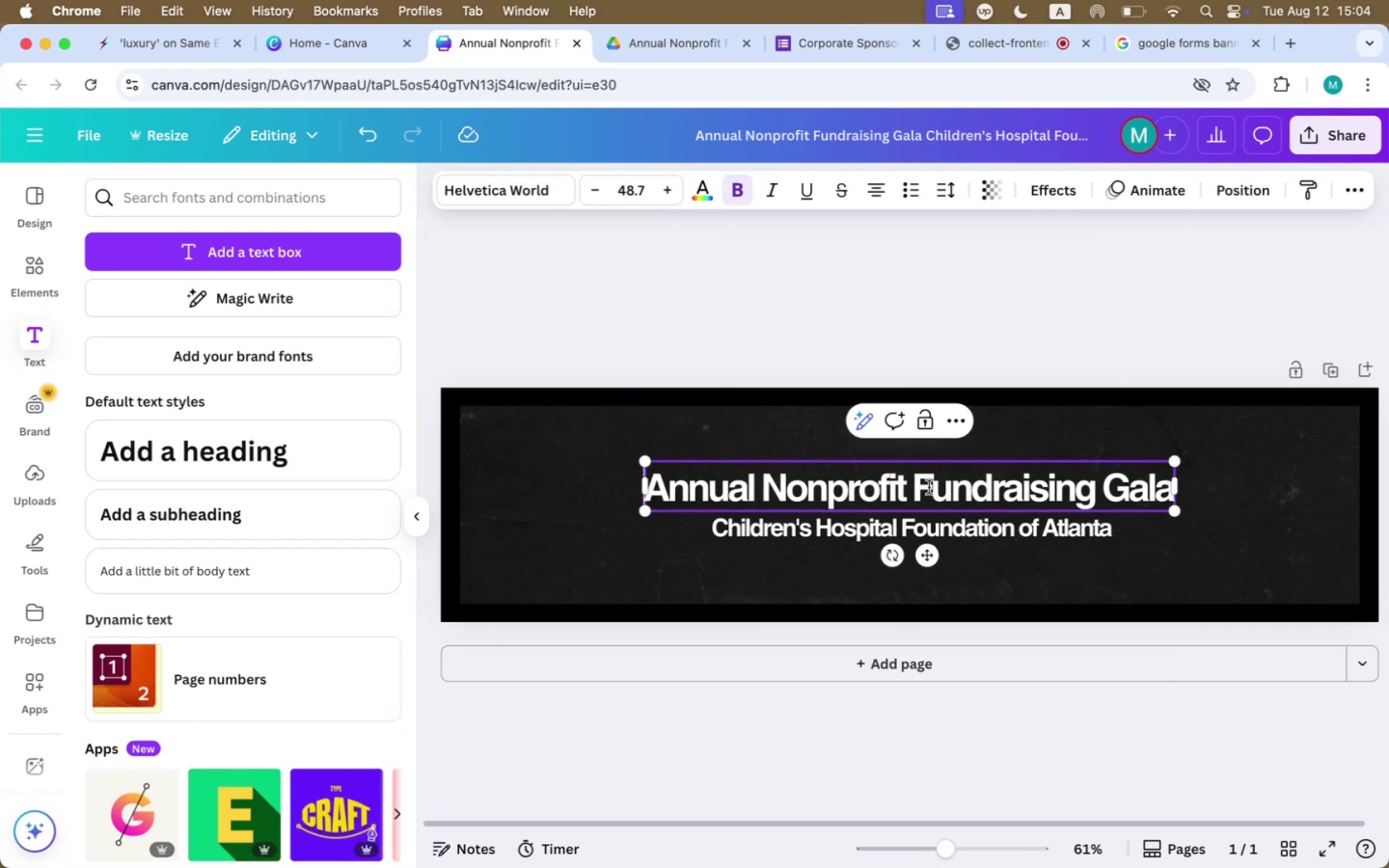 
double_click([929, 487])
 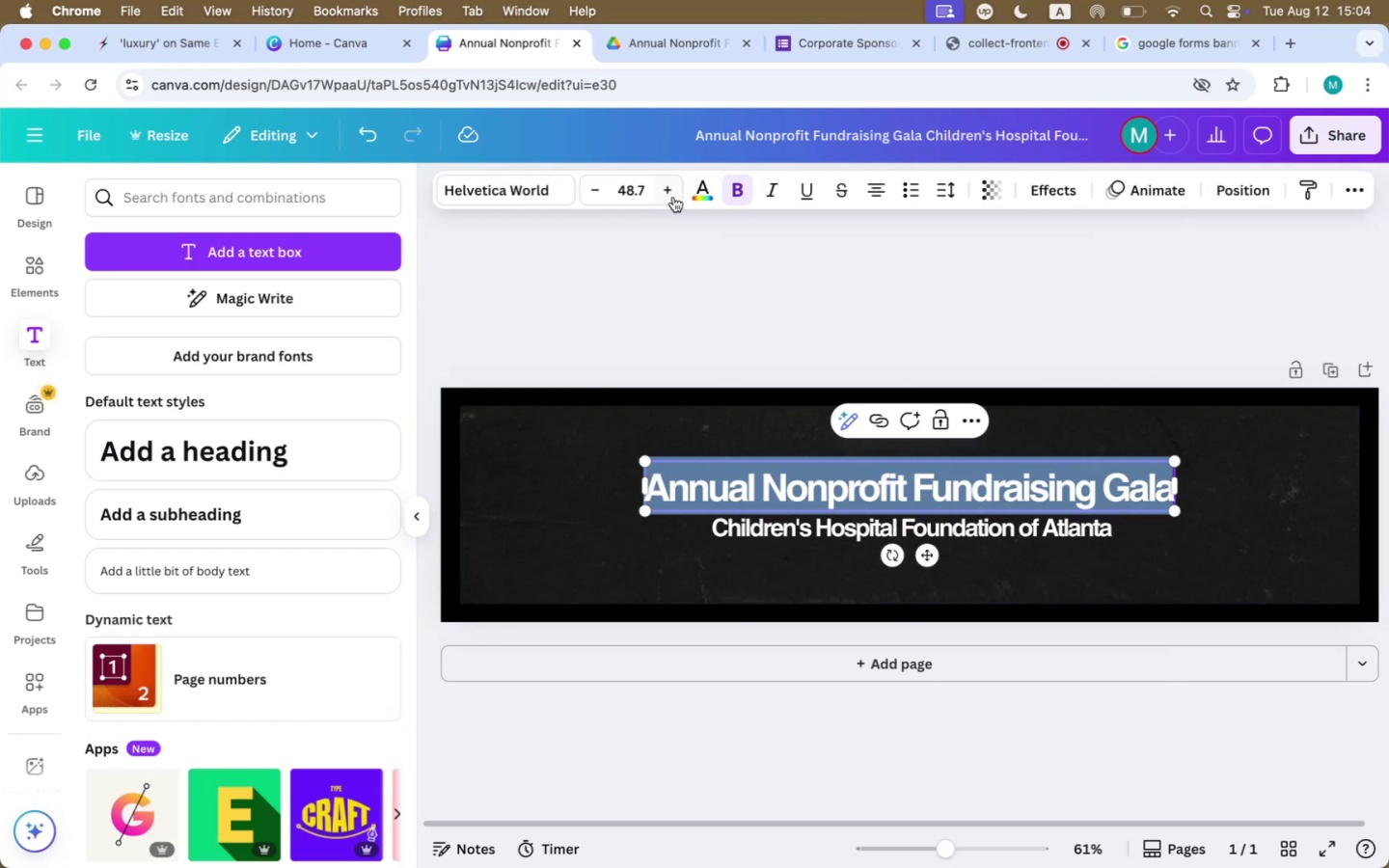 
scroll: coordinate [640, 197], scroll_direction: up, amount: 1.0
 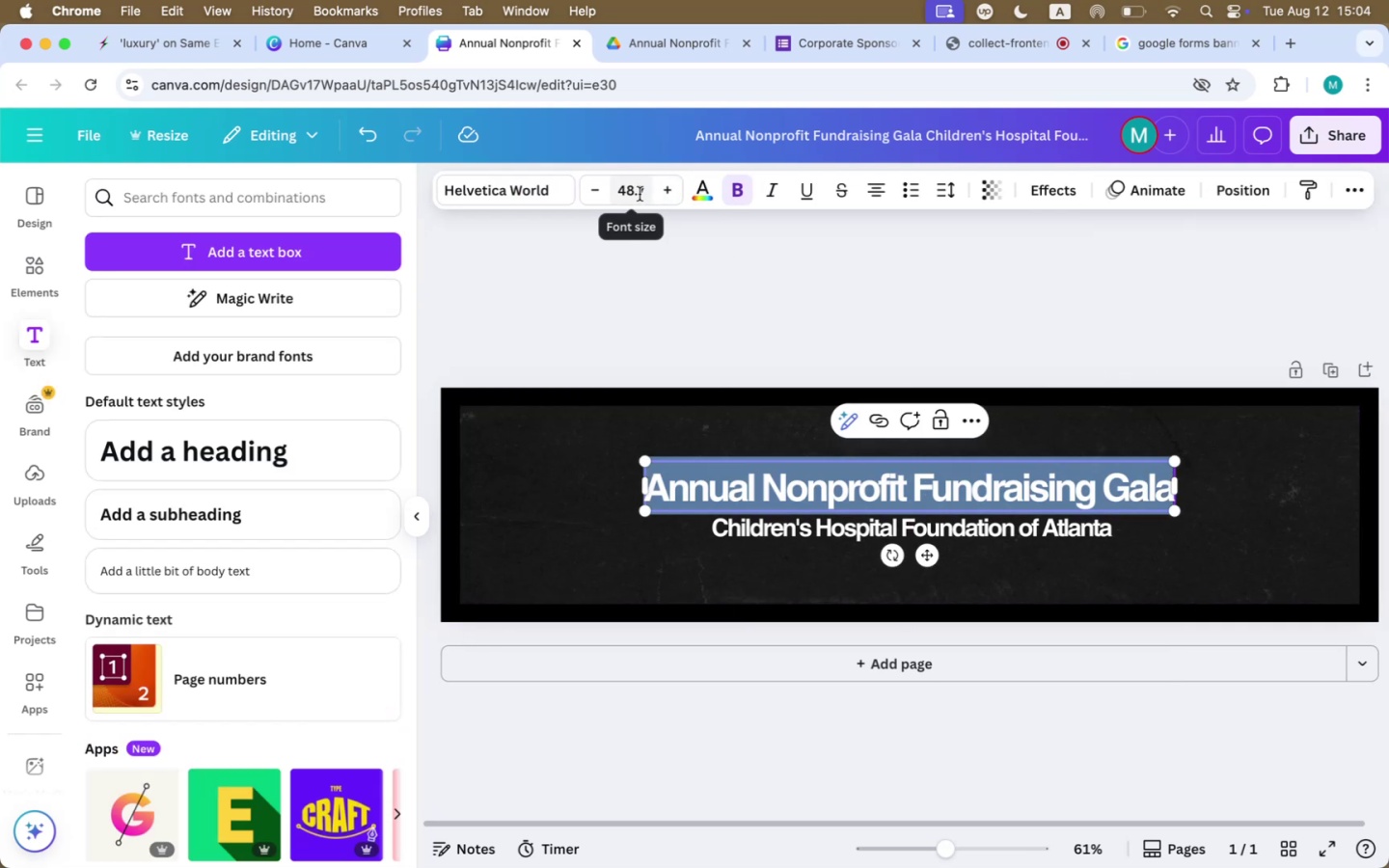 
left_click([640, 194])
 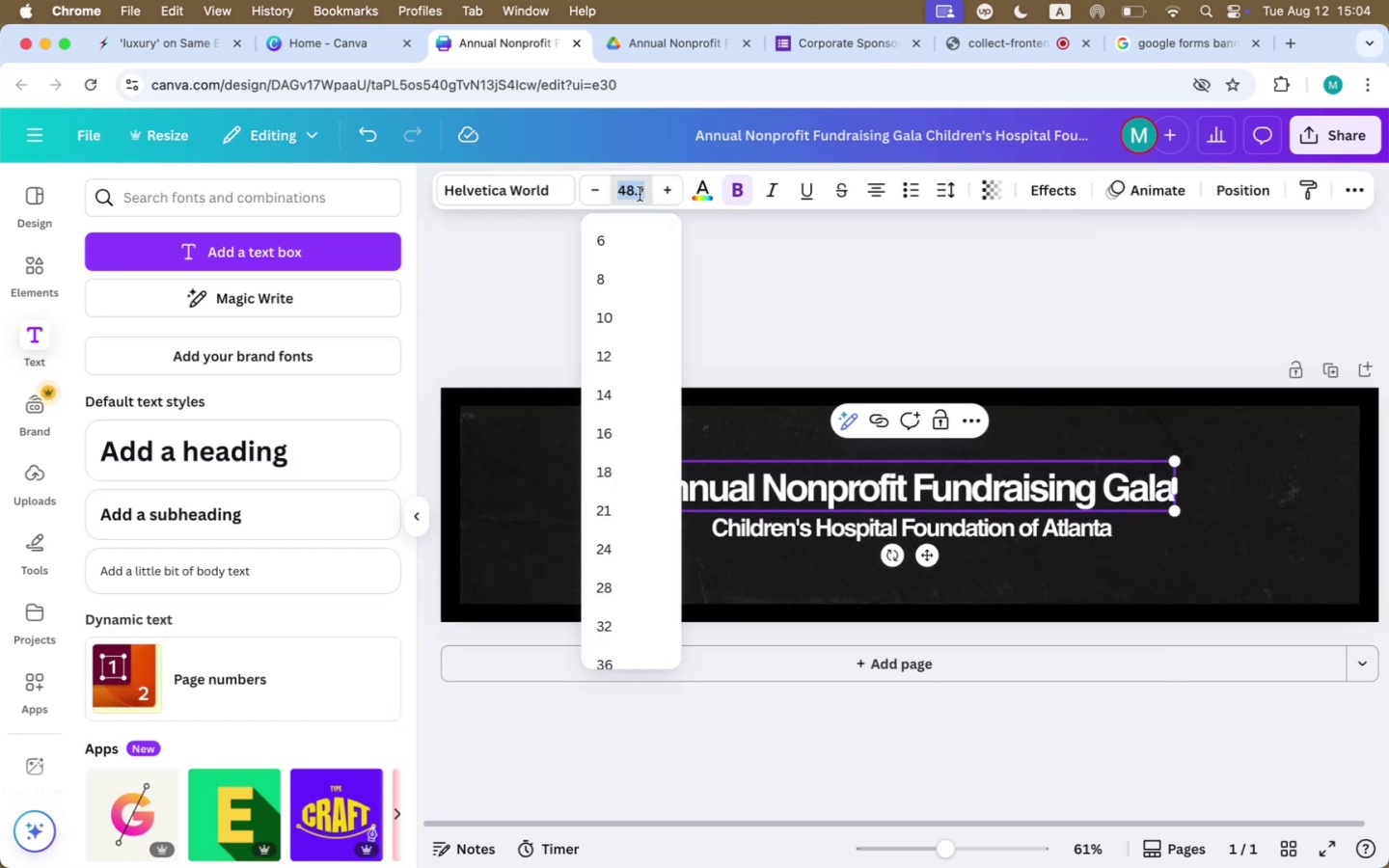 
type(52)
 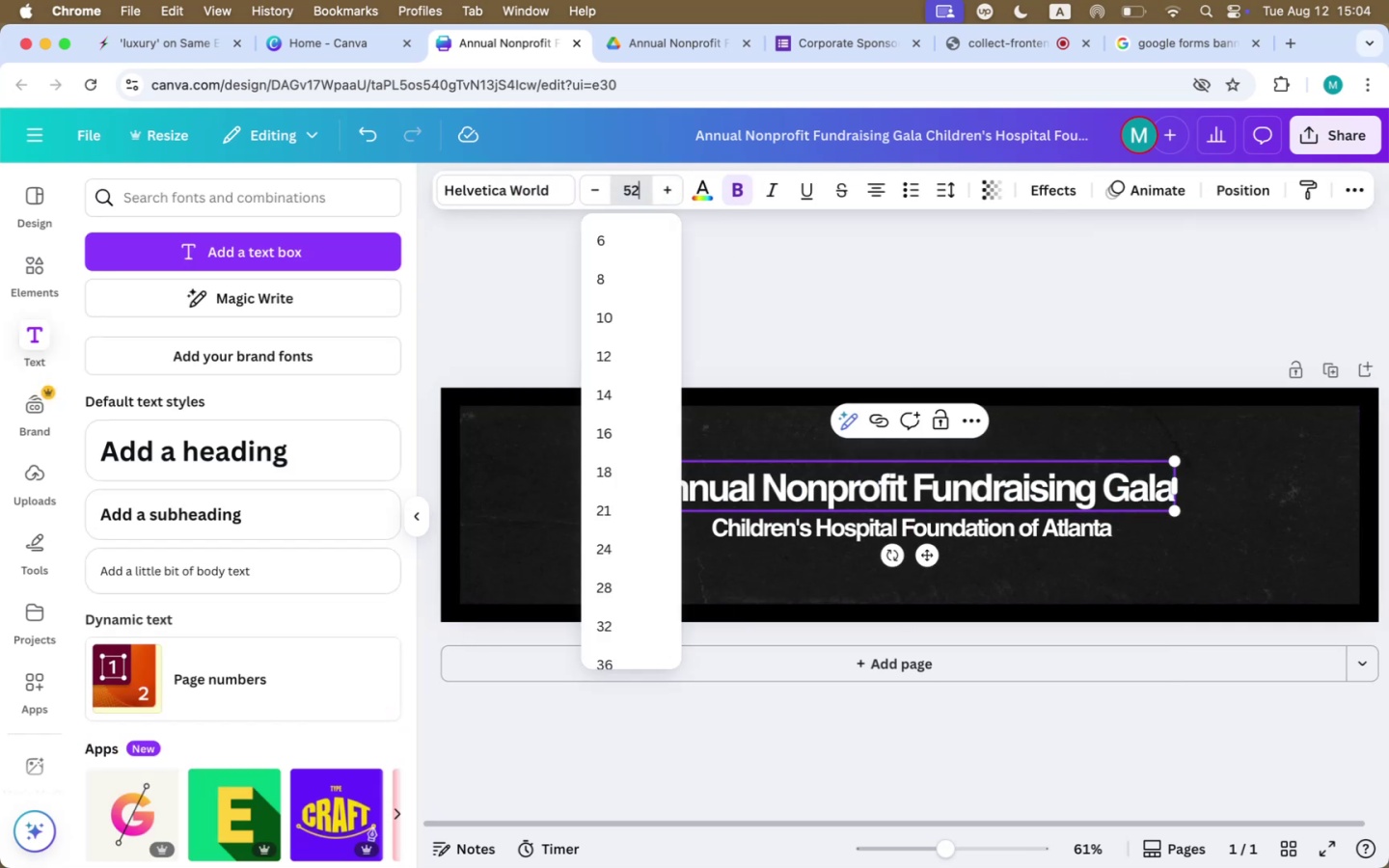 
key(Enter)
 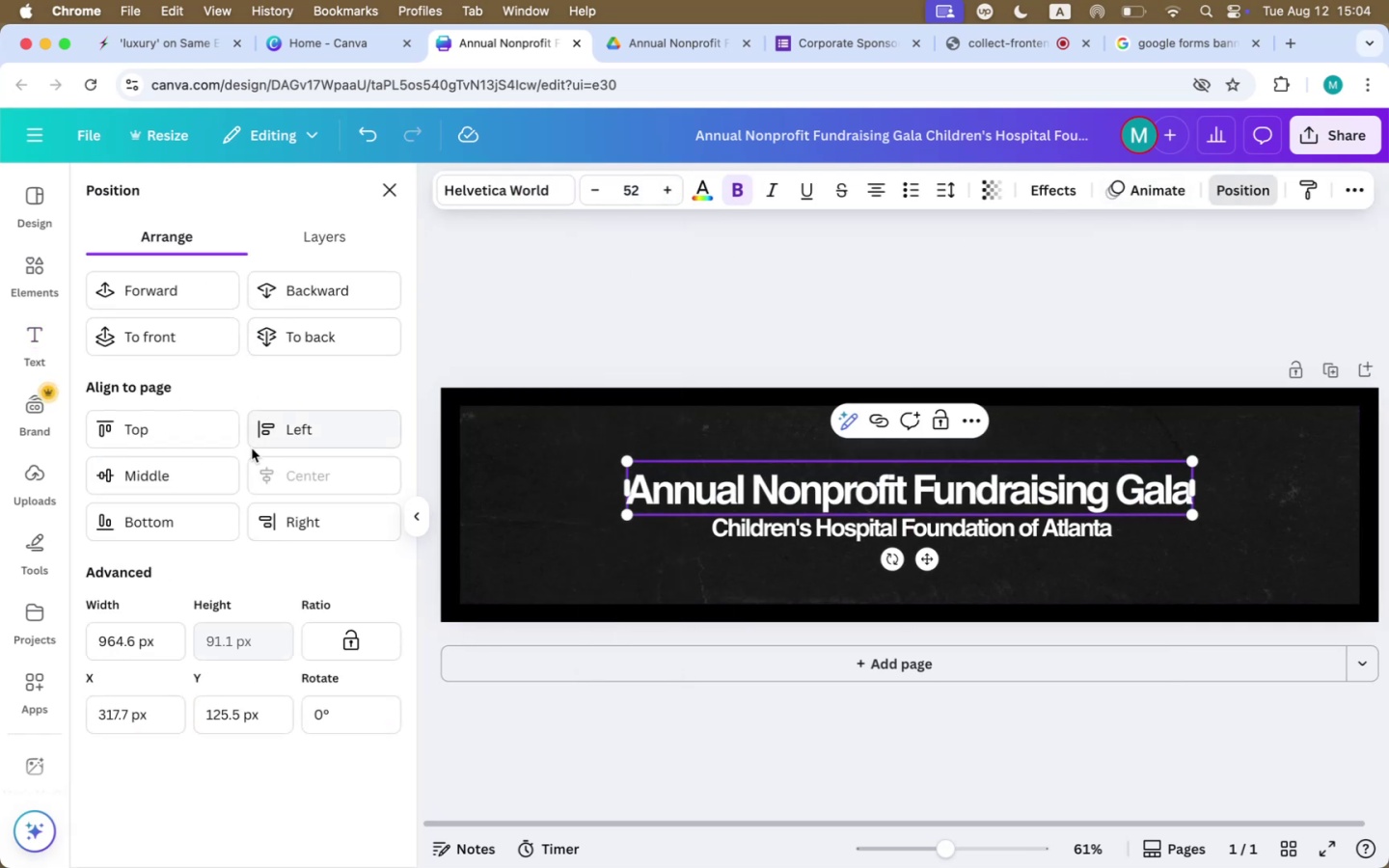 
left_click([202, 475])
 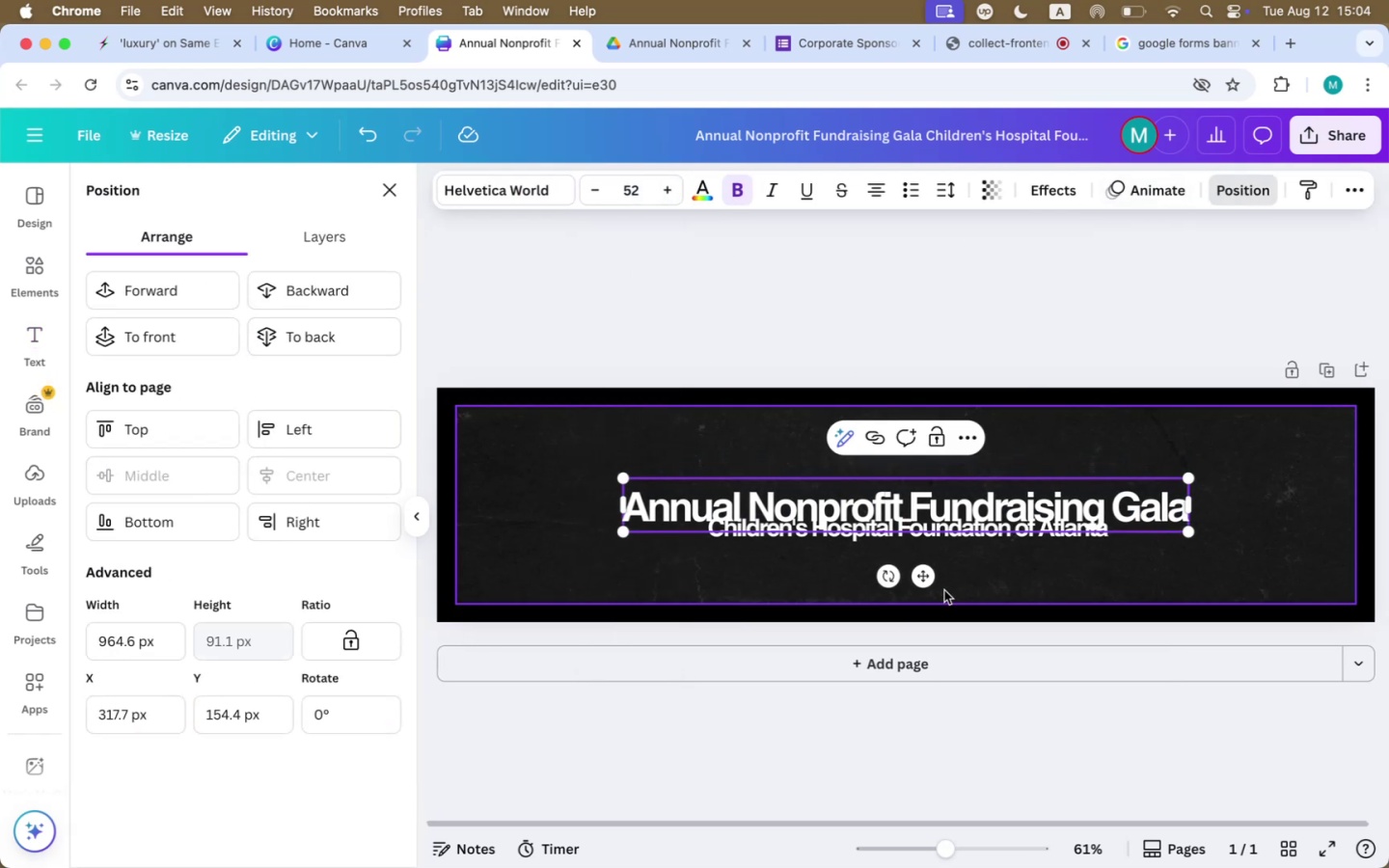 
left_click_drag(start_coordinate=[921, 575], to_coordinate=[921, 561])
 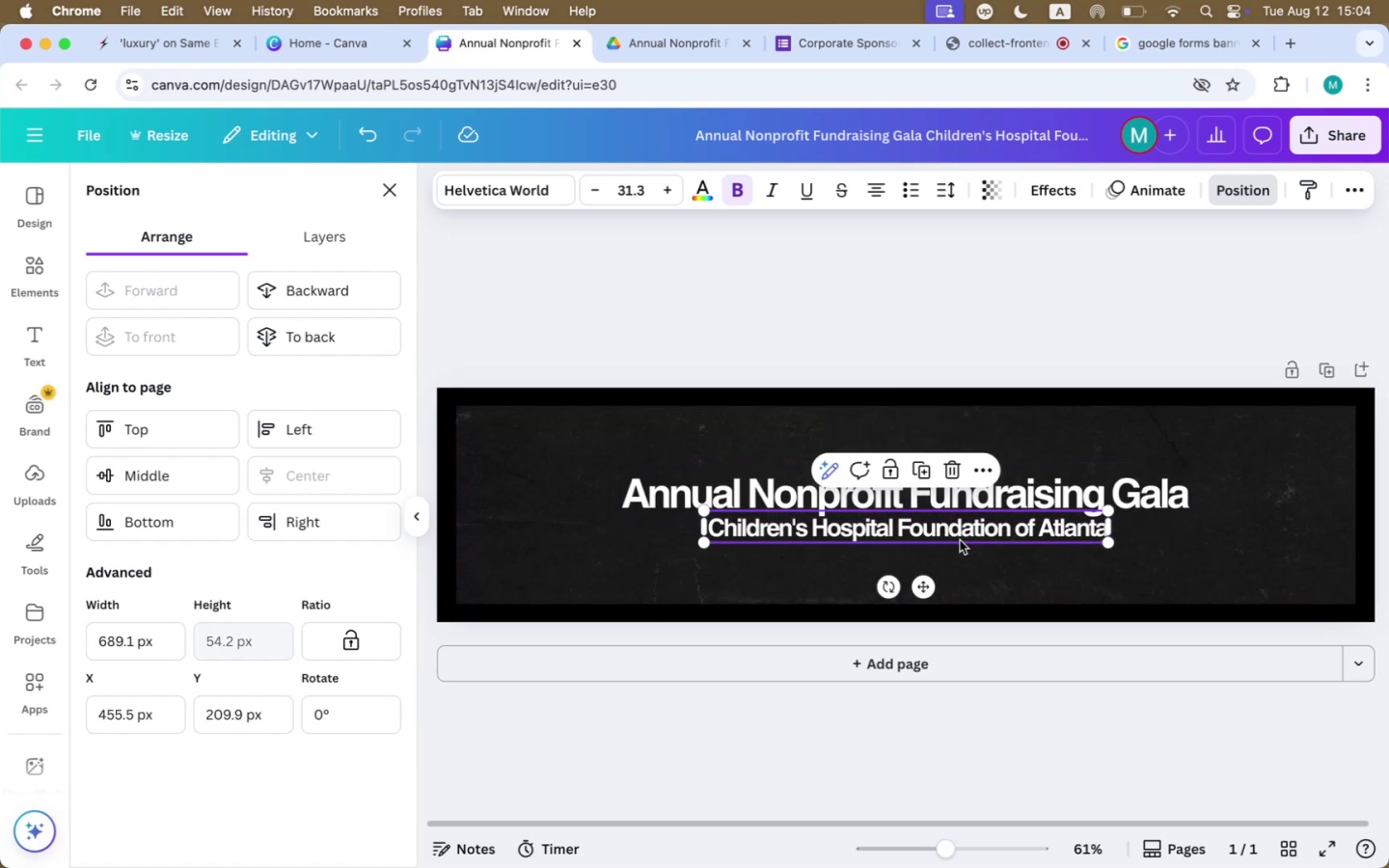 
scroll: coordinate [960, 541], scroll_direction: down, amount: 1.0
 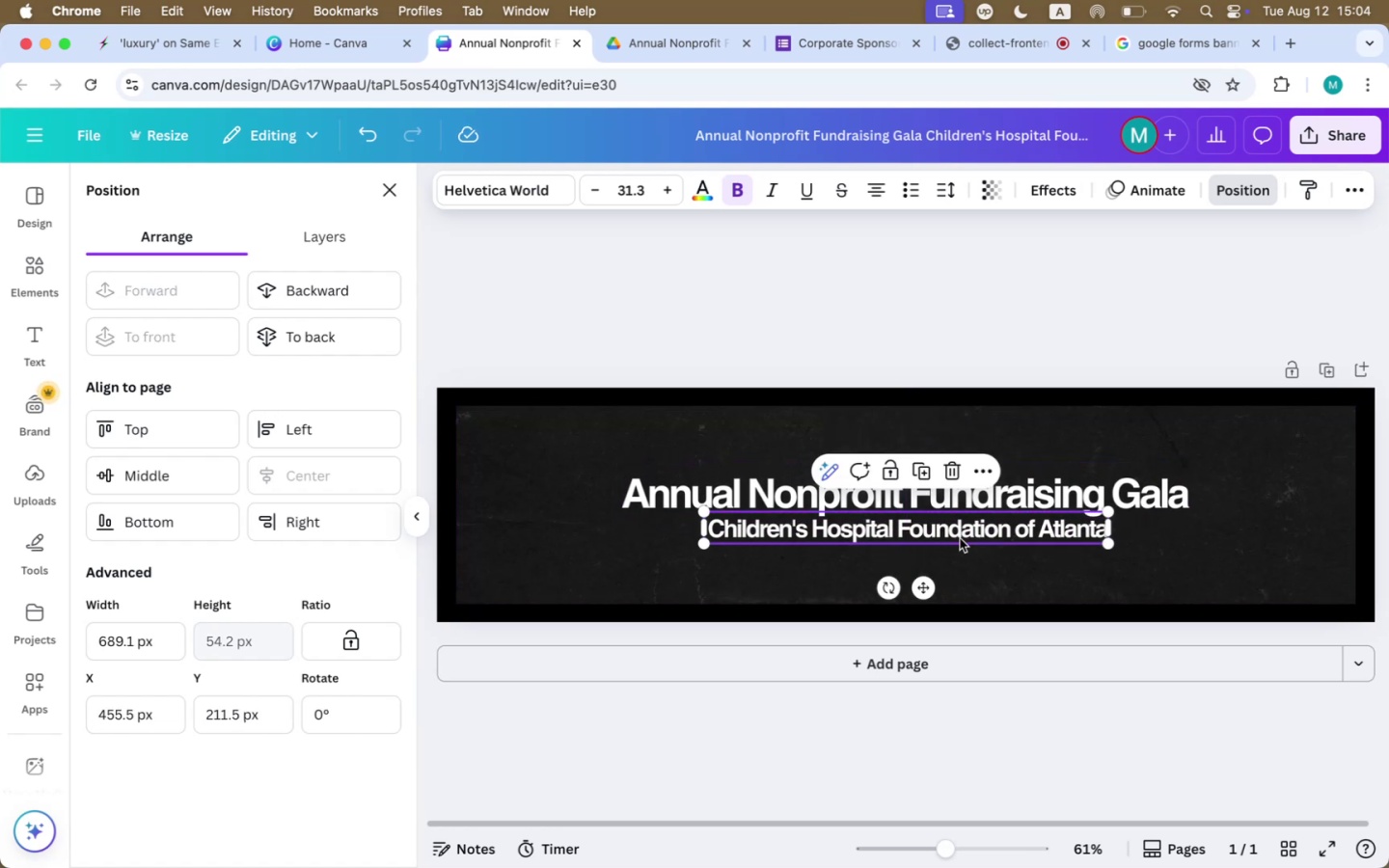 
left_click([705, 344])
 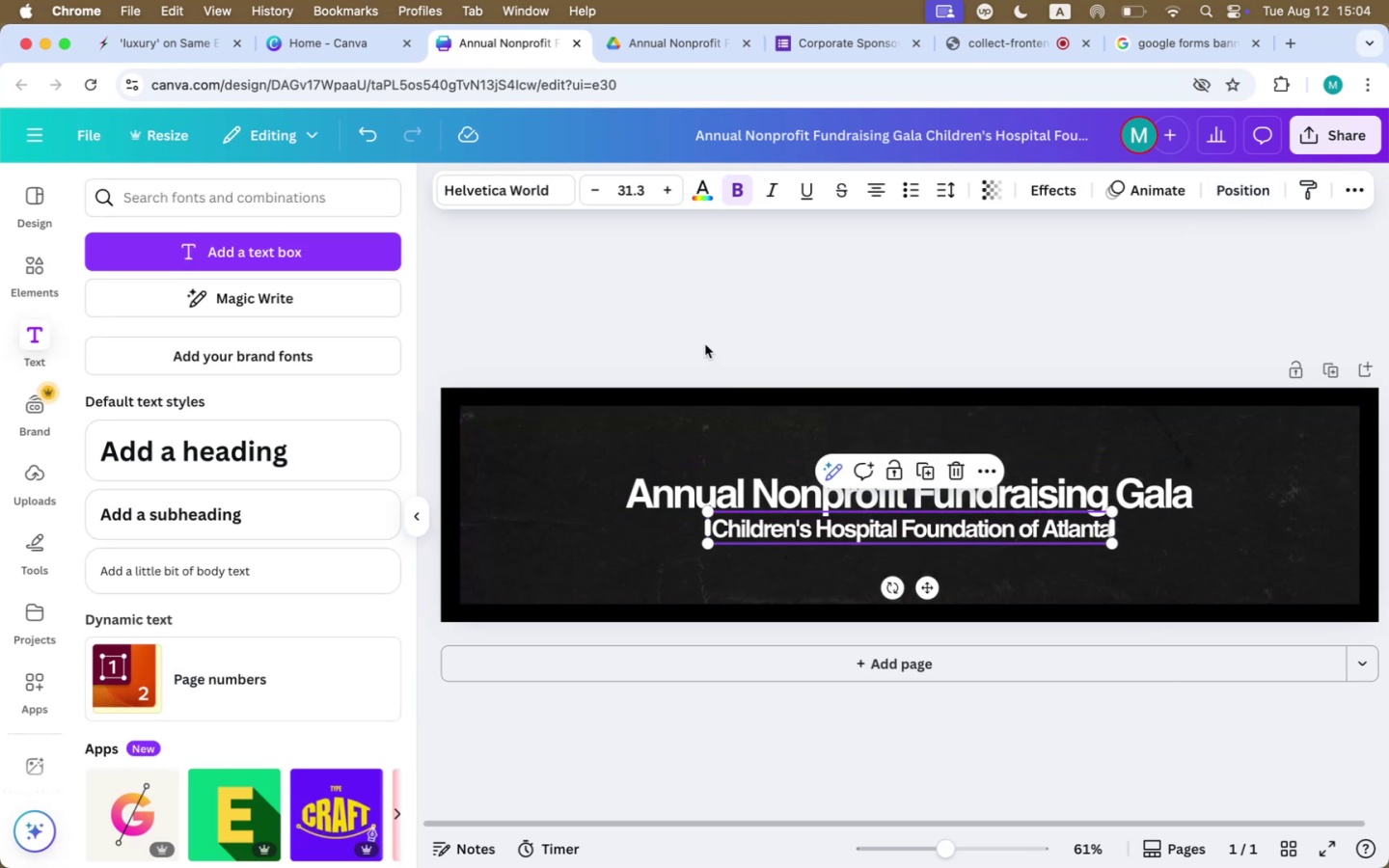 
left_click([705, 344])
 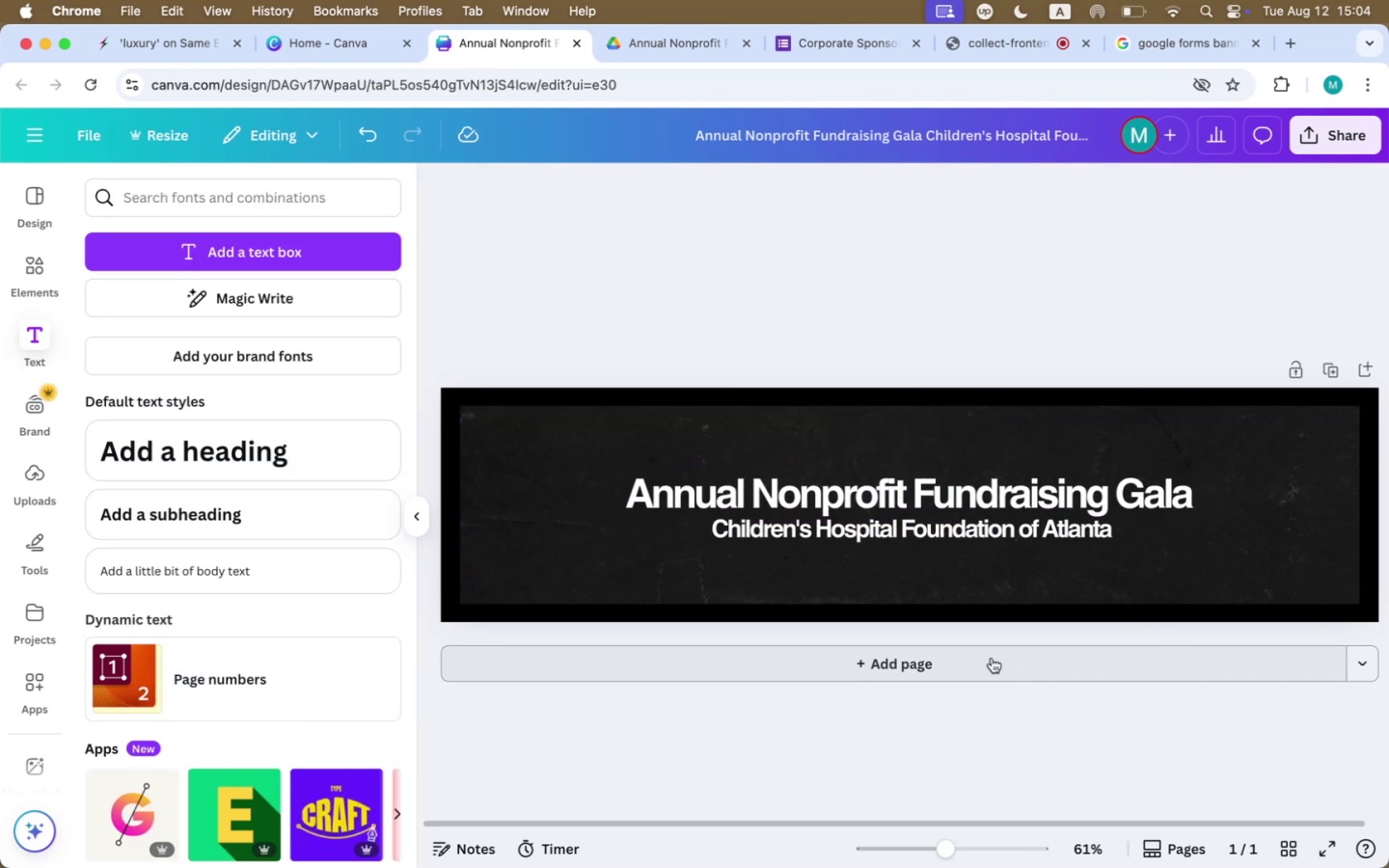 
left_click([966, 529])
 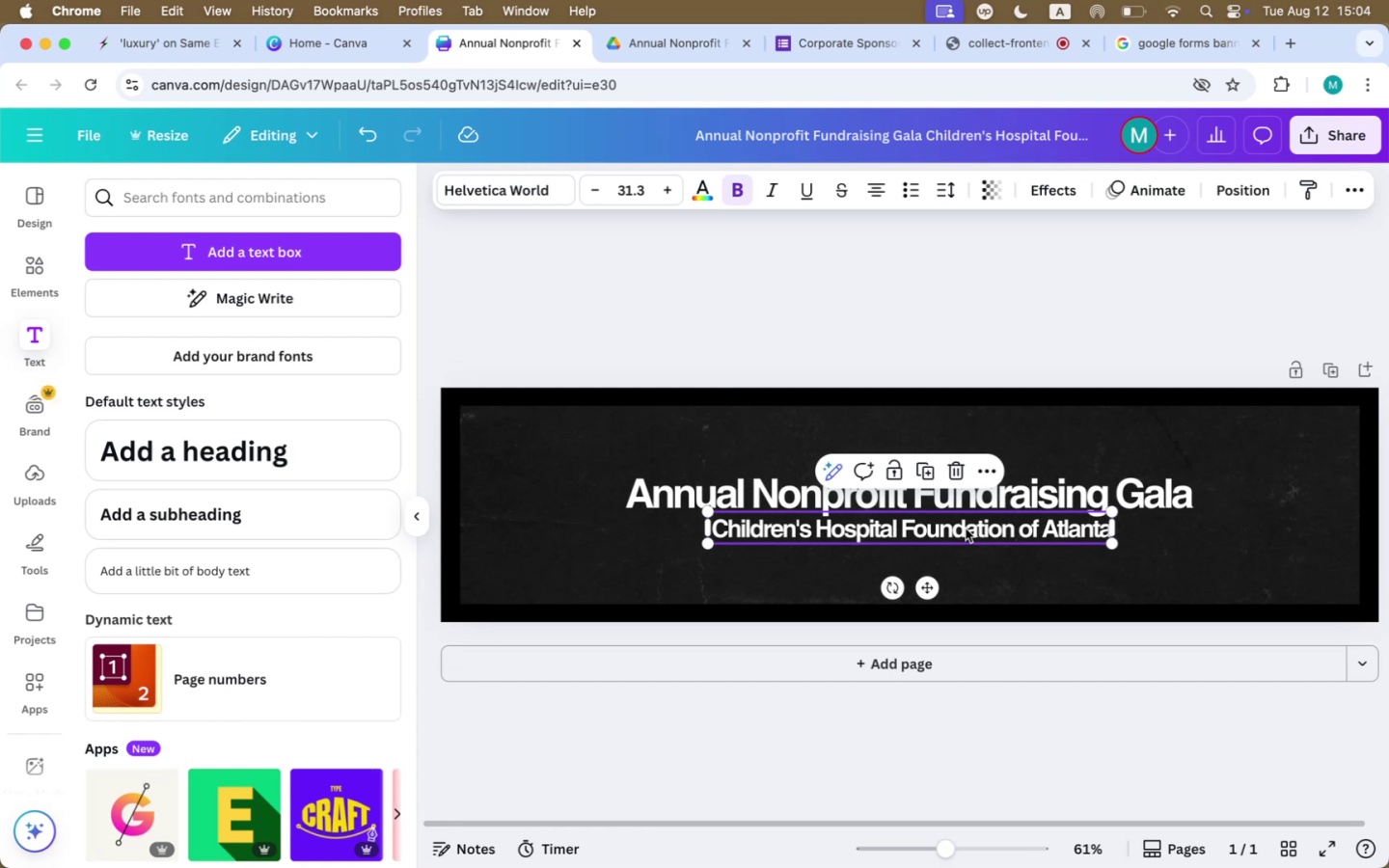 
key(Shift+ArrowDown)
 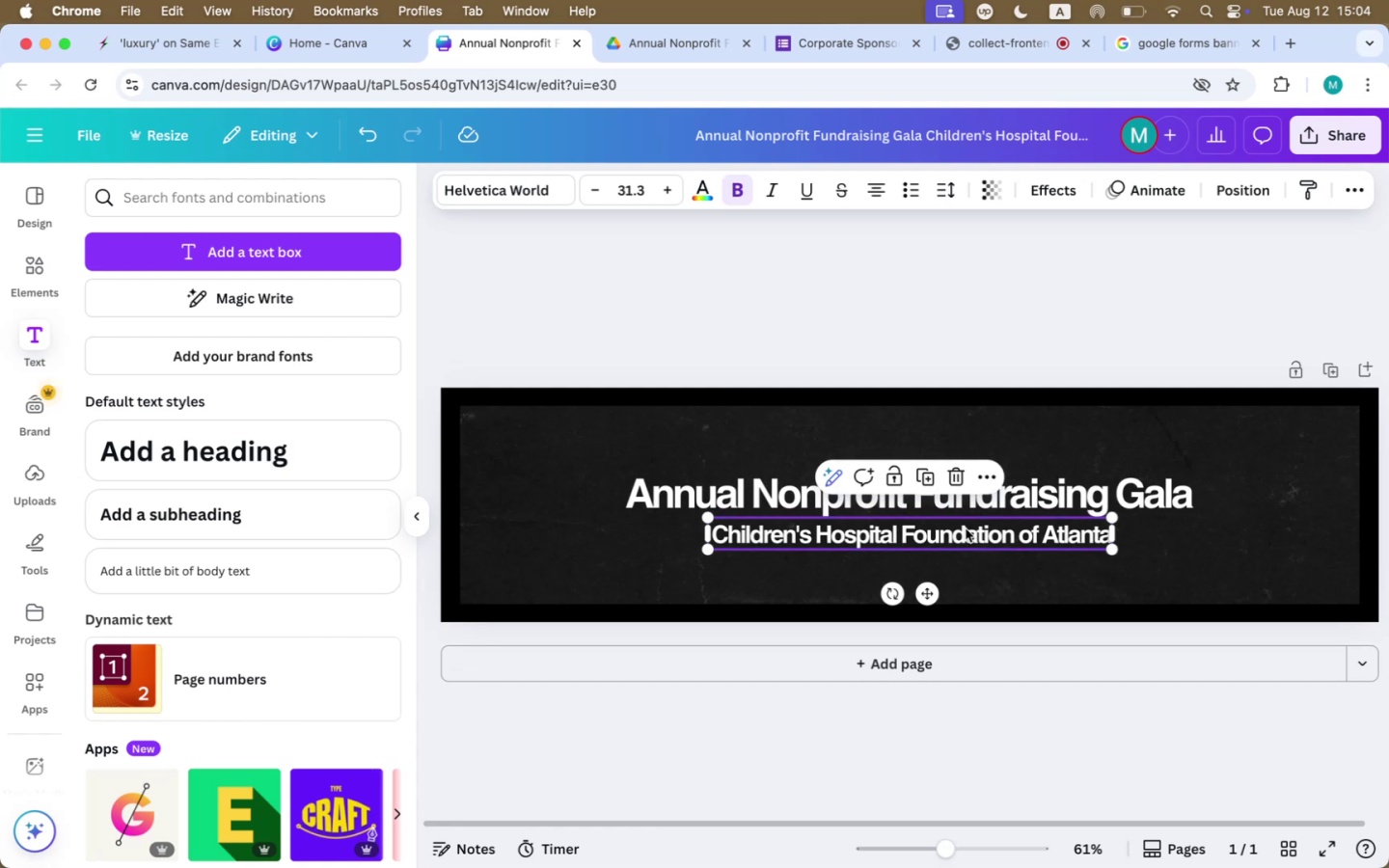 
key(ArrowUp)
 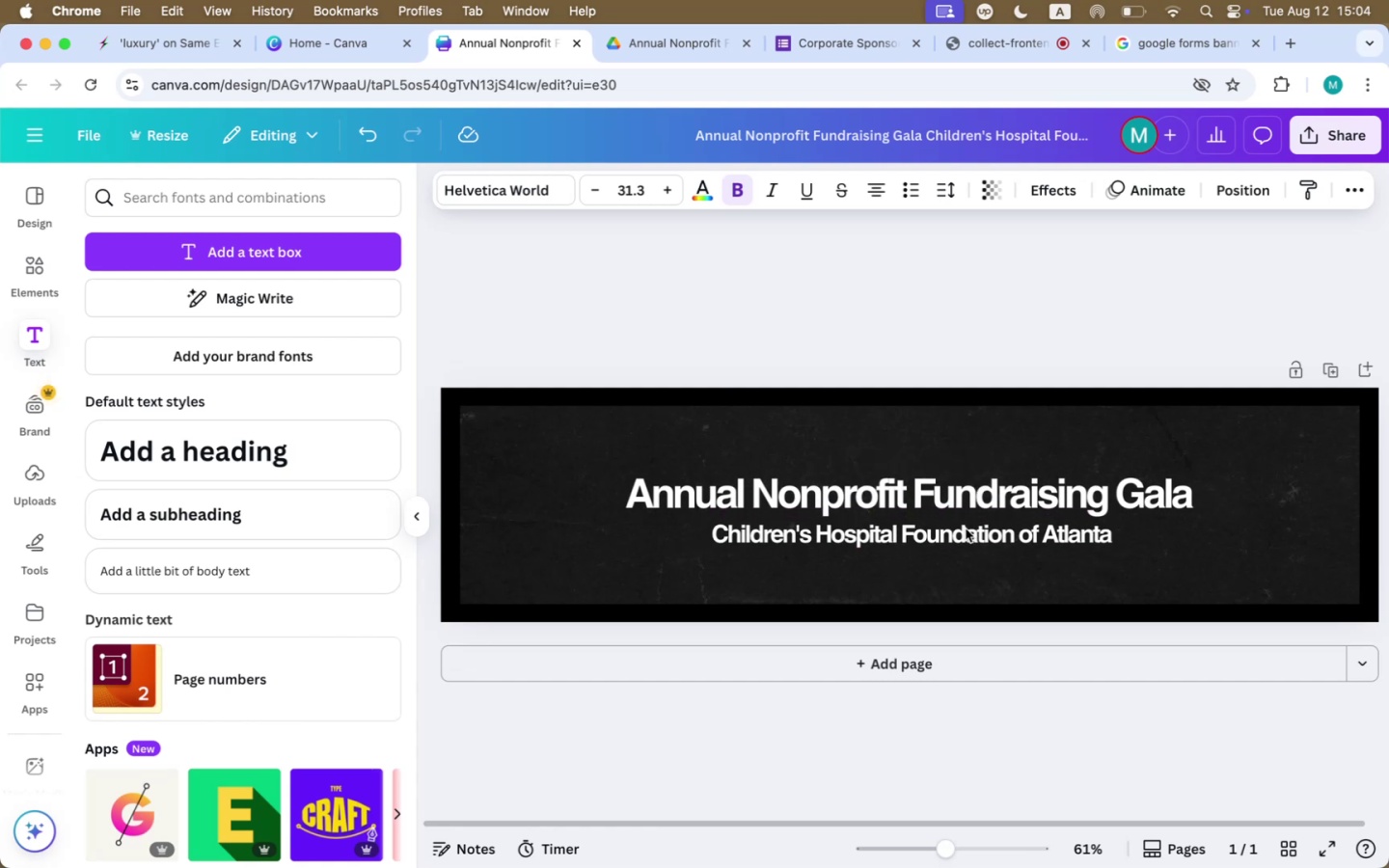 
key(ArrowUp)
 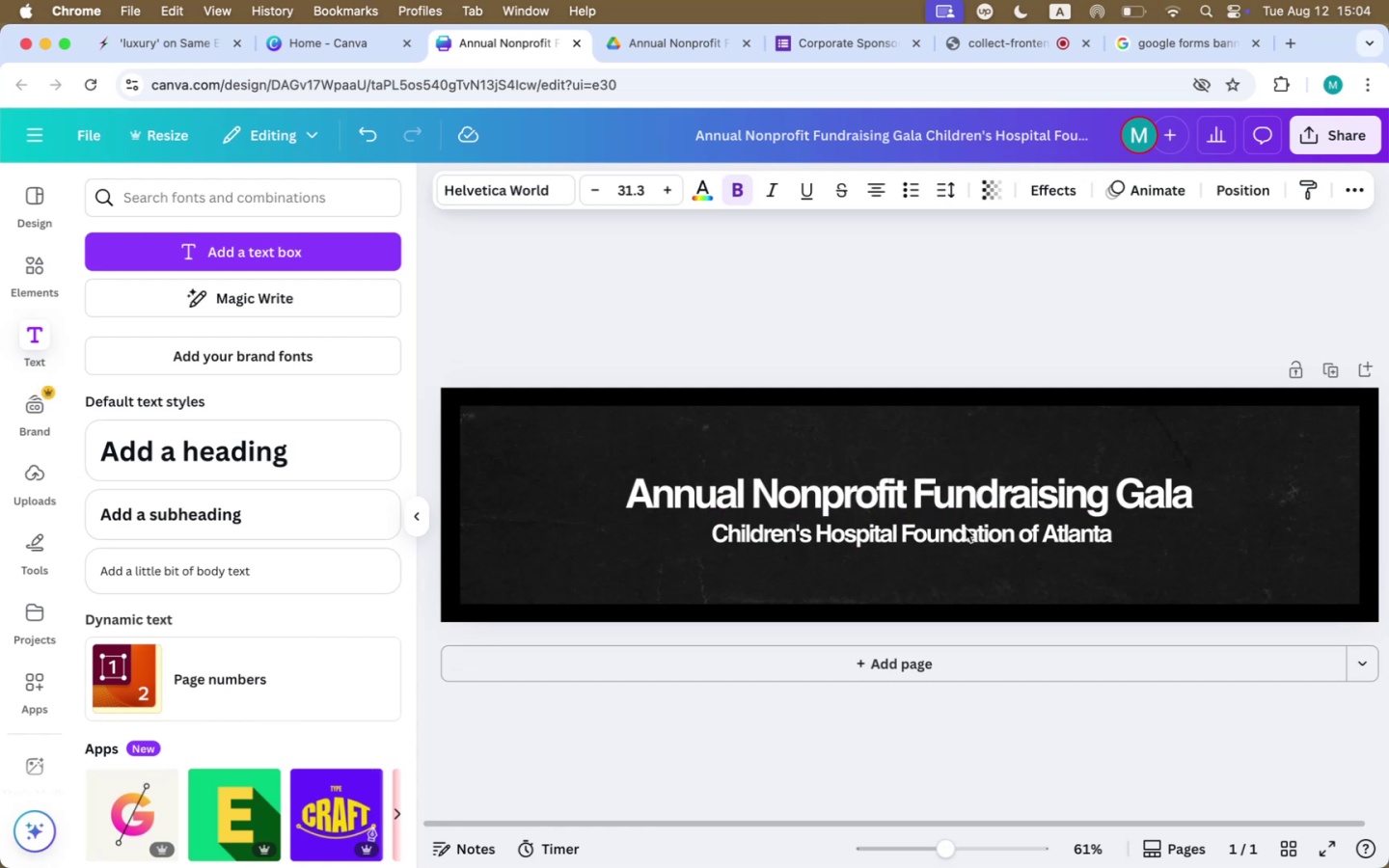 
key(ArrowUp)
 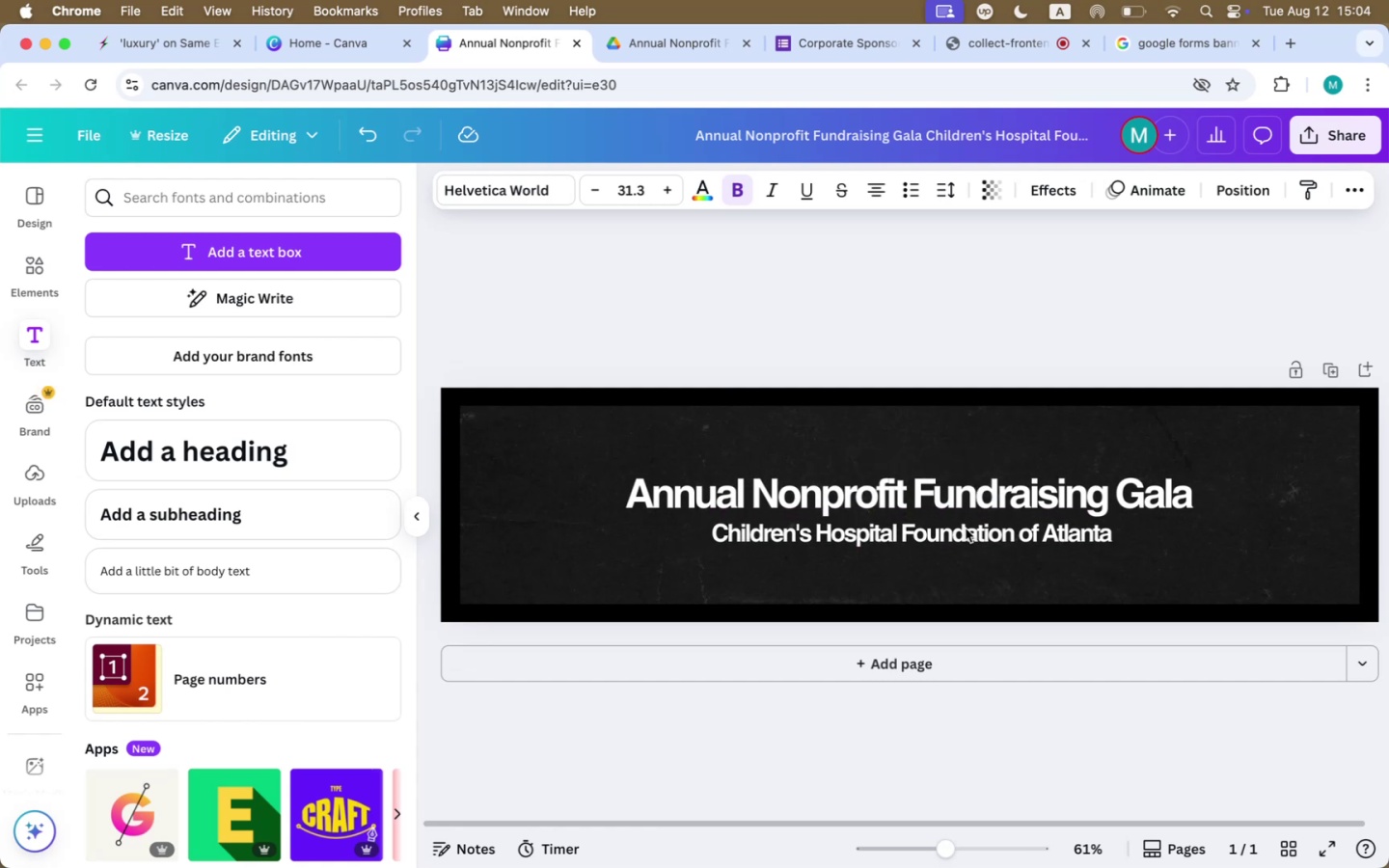 
key(ArrowUp)
 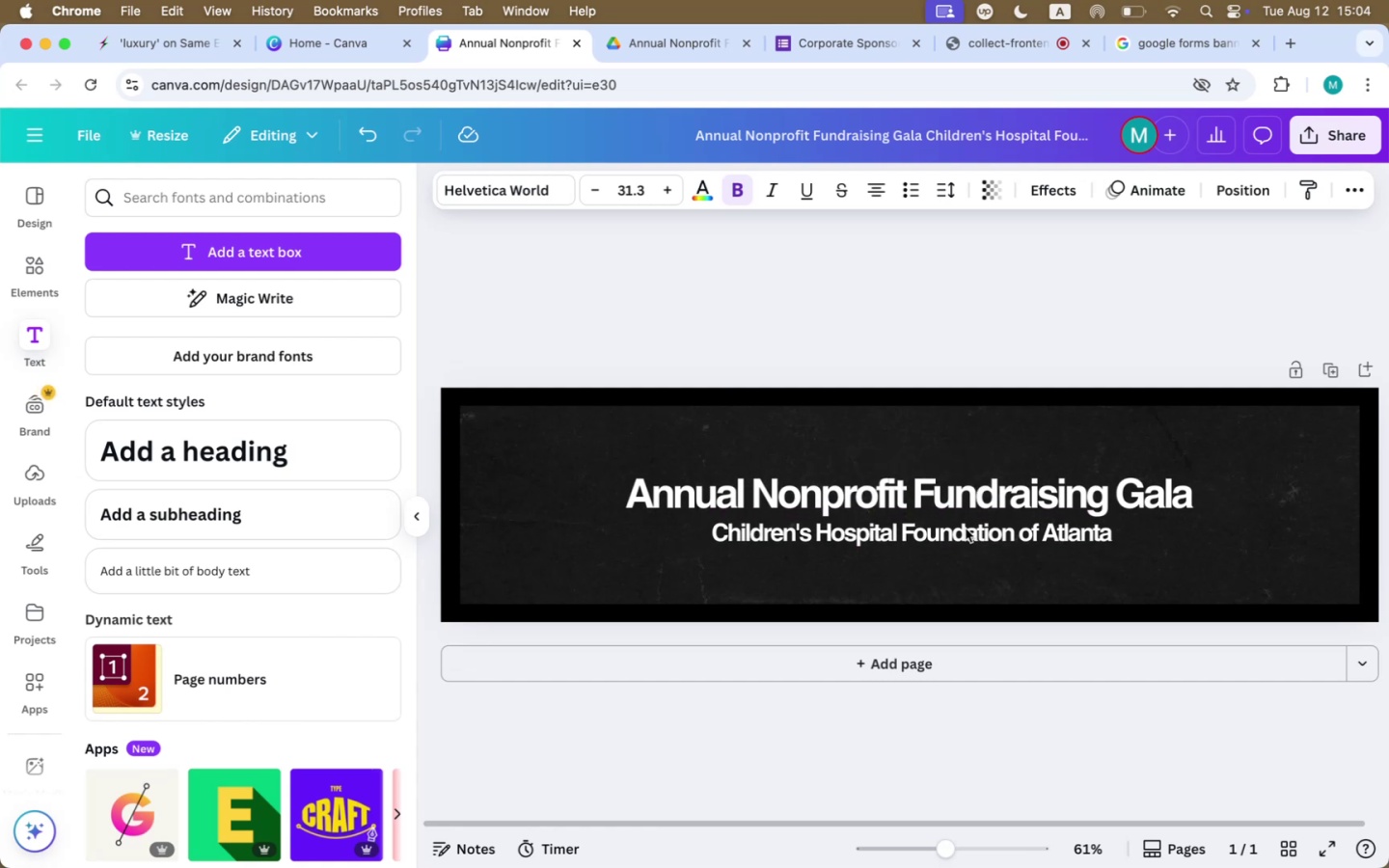 
key(ArrowUp)
 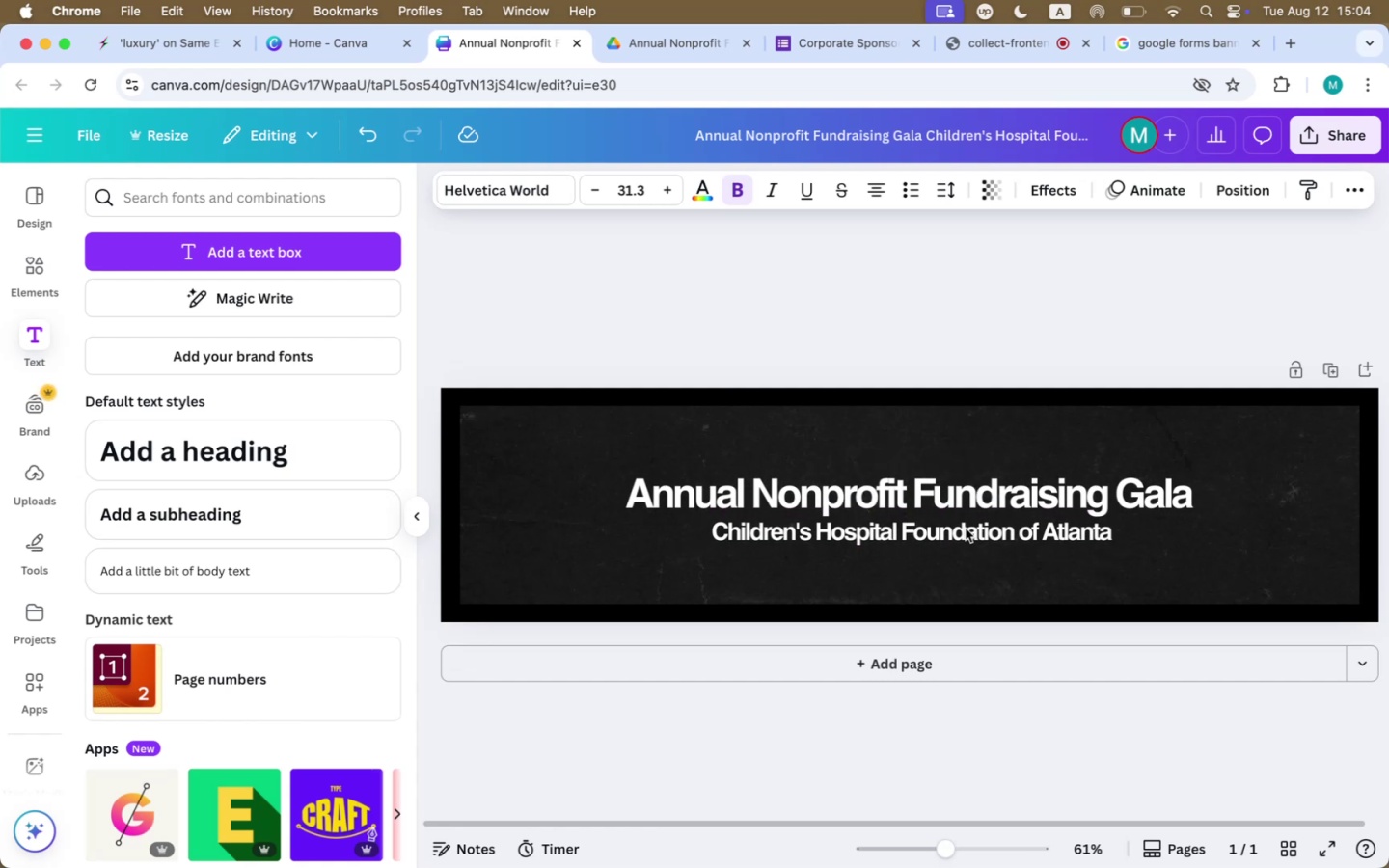 
key(ArrowUp)
 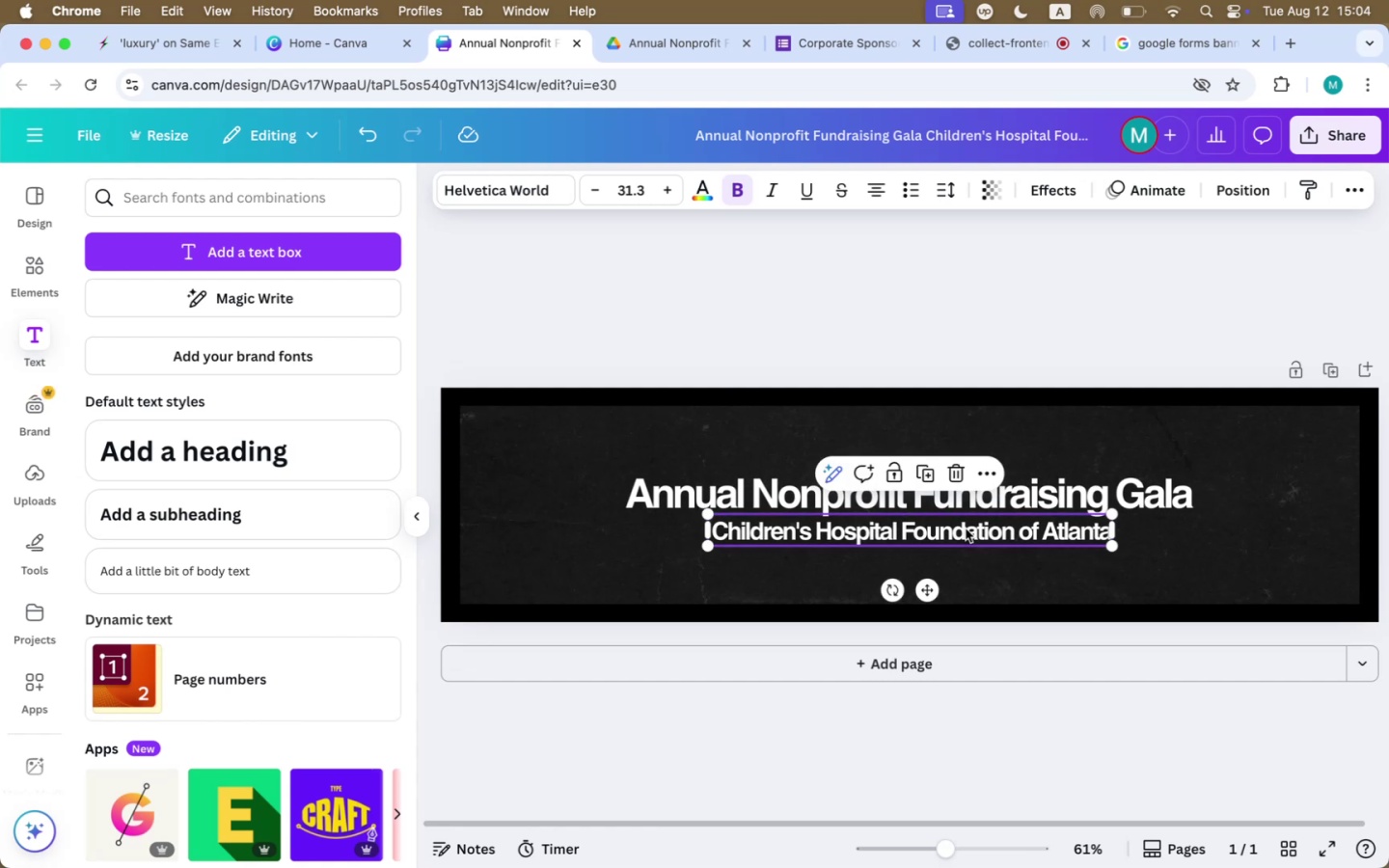 
wait(8.5)
 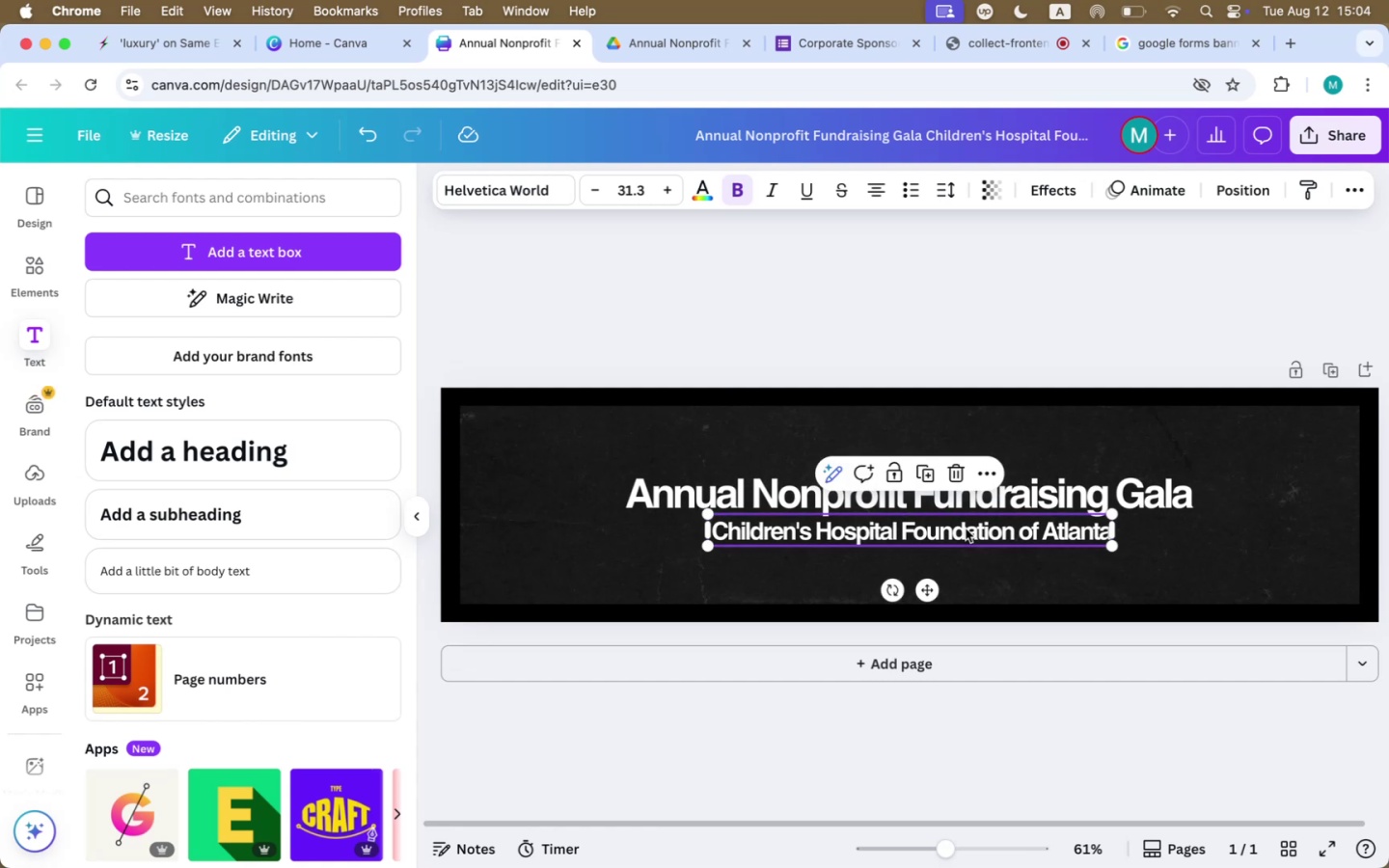 
left_click([177, 31])
 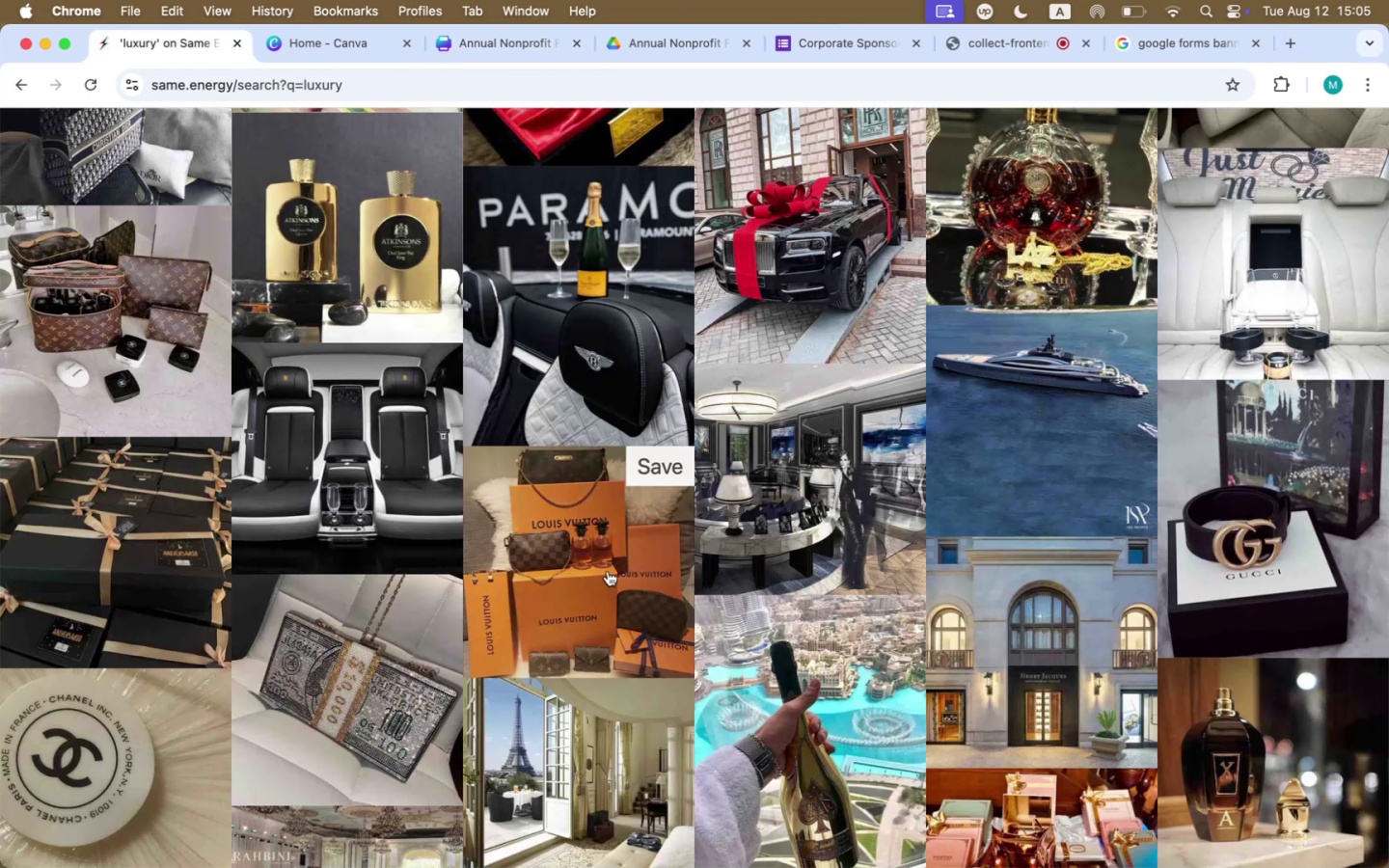 
scroll: coordinate [608, 571], scroll_direction: up, amount: 150.0
 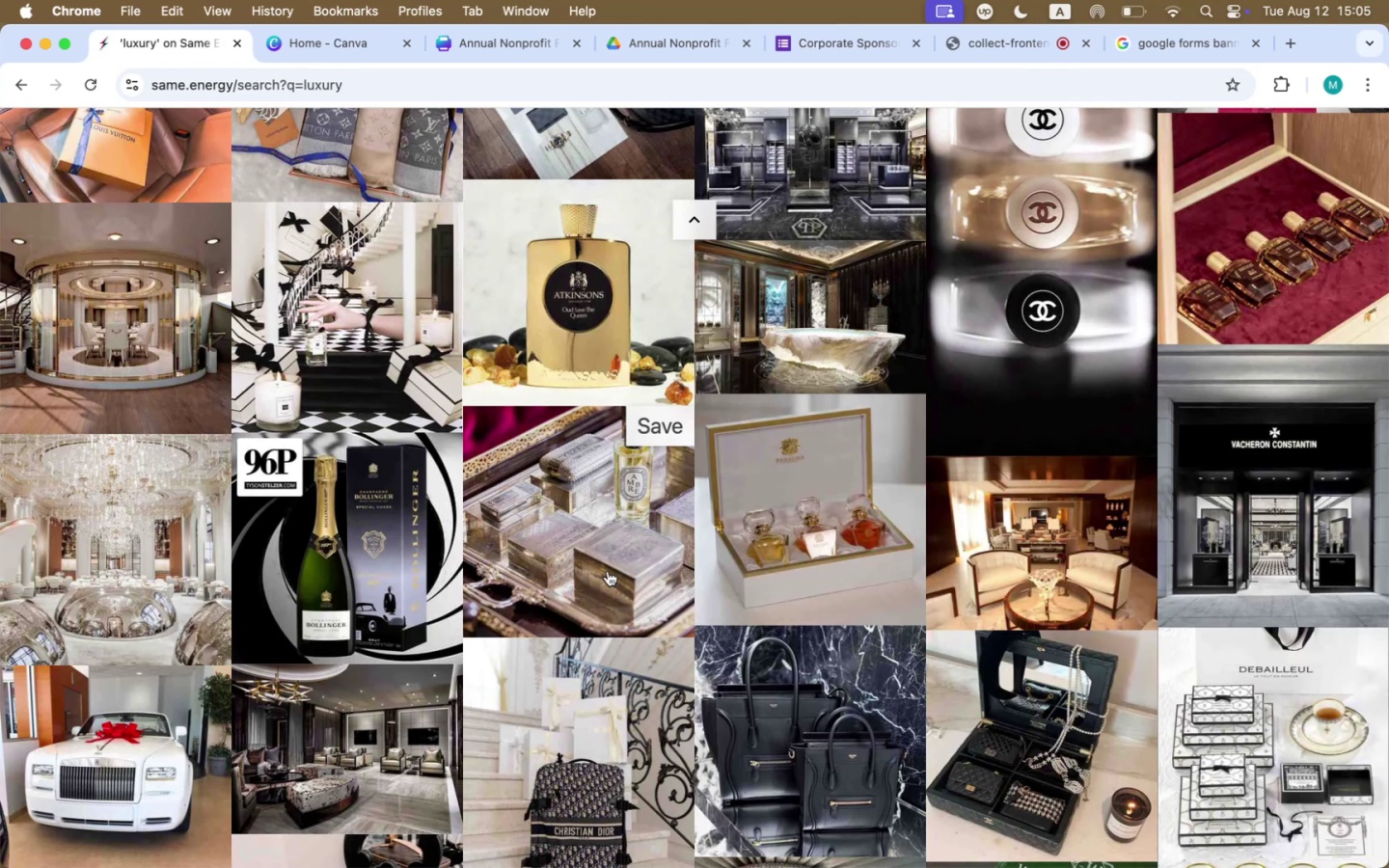 
wait(6.16)
 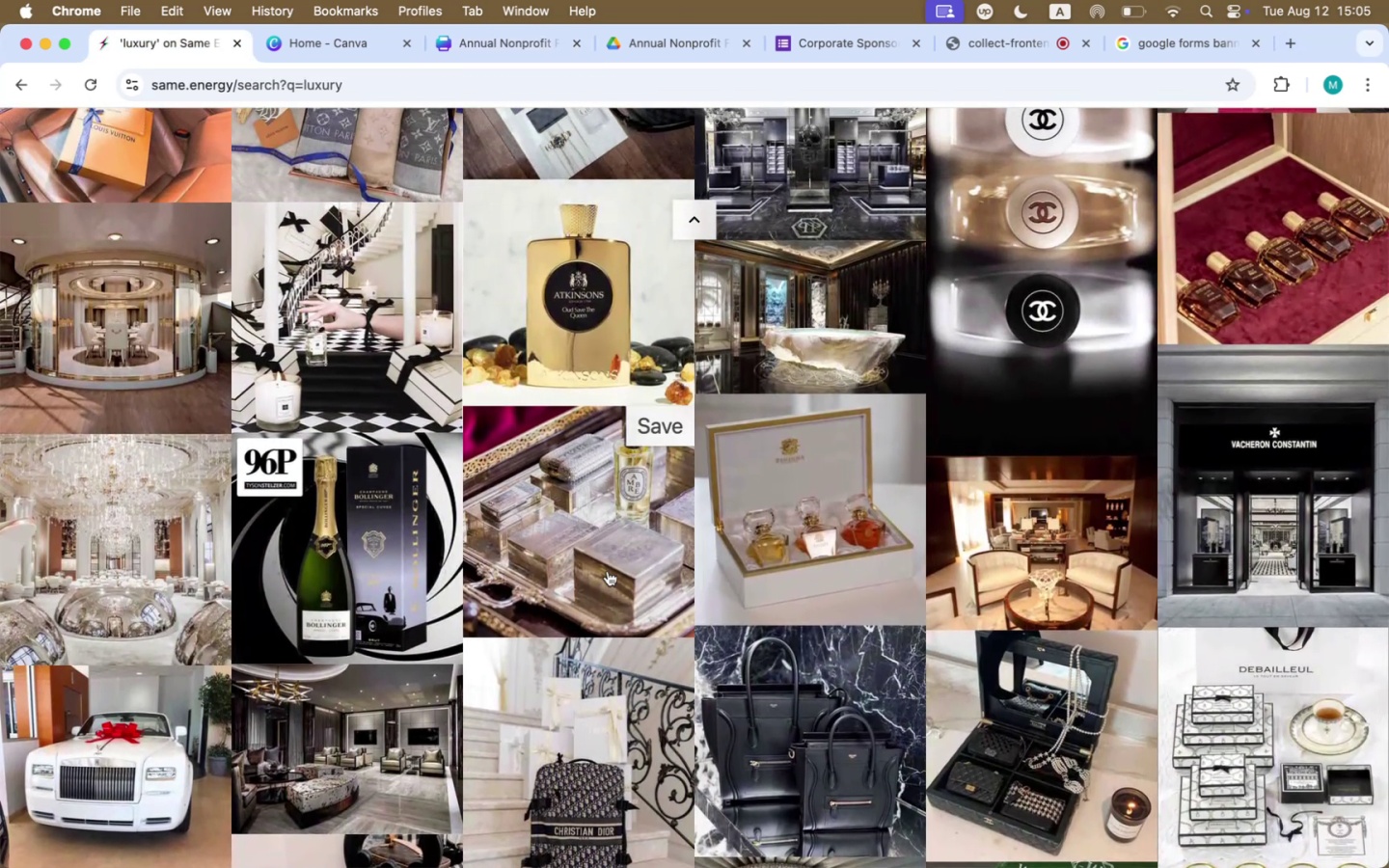 
scroll: coordinate [608, 571], scroll_direction: up, amount: 165.0
 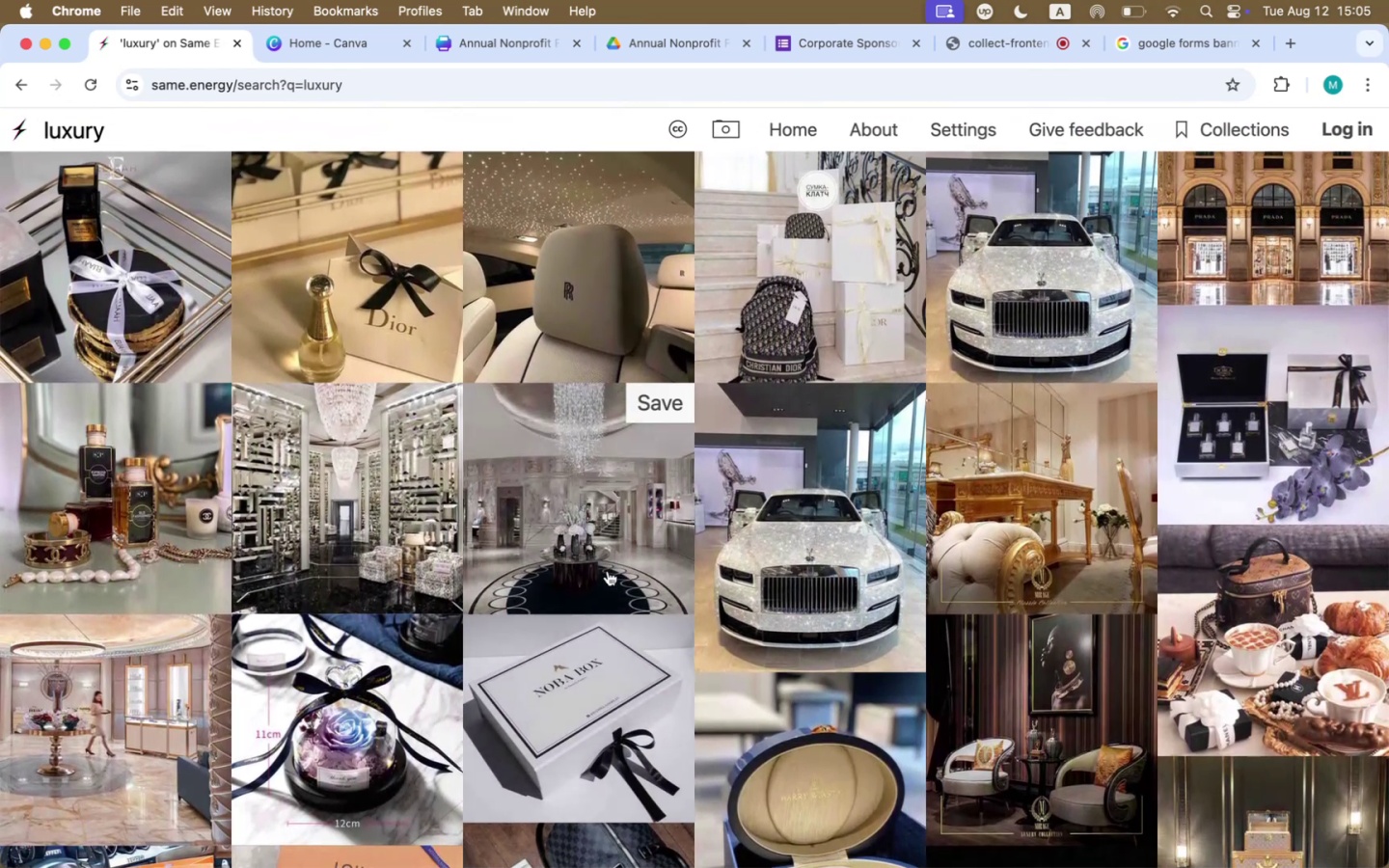 
scroll: coordinate [608, 571], scroll_direction: down, amount: 13.0
 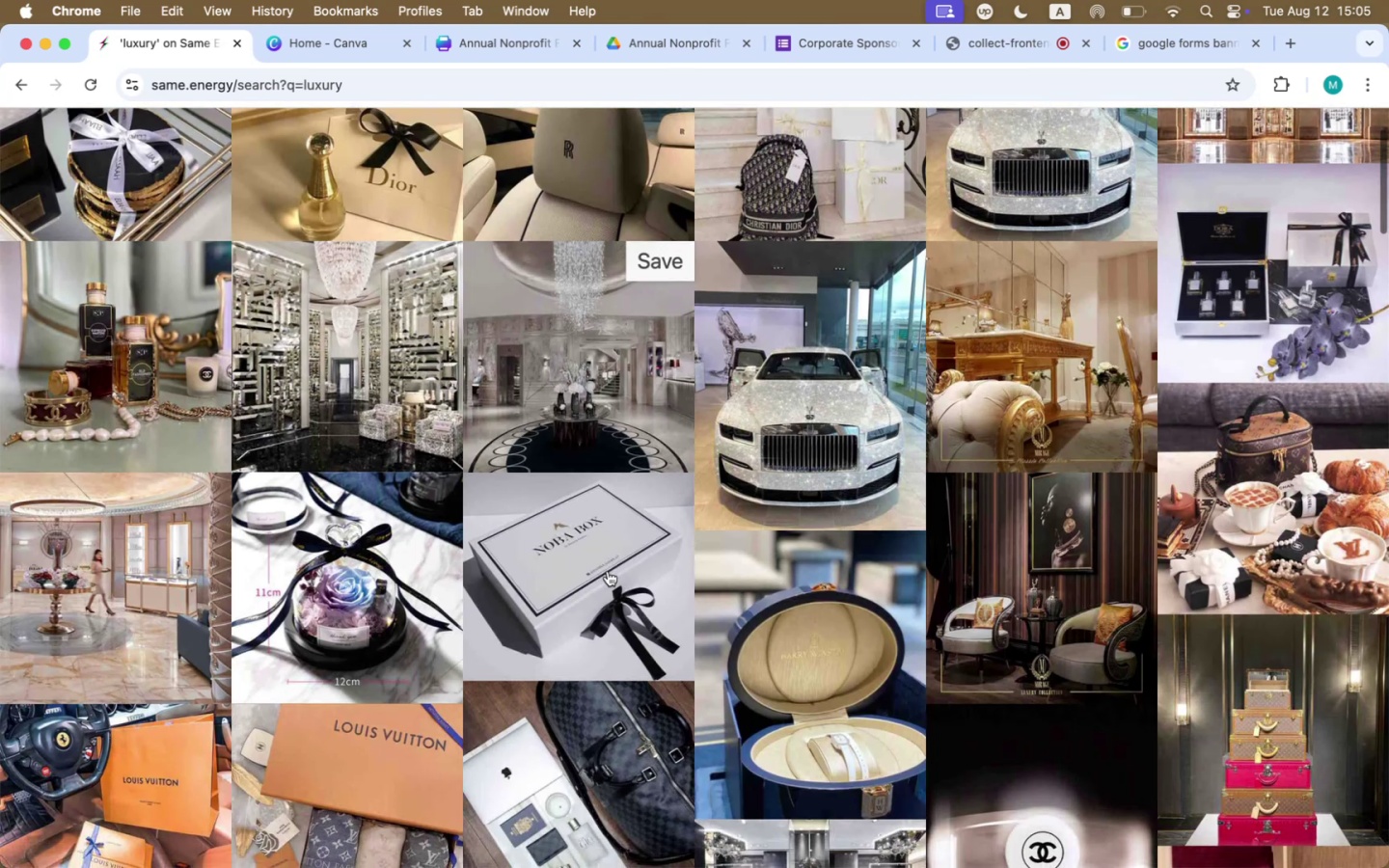 
scroll: coordinate [824, 339], scroll_direction: up, amount: 18.0
 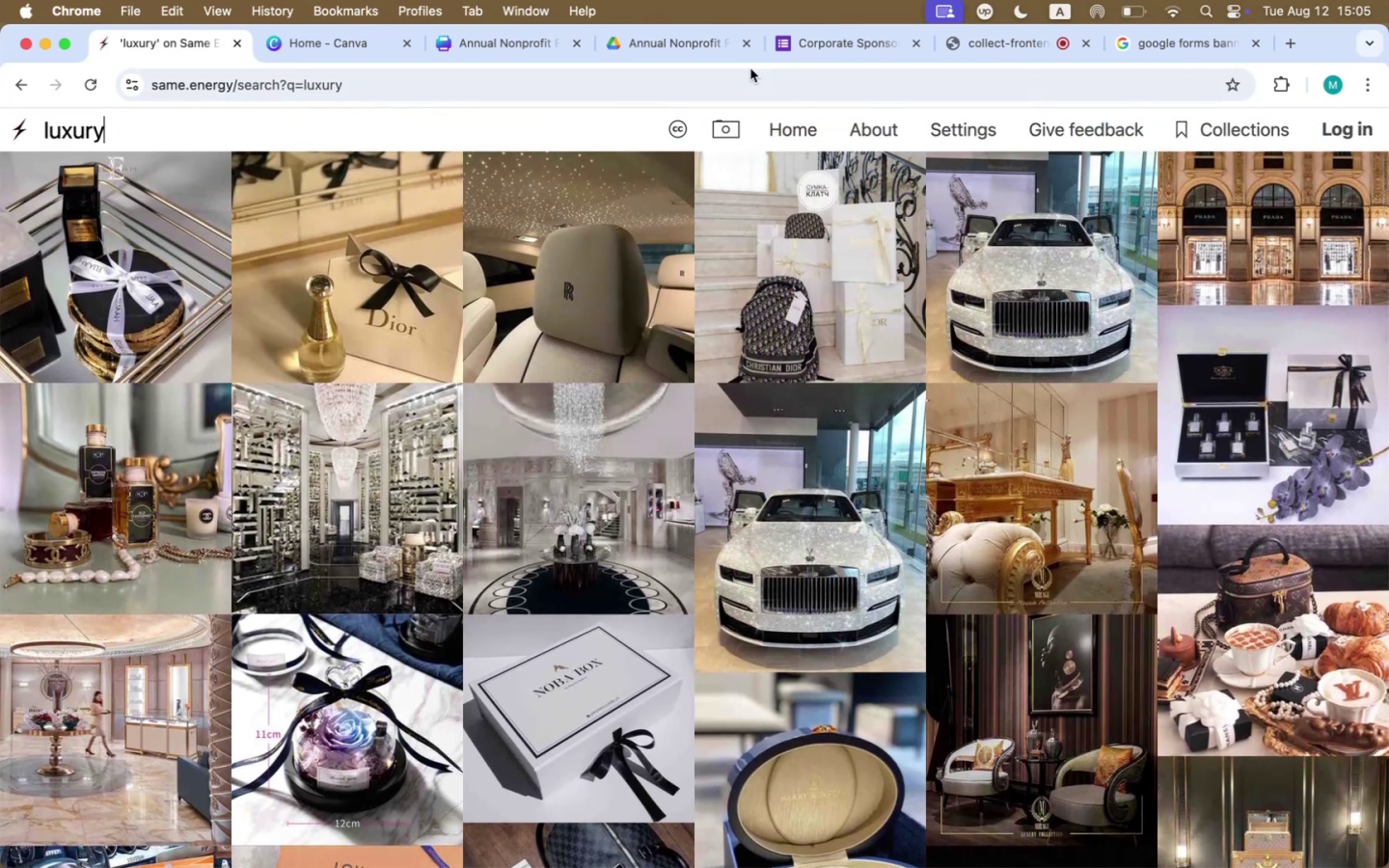 
mouse_move([842, 72])
 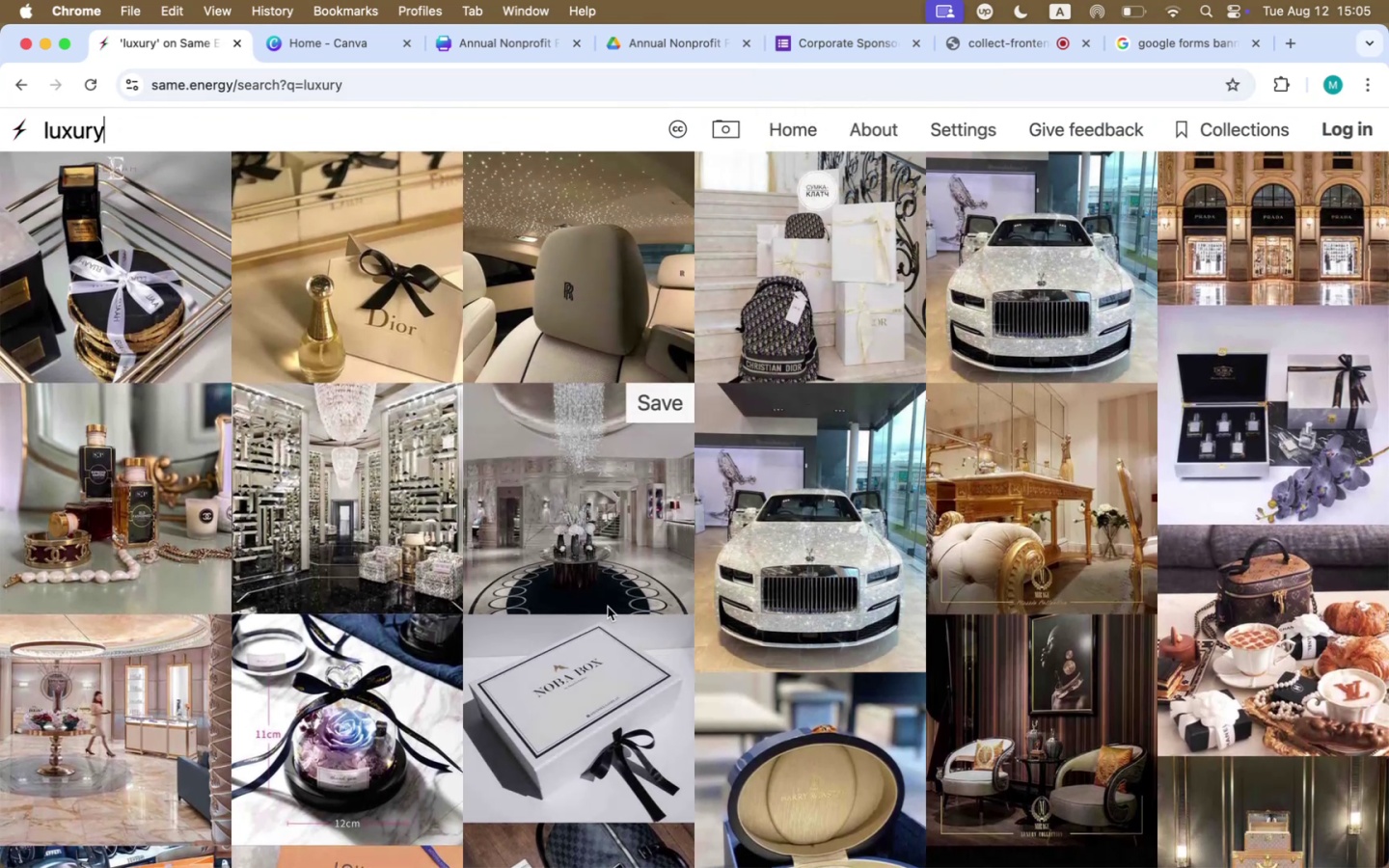 
scroll: coordinate [608, 607], scroll_direction: down, amount: 82.0
 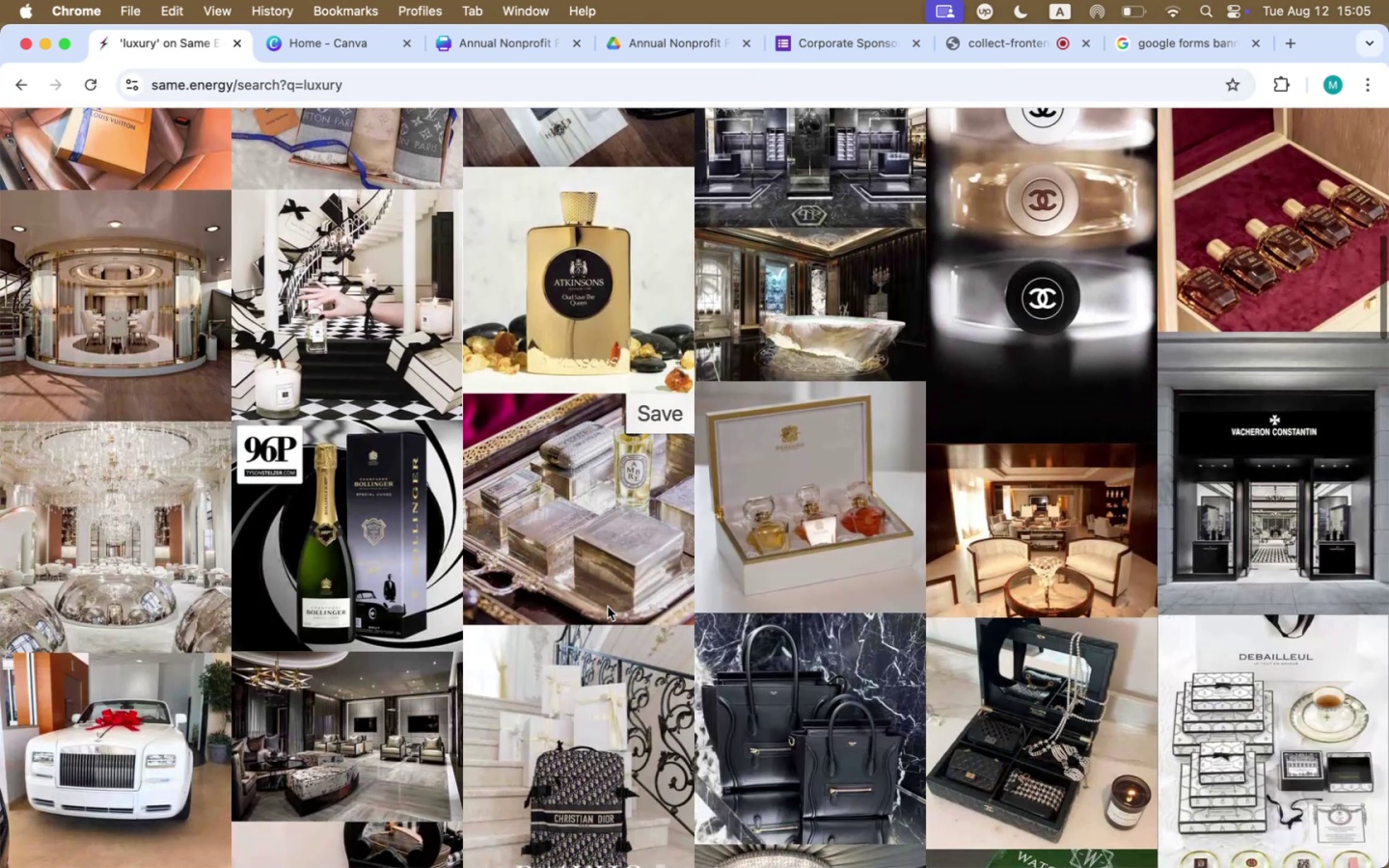 
scroll: coordinate [175, 156], scroll_direction: up, amount: 255.0
 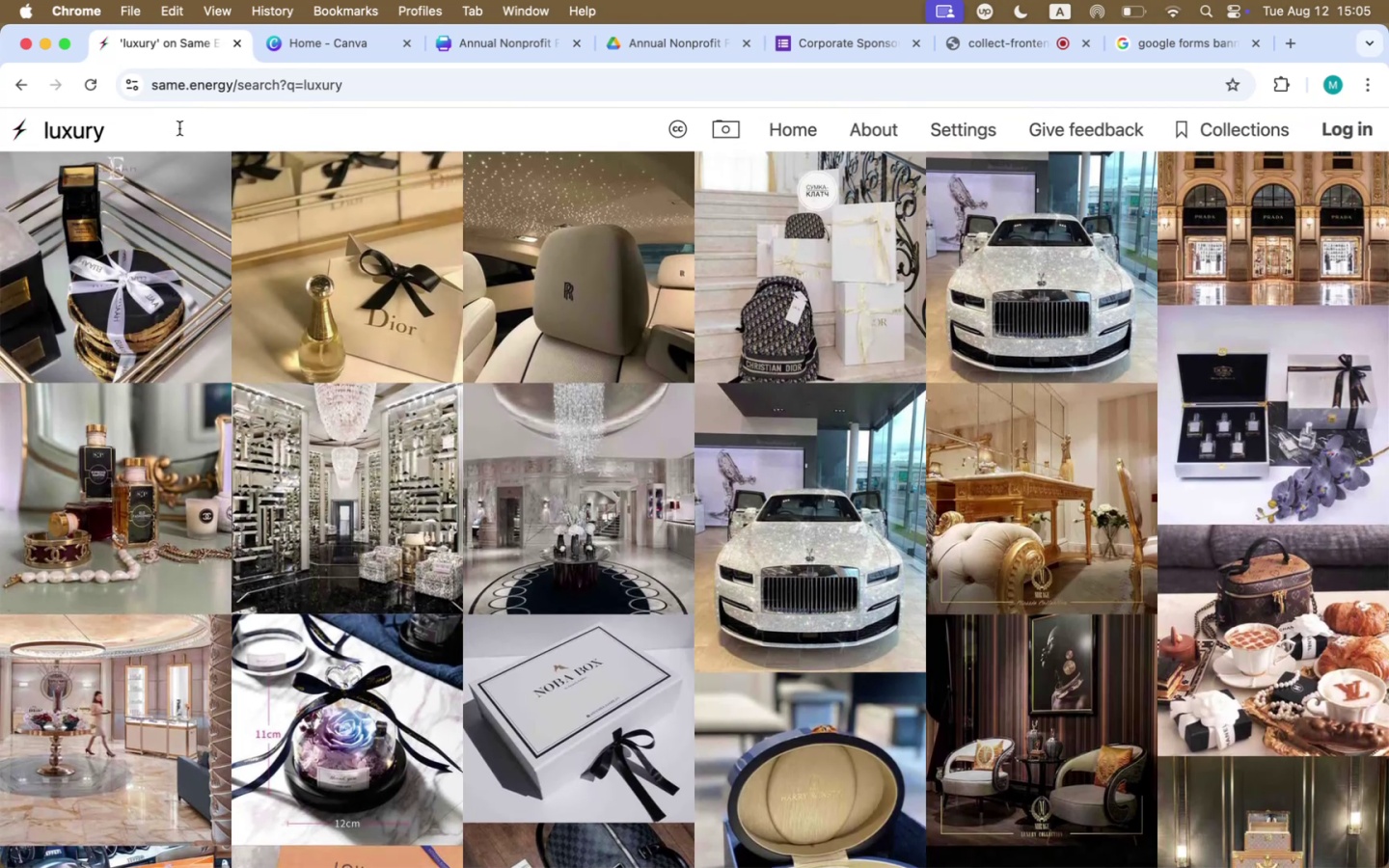 
left_click([179, 128])
 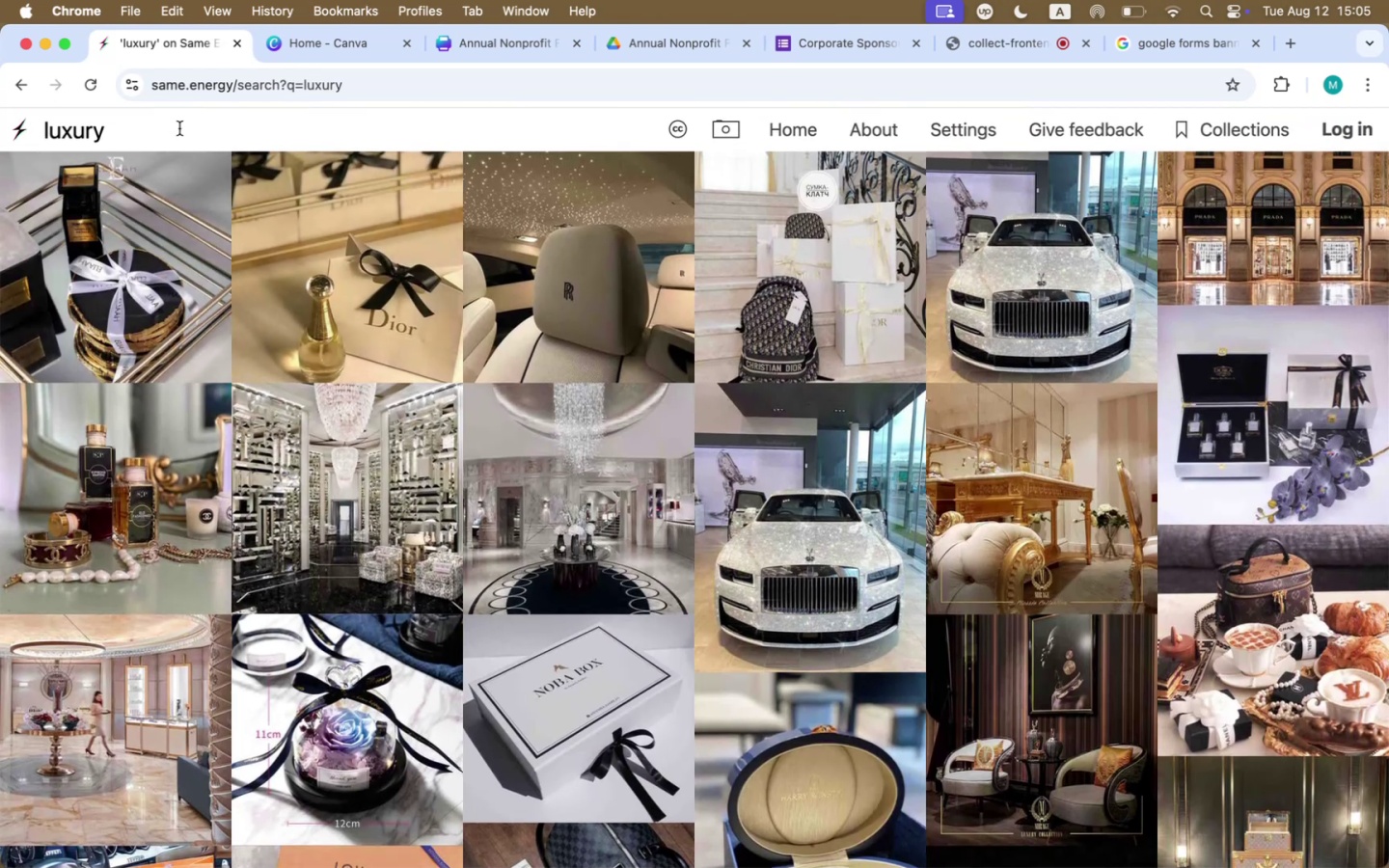 
type( poster)
 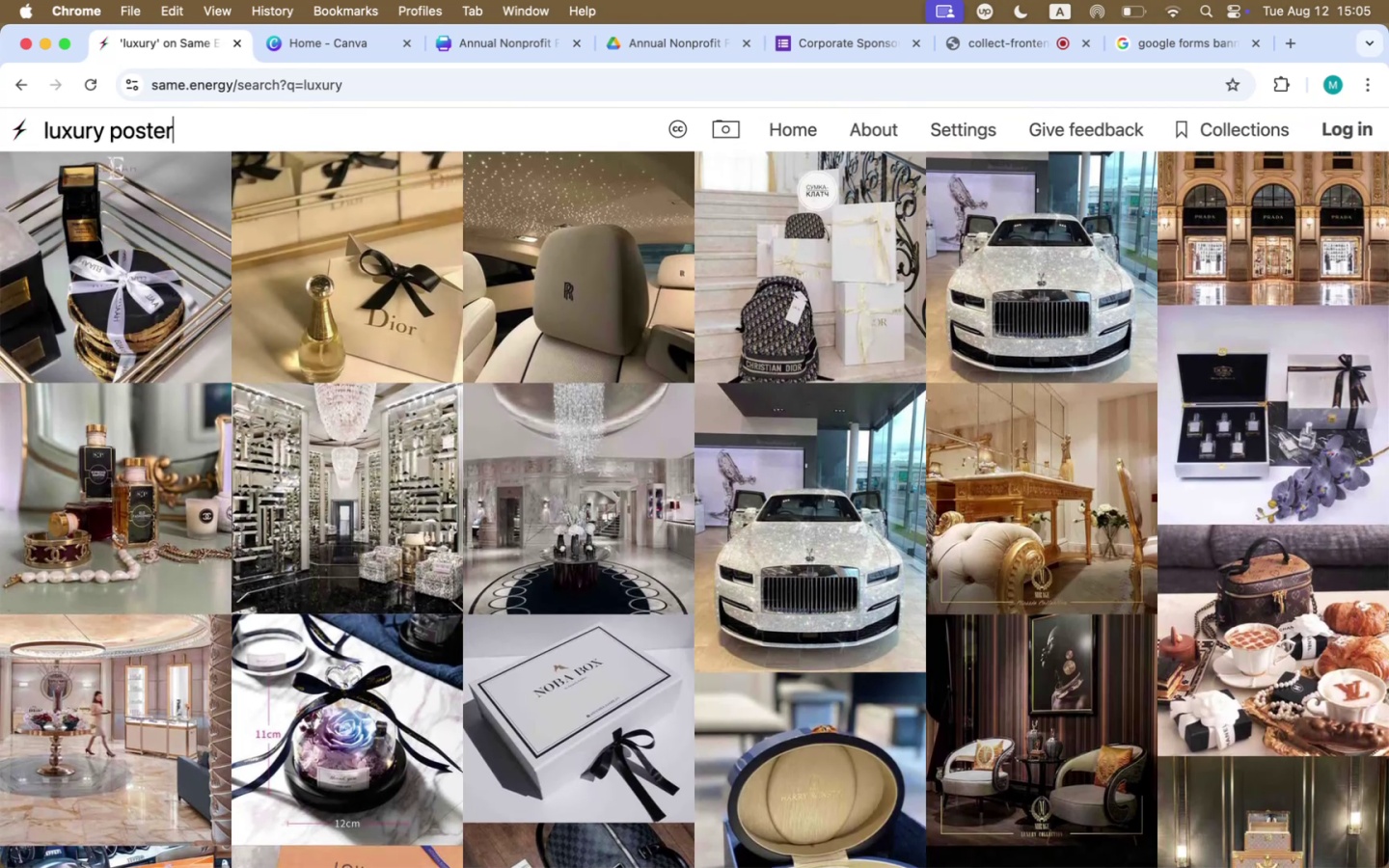 
key(Enter)
 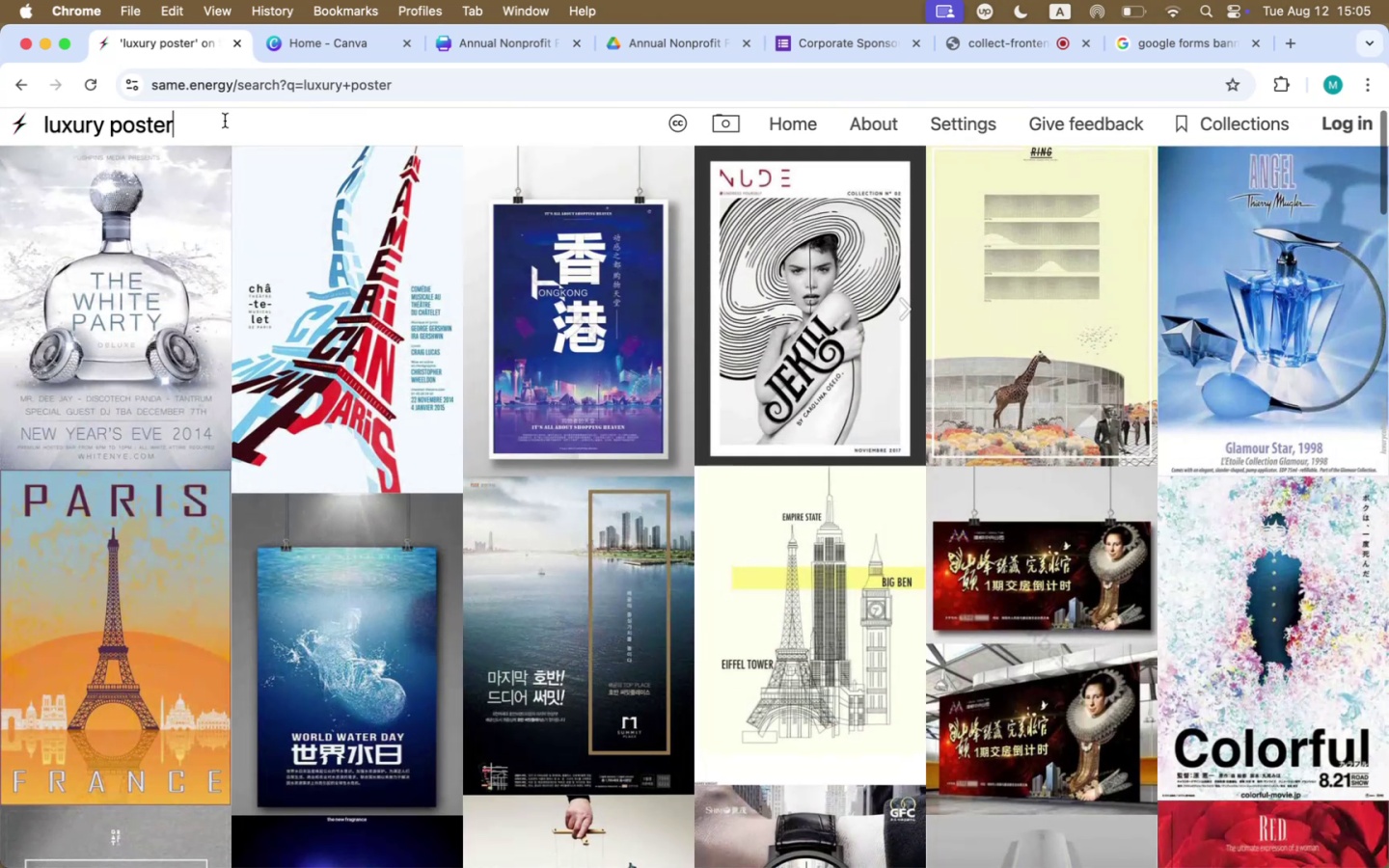 
wait(8.06)
 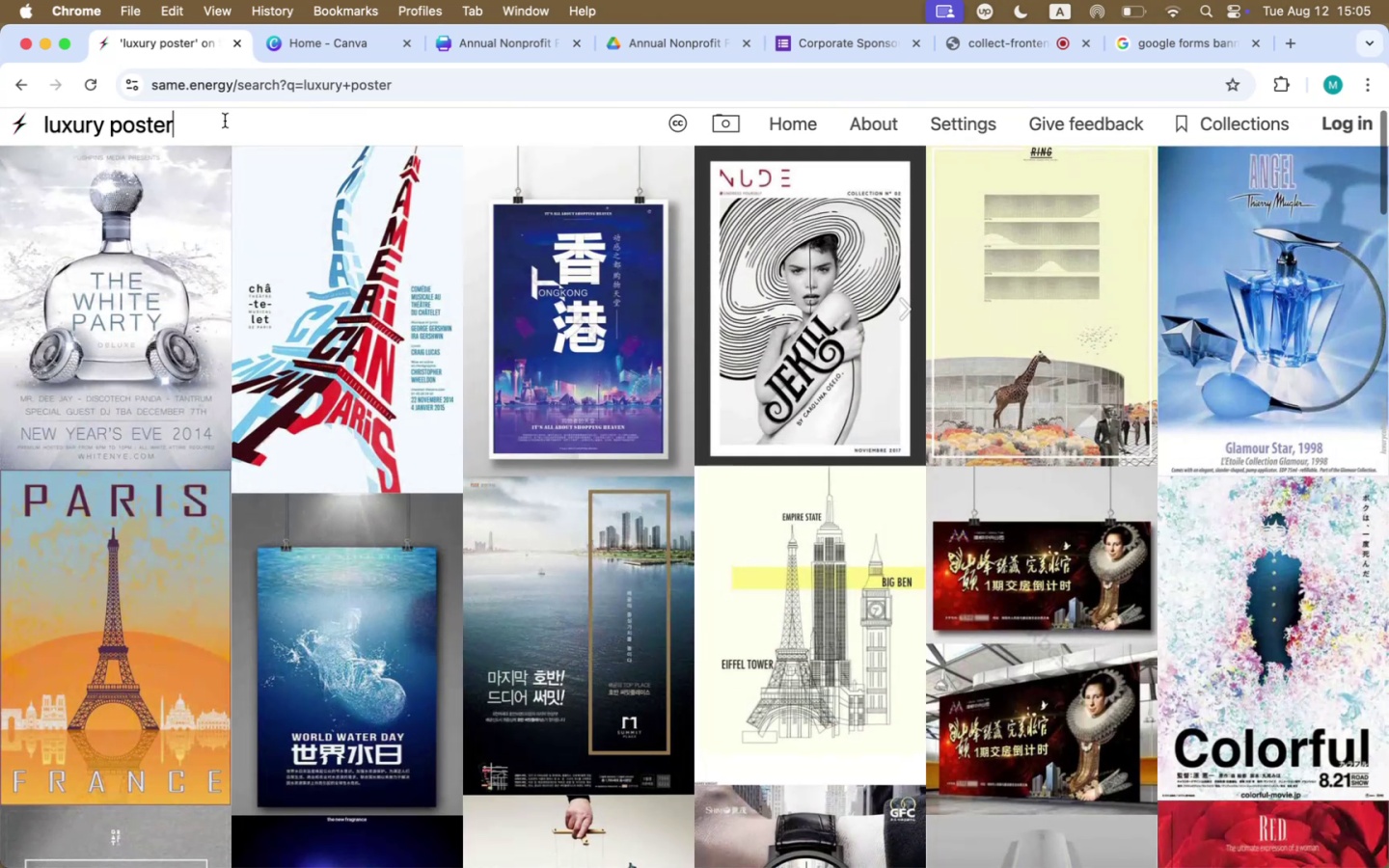 
scroll: coordinate [678, 646], scroll_direction: down, amount: 169.0
 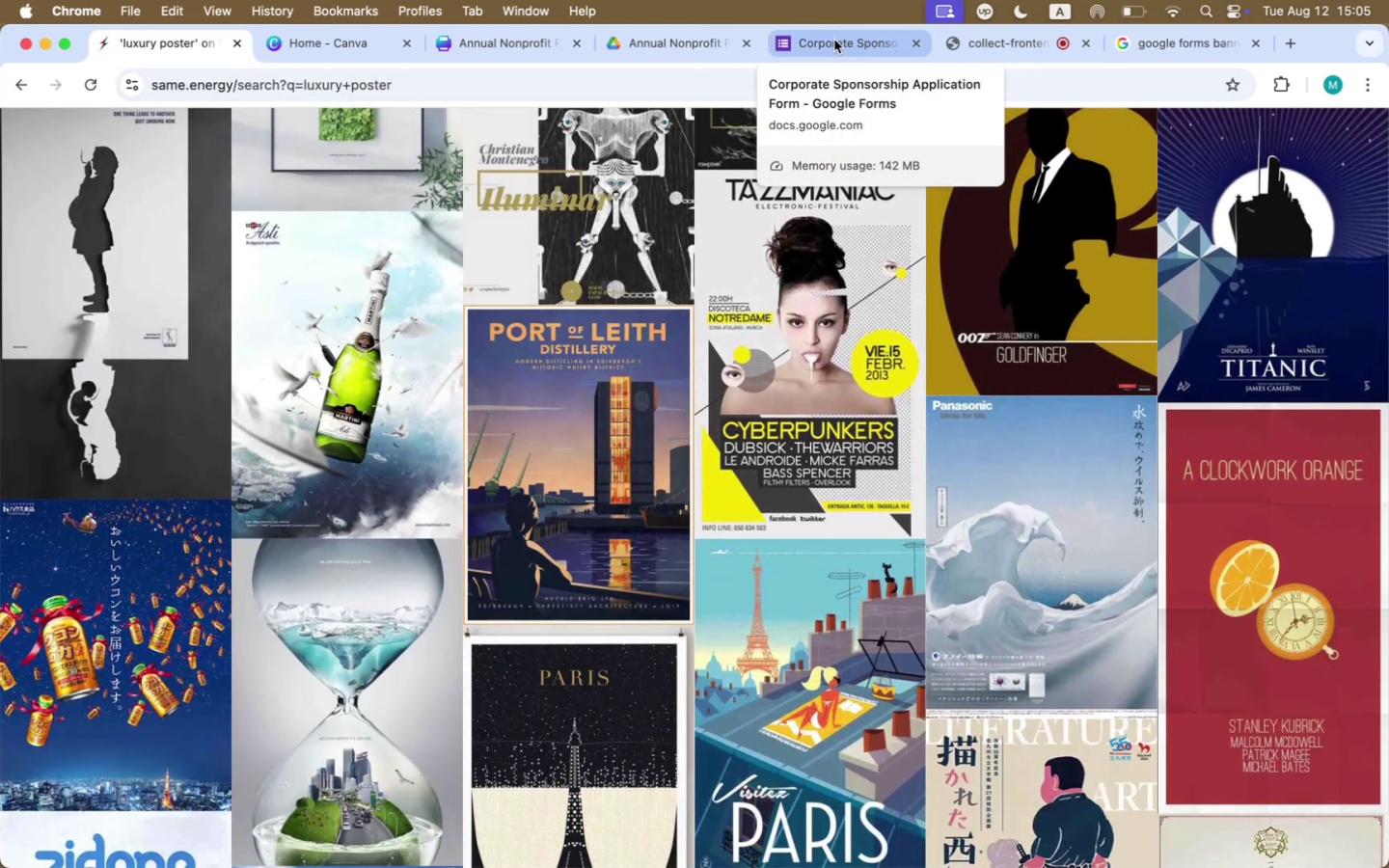 
wait(5.85)
 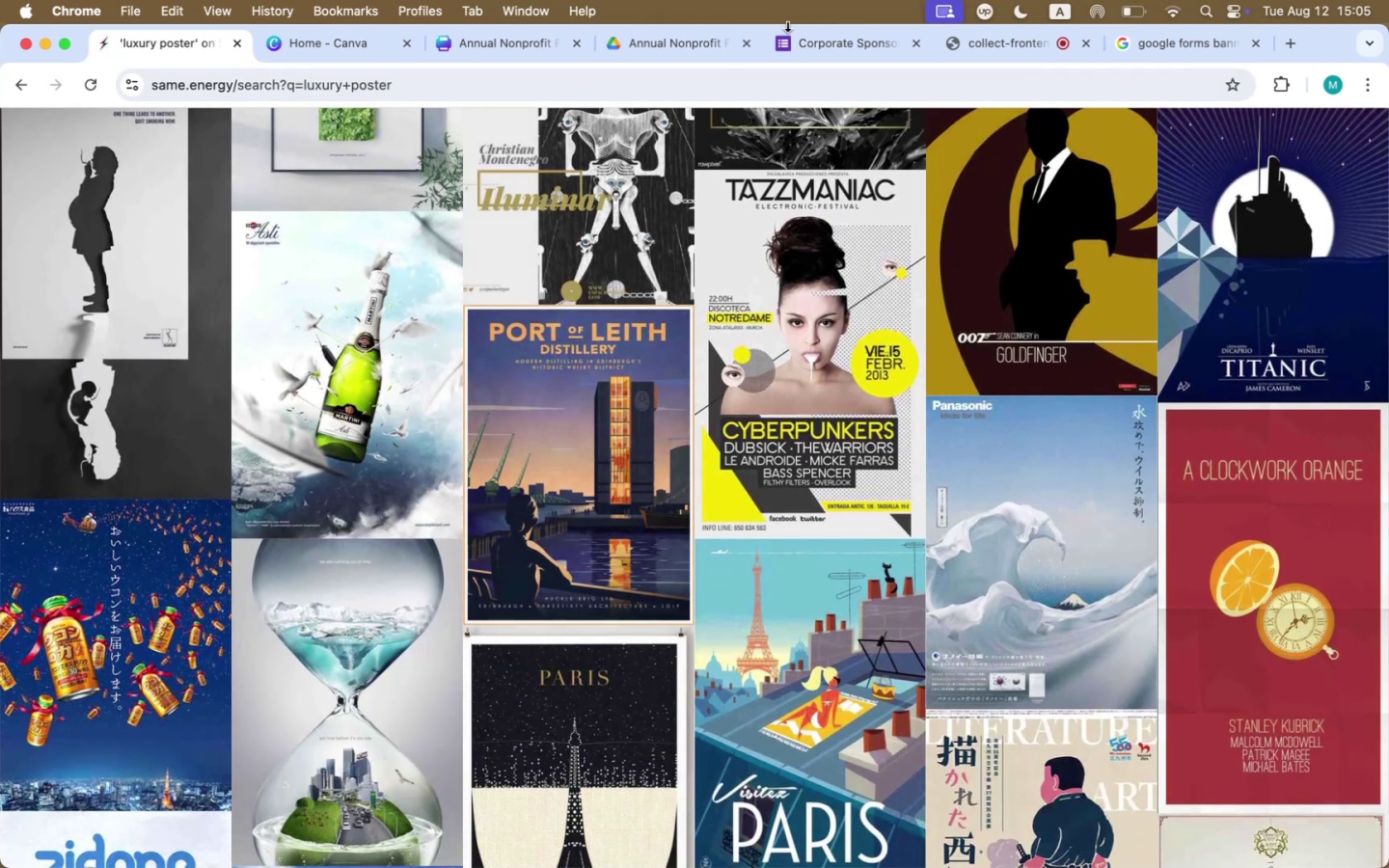 
left_click([254, 267])
 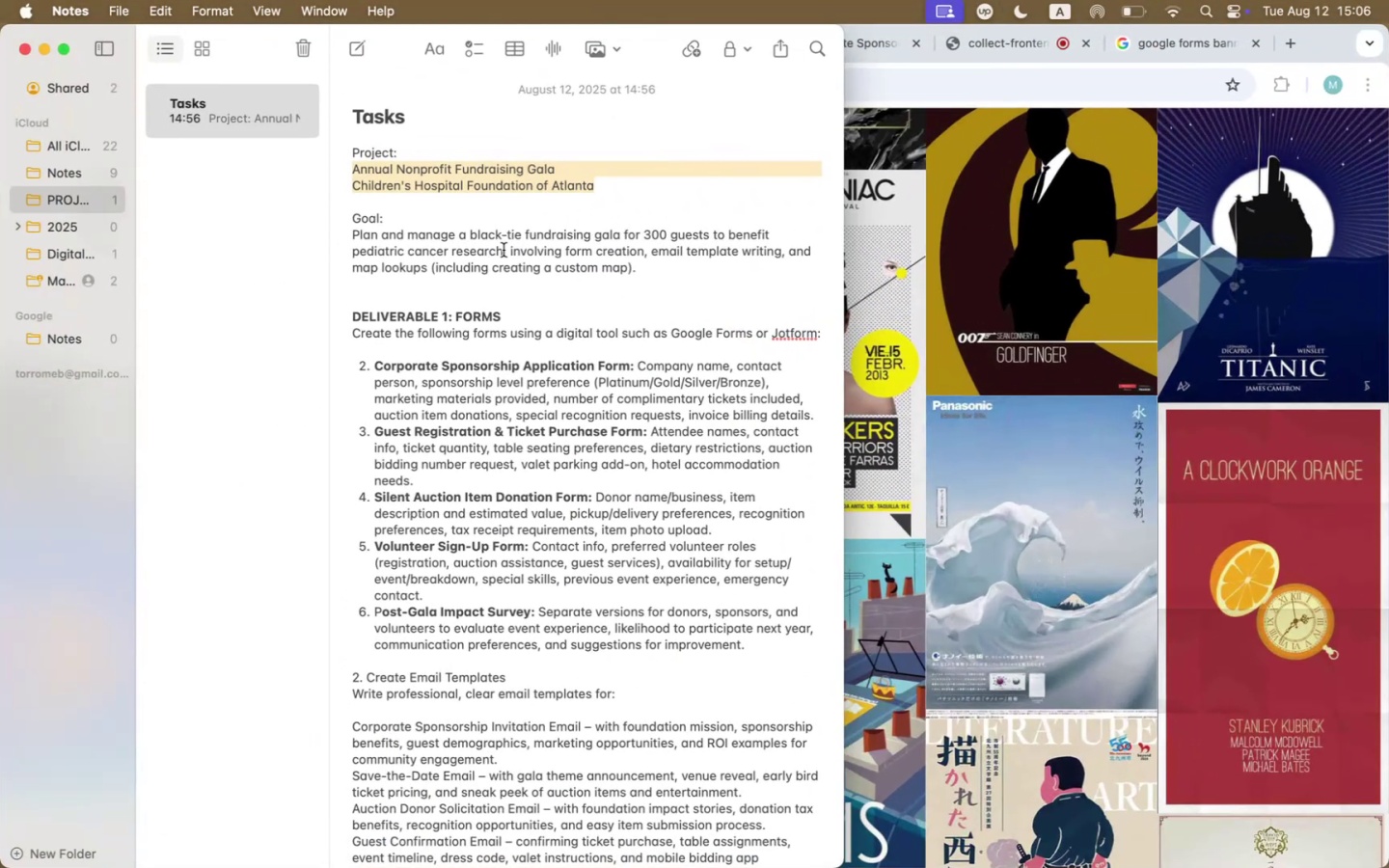 
left_click_drag(start_coordinate=[510, 250], to_coordinate=[502, 235])
 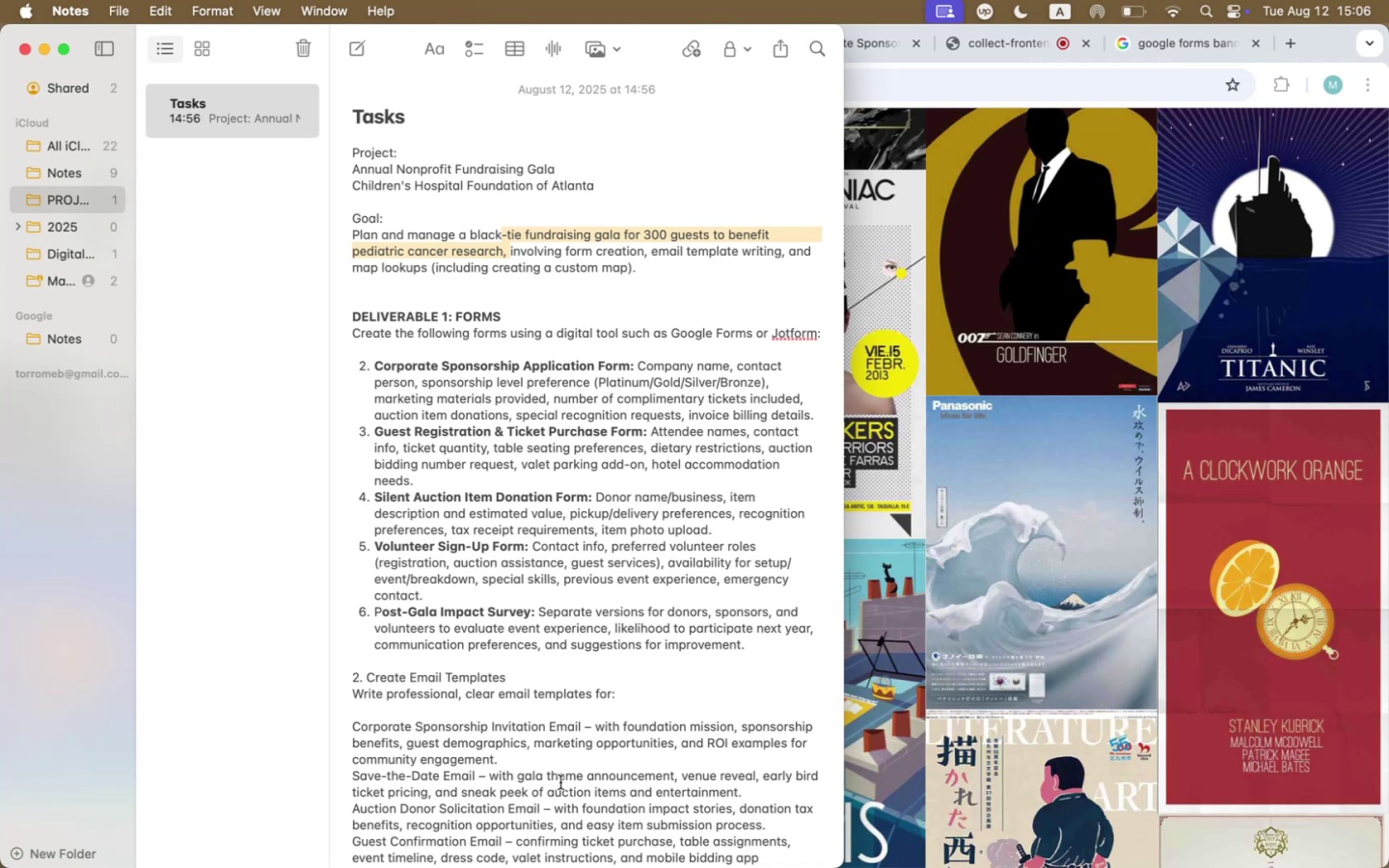 
wait(30.51)
 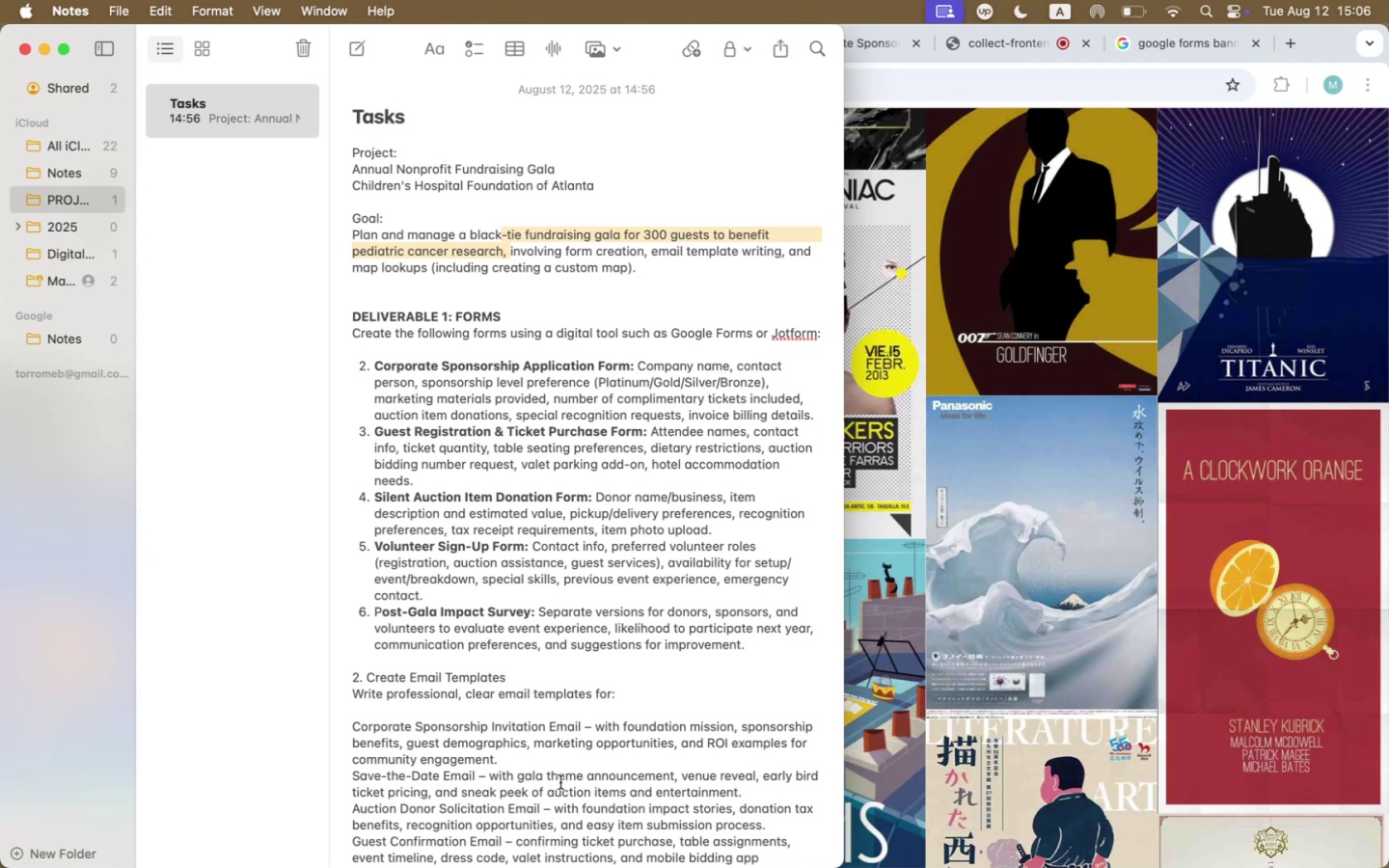 
left_click_drag(start_coordinate=[629, 367], to_coordinate=[374, 366])
 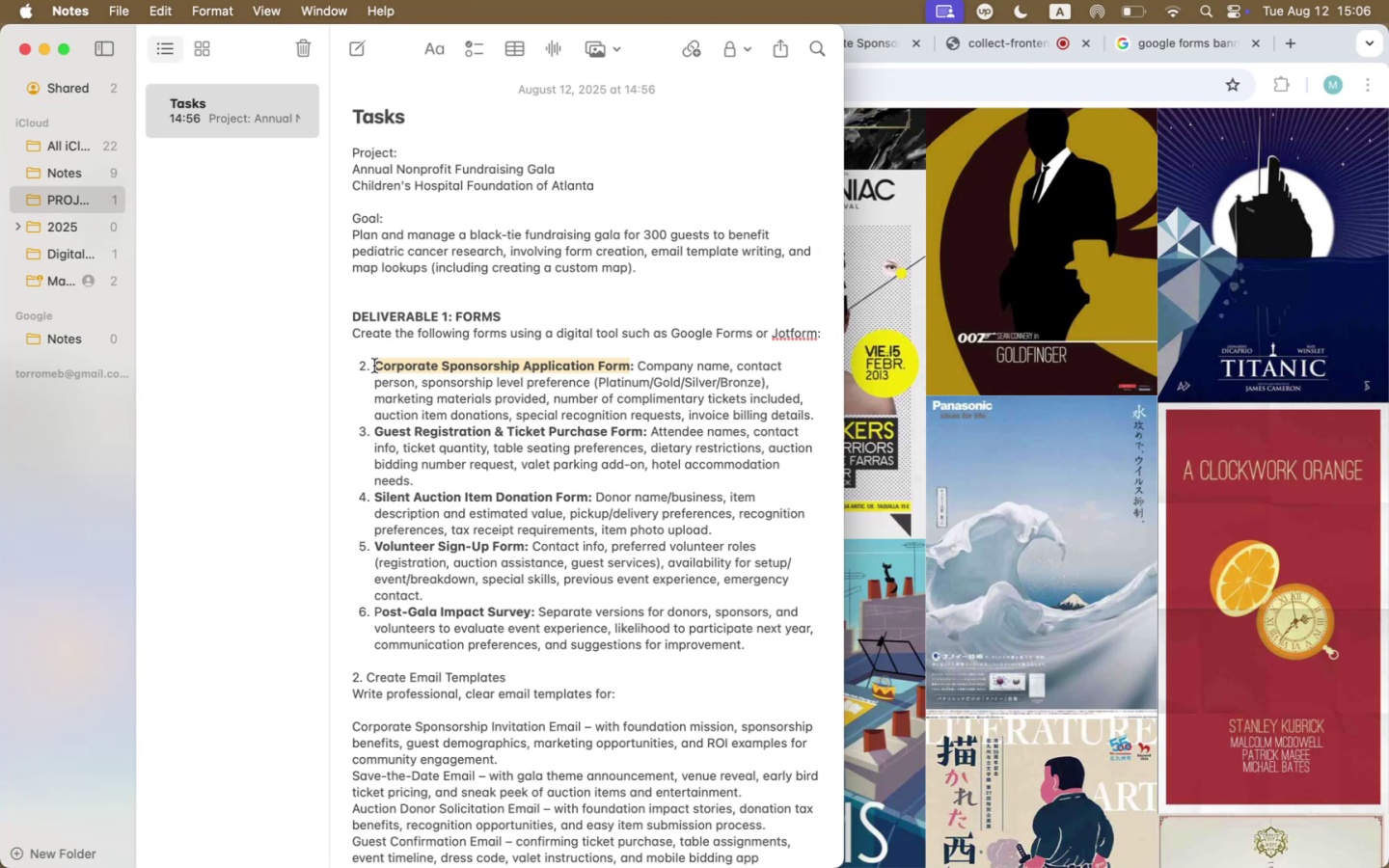 
wait(6.84)
 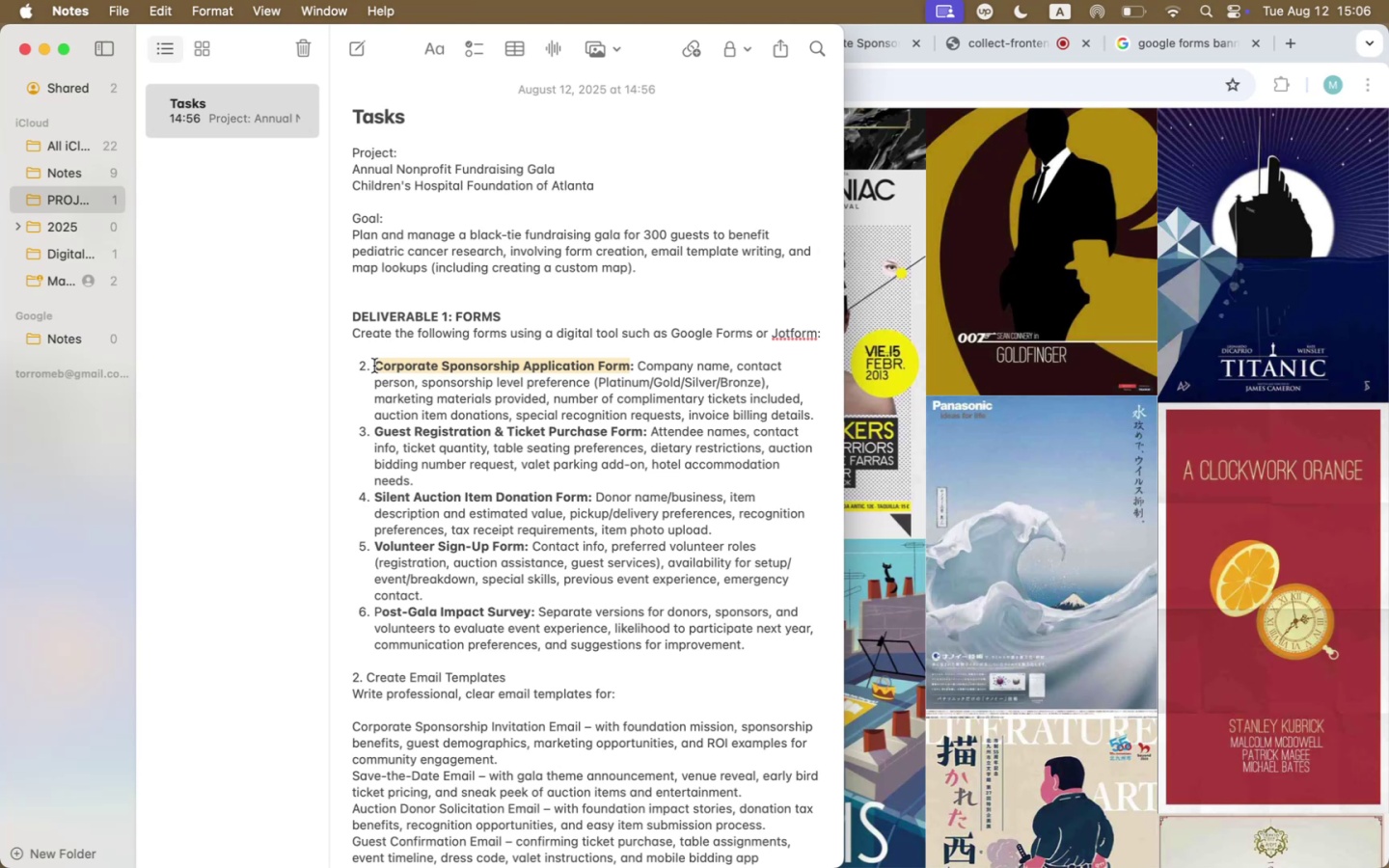 
key(Meta+CommandLeft)
 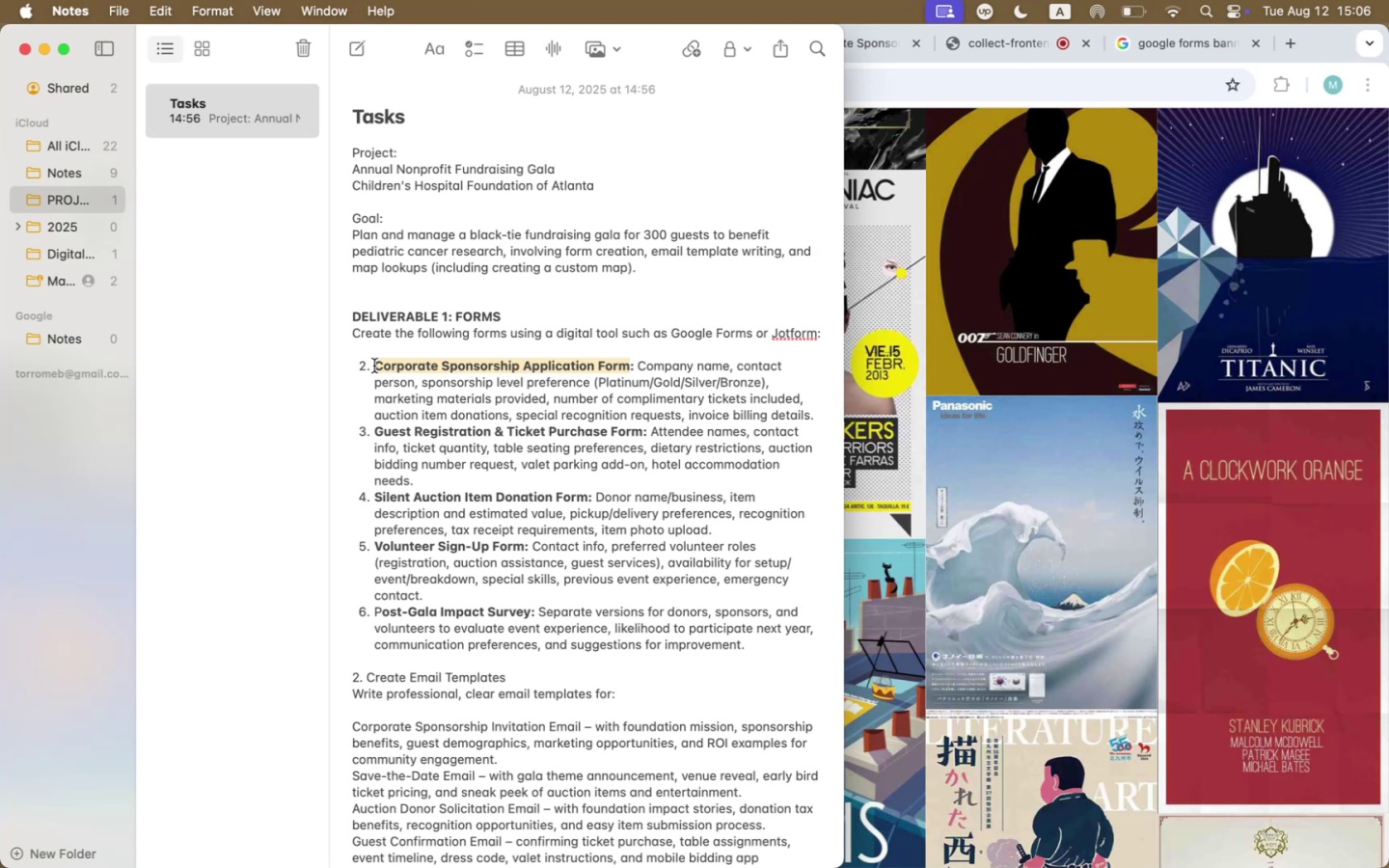 
key(Meta+C)
 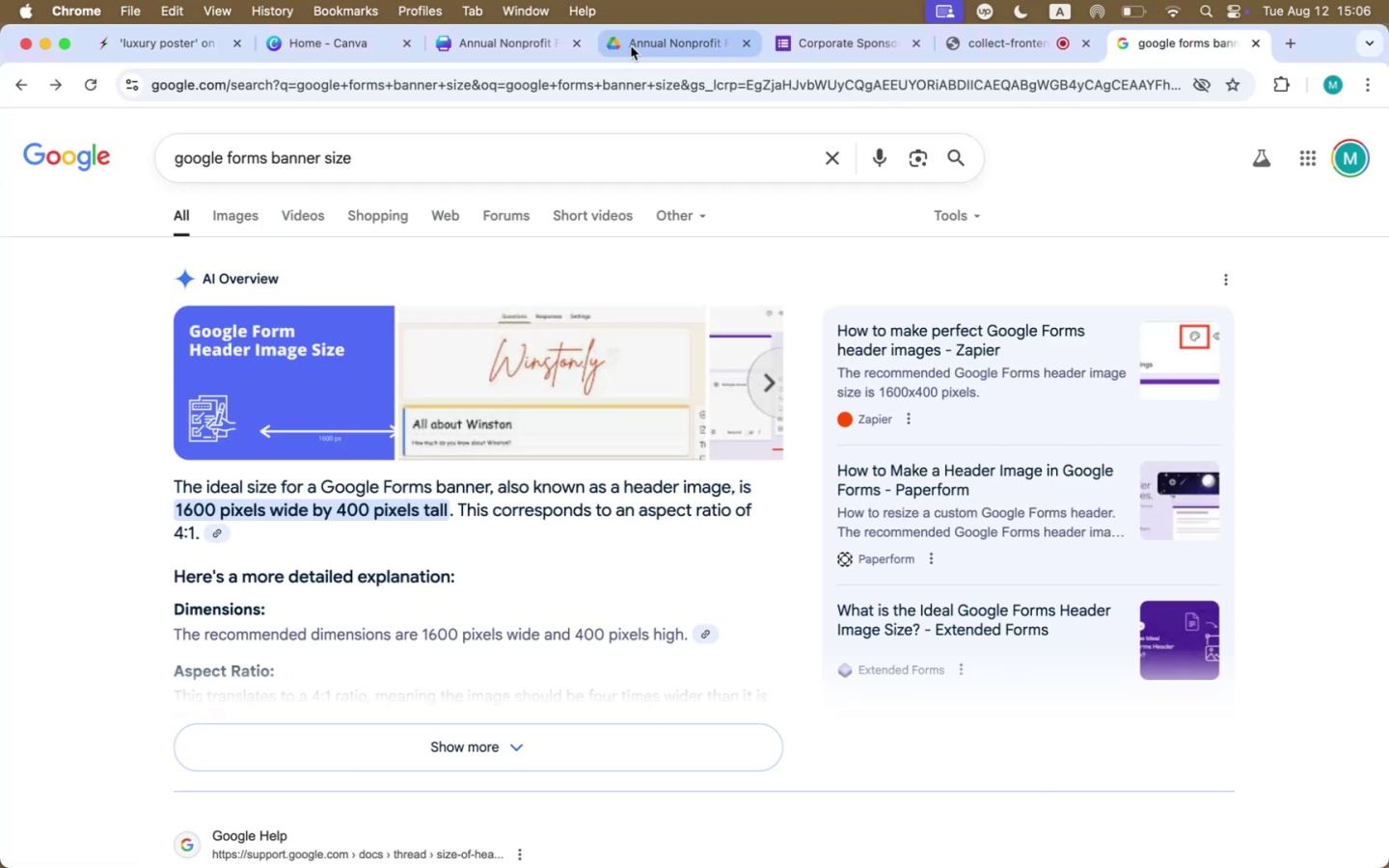 
double_click([669, 39])
 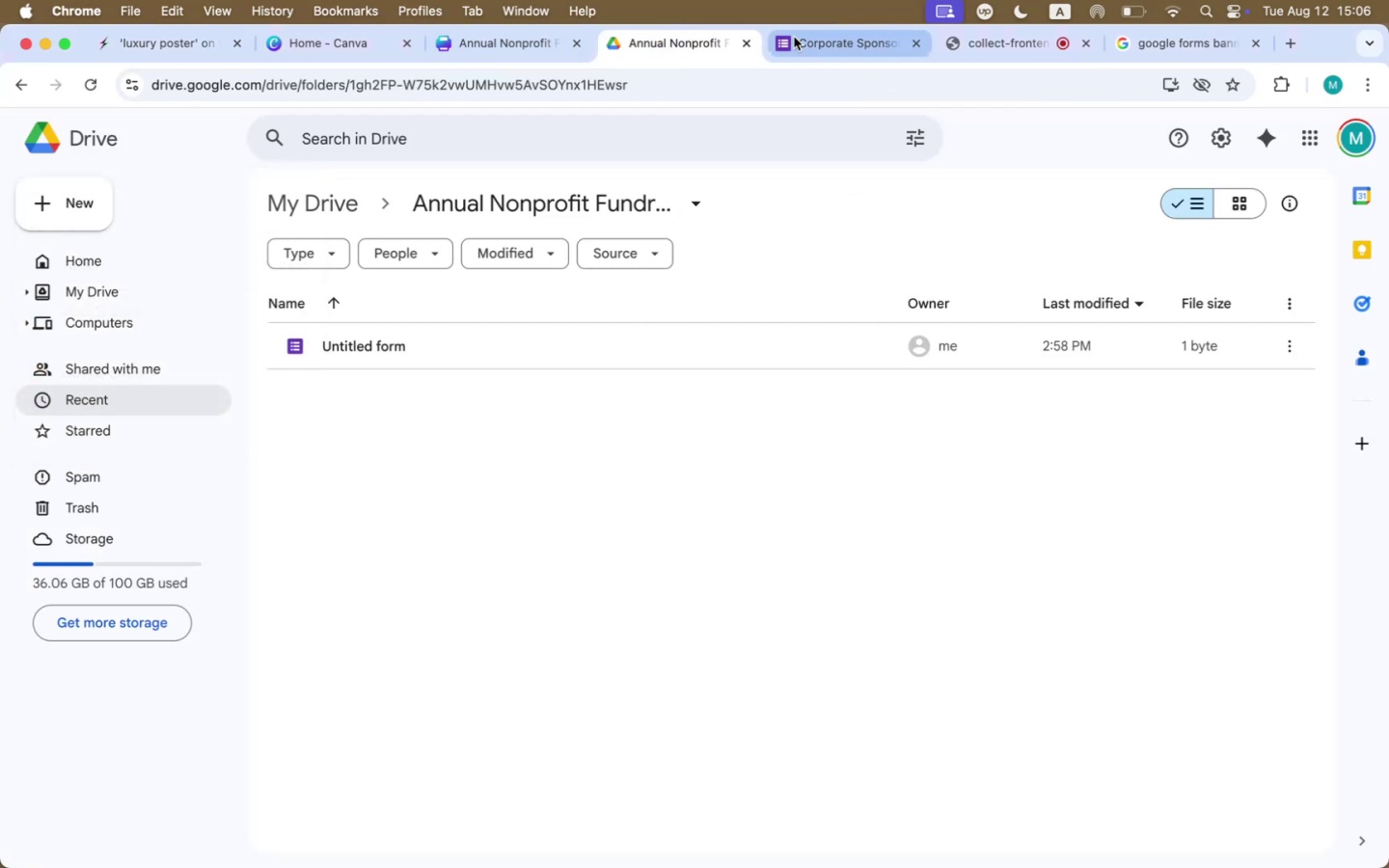 
triple_click([794, 37])
 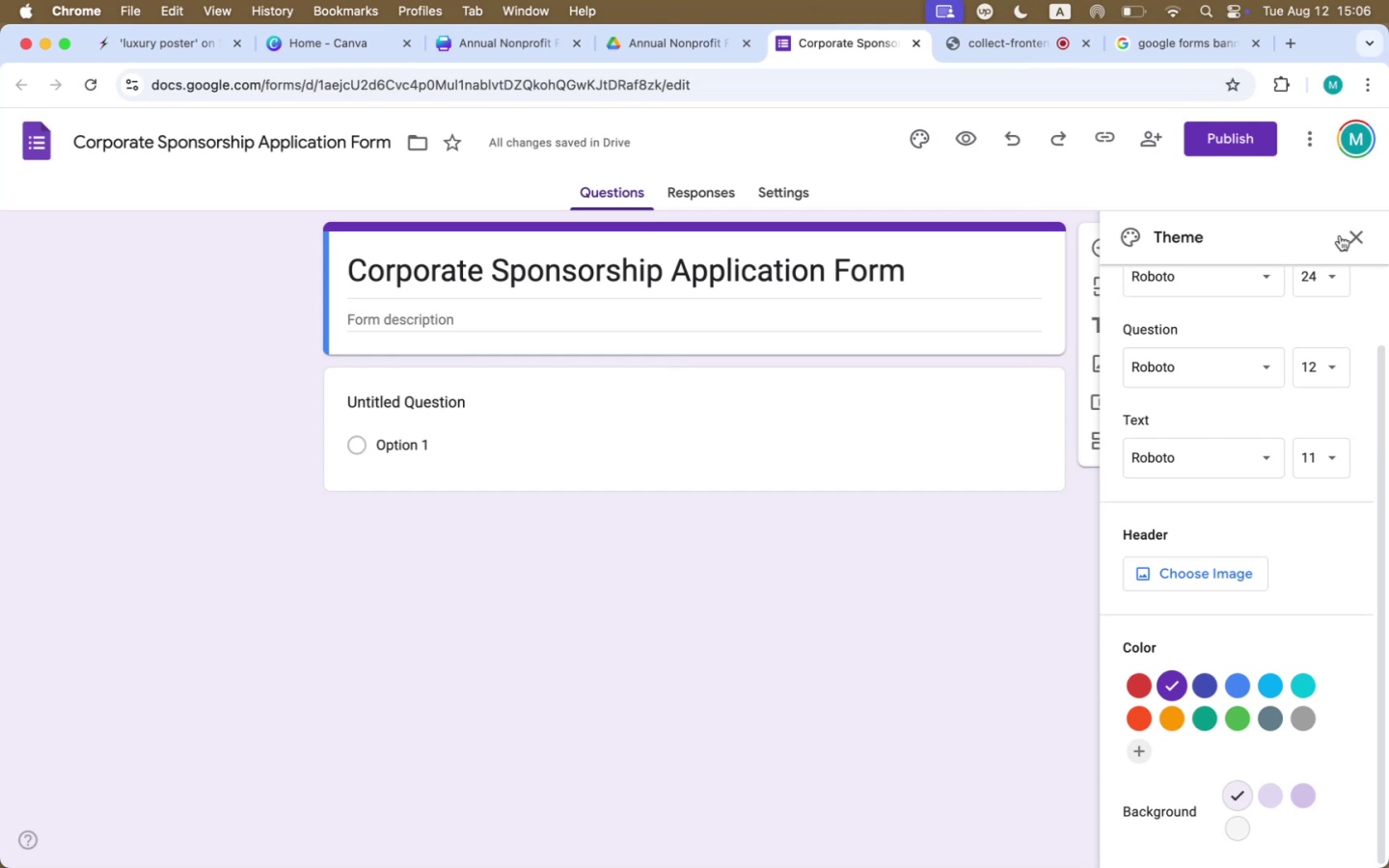 
left_click([1178, 287])
 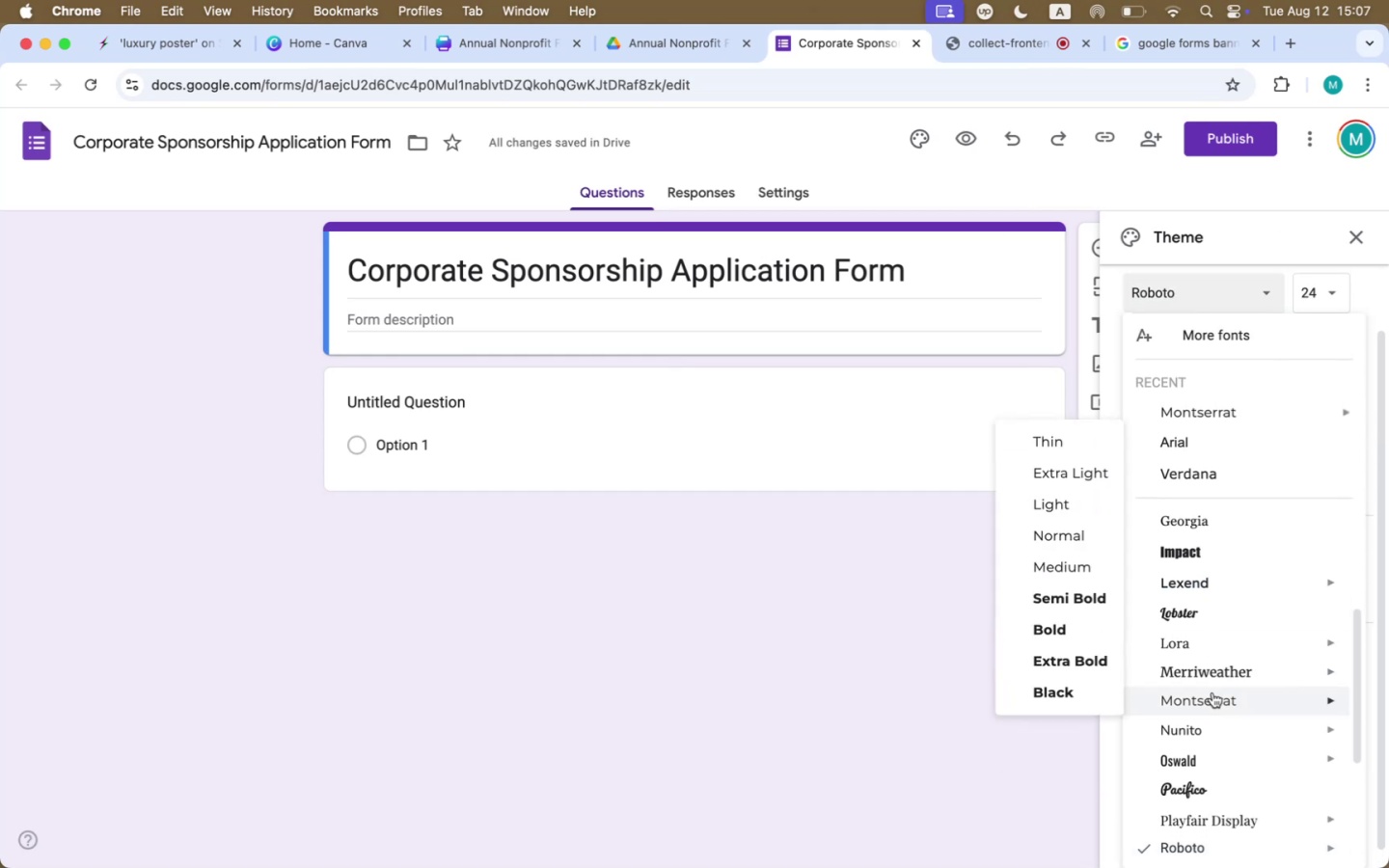 
scroll: coordinate [1215, 692], scroll_direction: down, amount: 39.0
 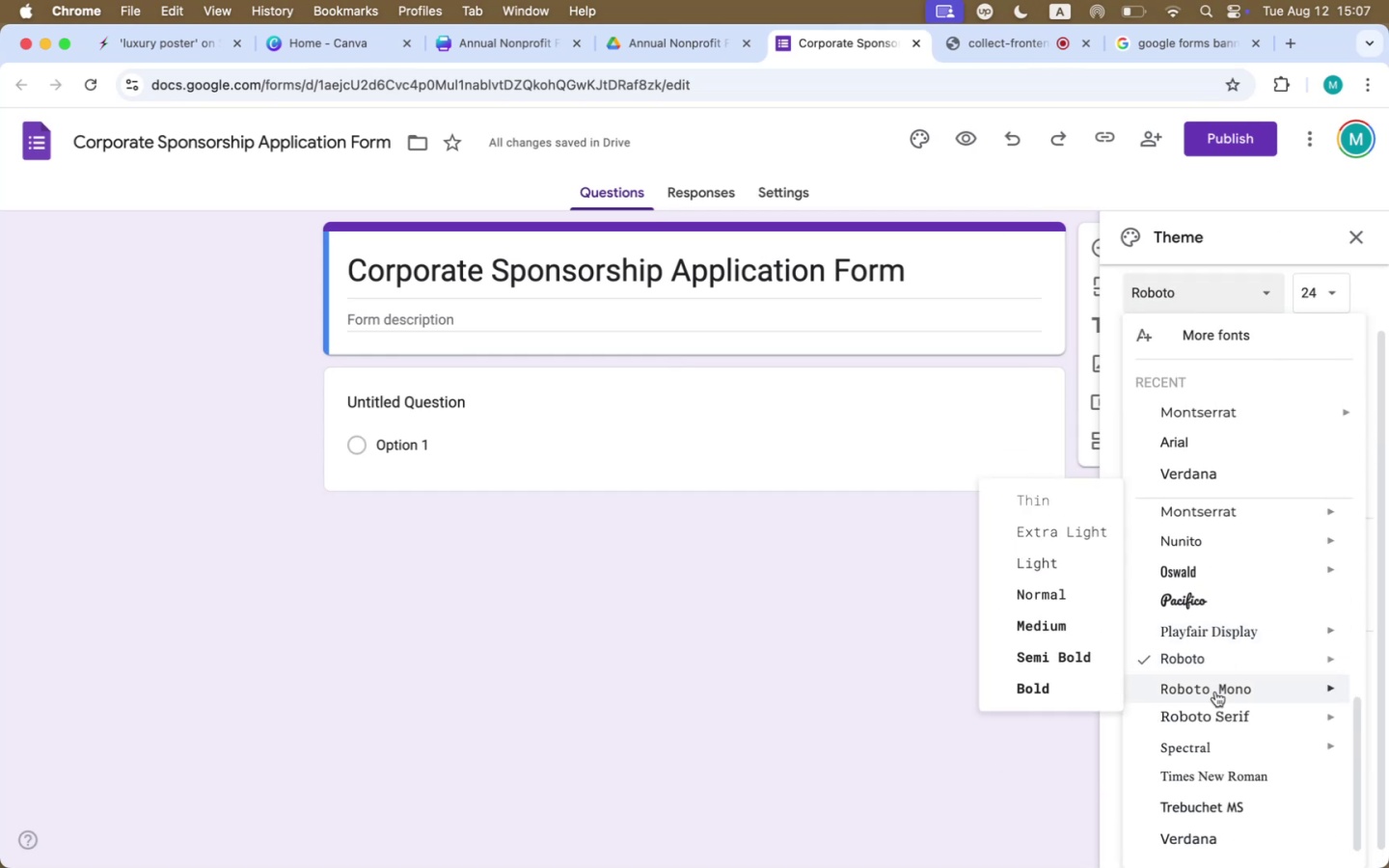 
scroll: coordinate [1214, 693], scroll_direction: up, amount: 24.0
 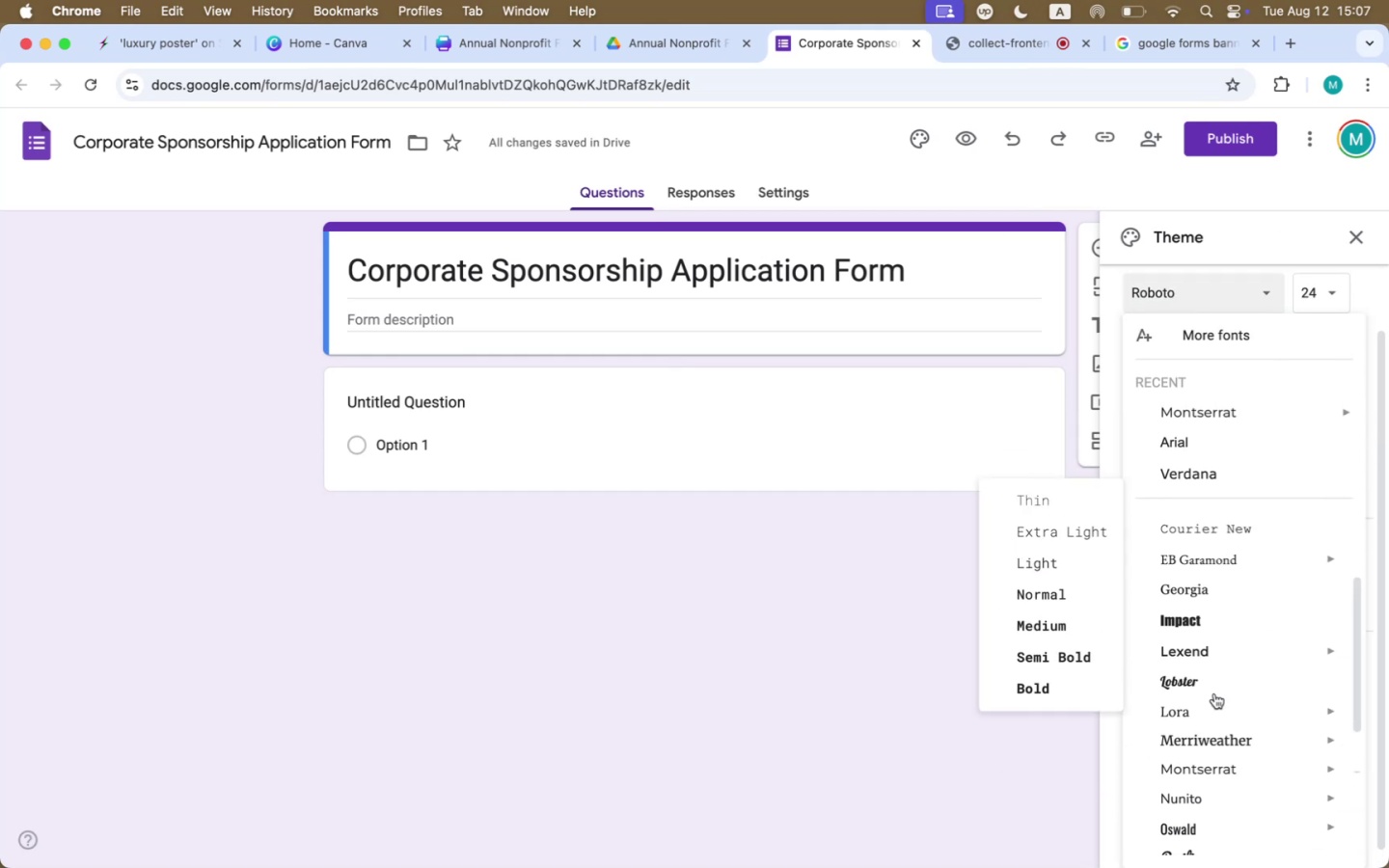 
scroll: coordinate [1214, 693], scroll_direction: down, amount: 16.0
 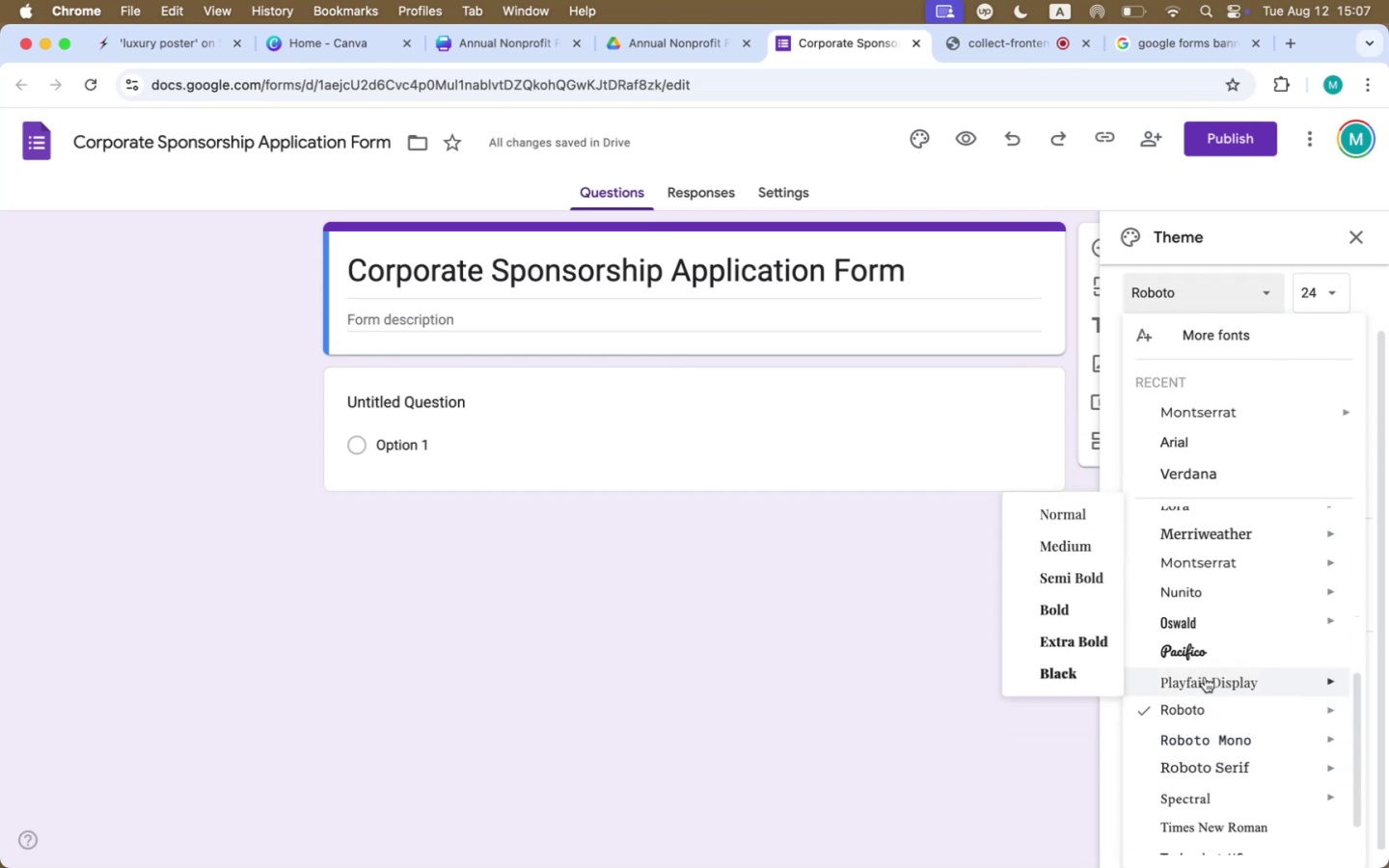 
scroll: coordinate [1211, 680], scroll_direction: up, amount: 56.0
 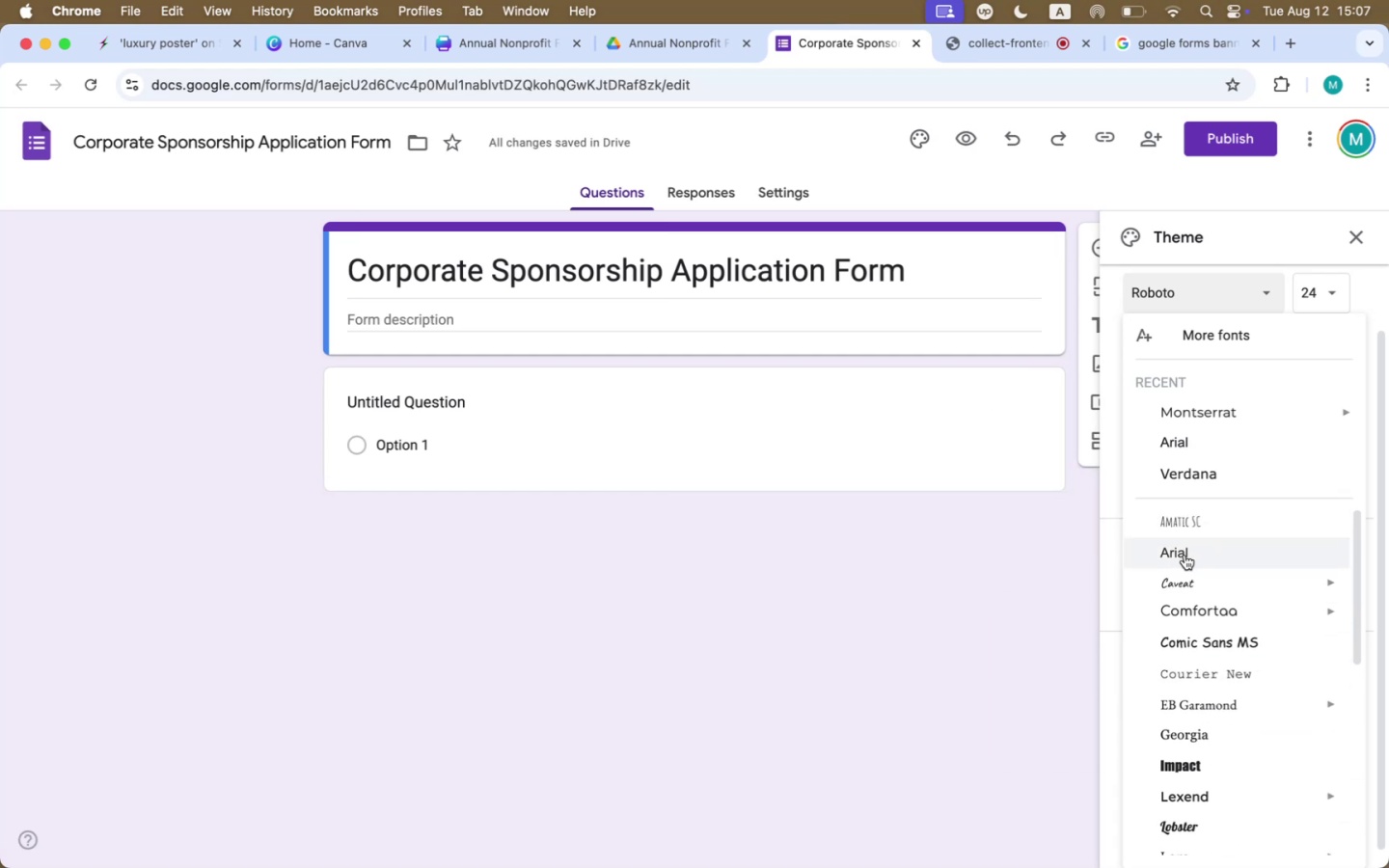 
wait(5.05)
 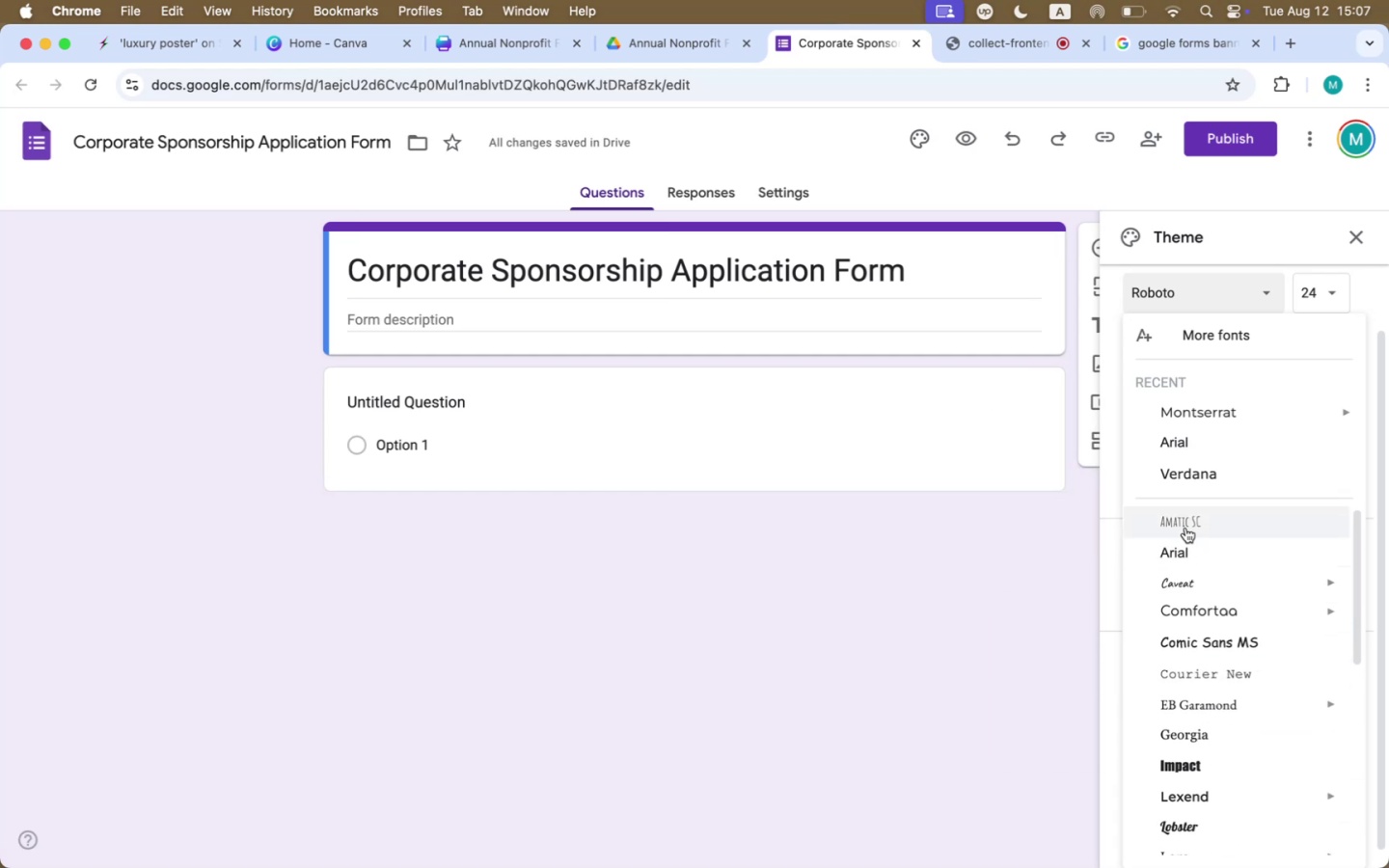 
left_click([573, 574])
 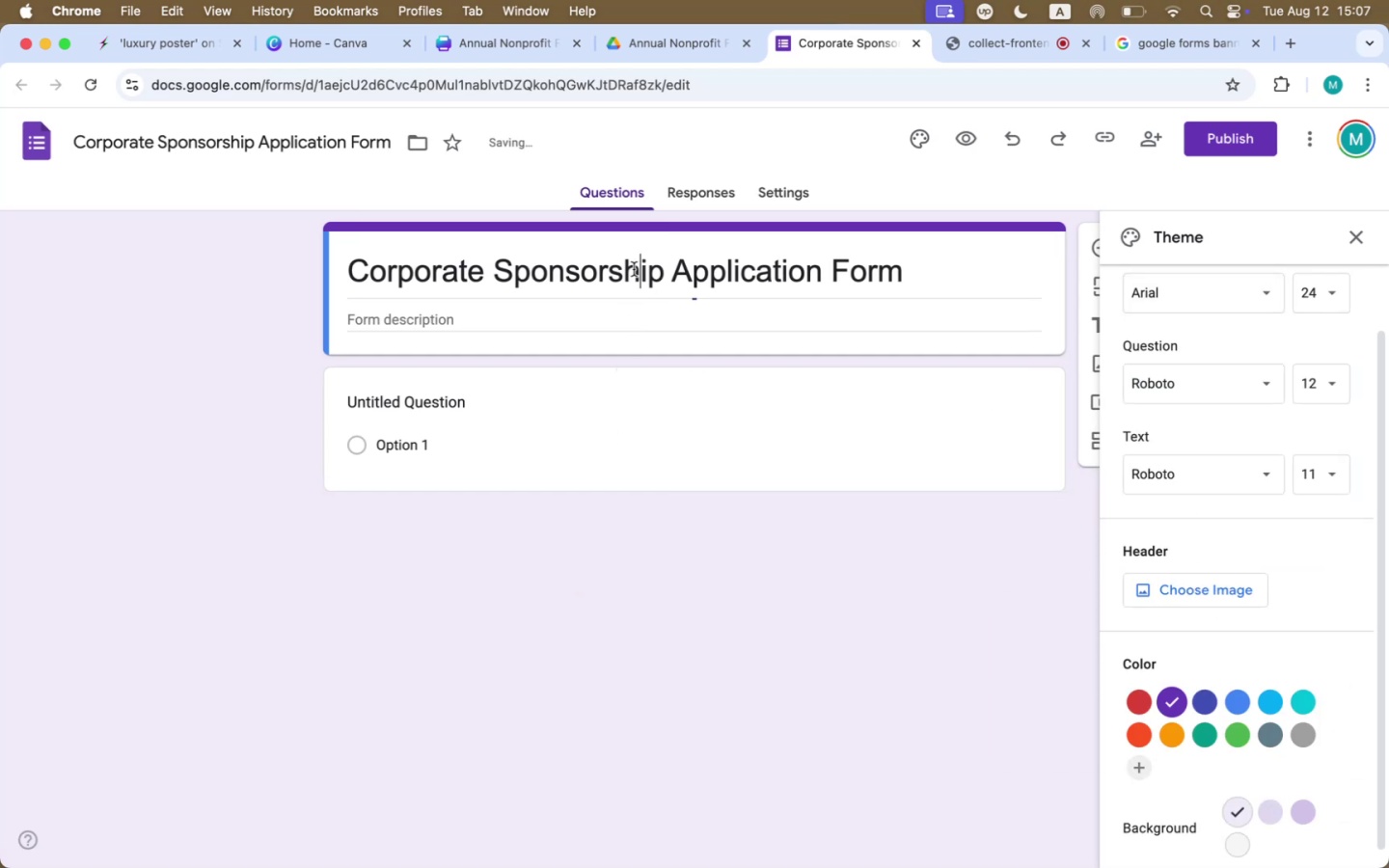 
double_click([634, 269])
 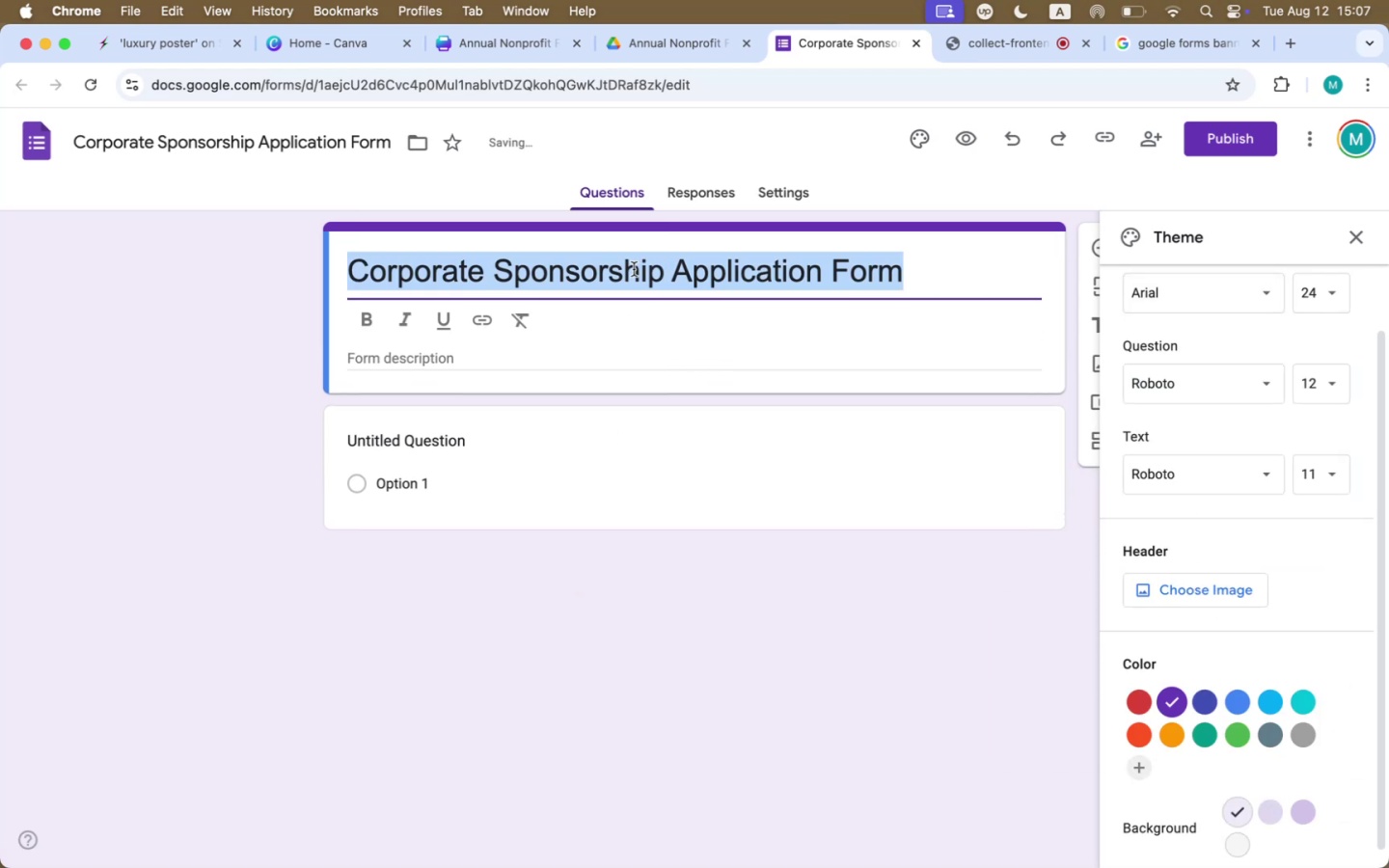 
triple_click([634, 269])
 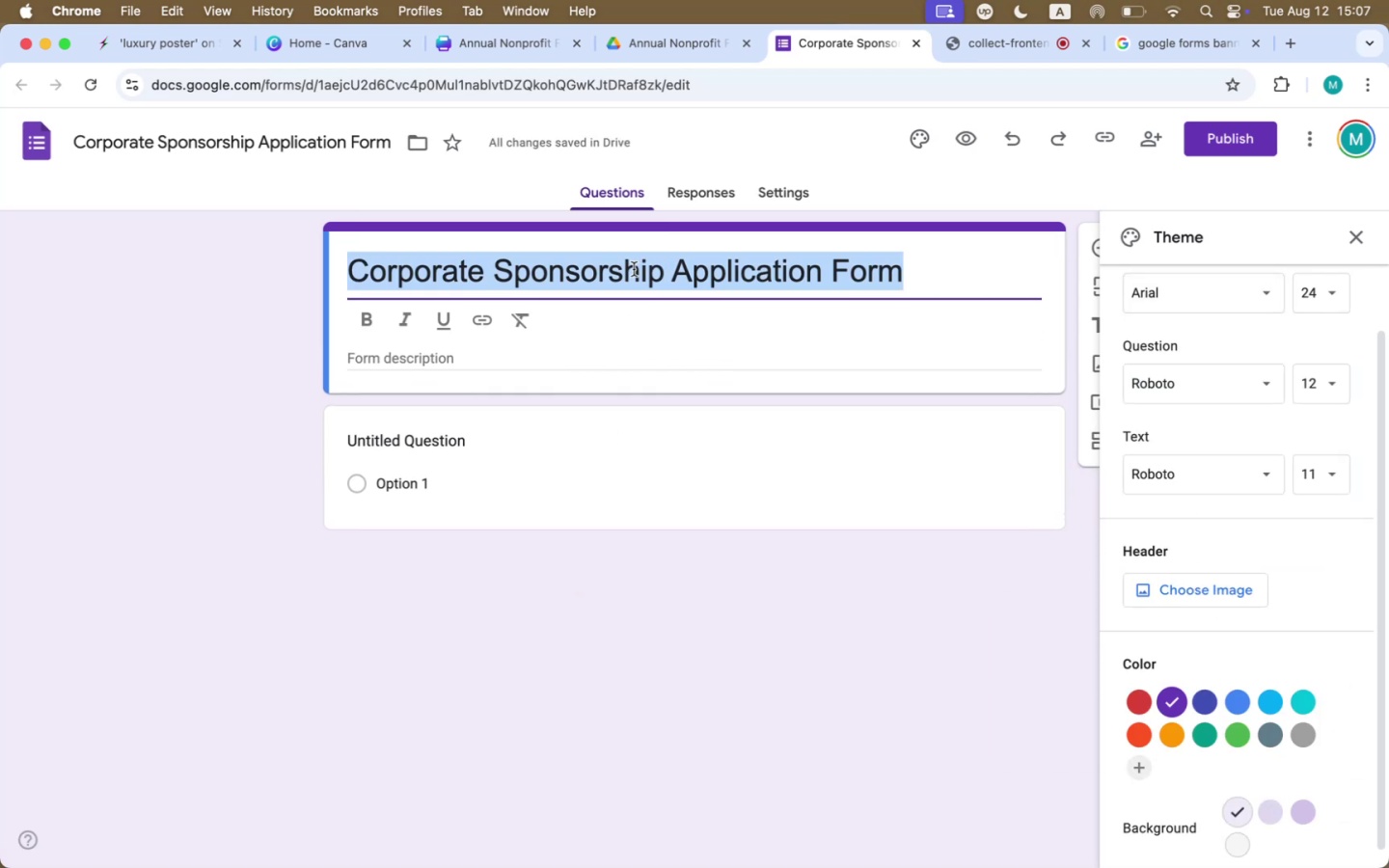 
key(Meta+V)
 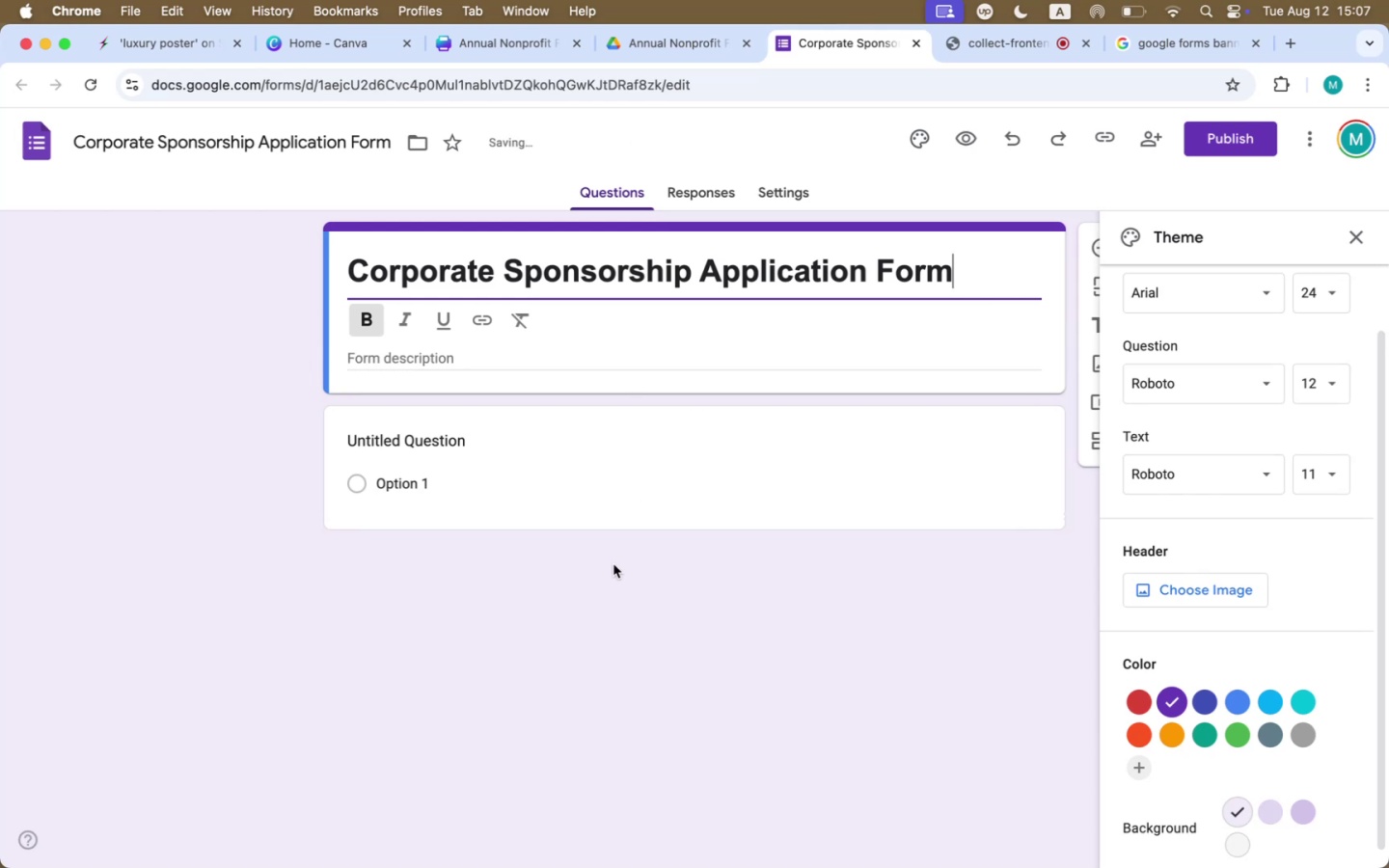 
left_click([613, 564])
 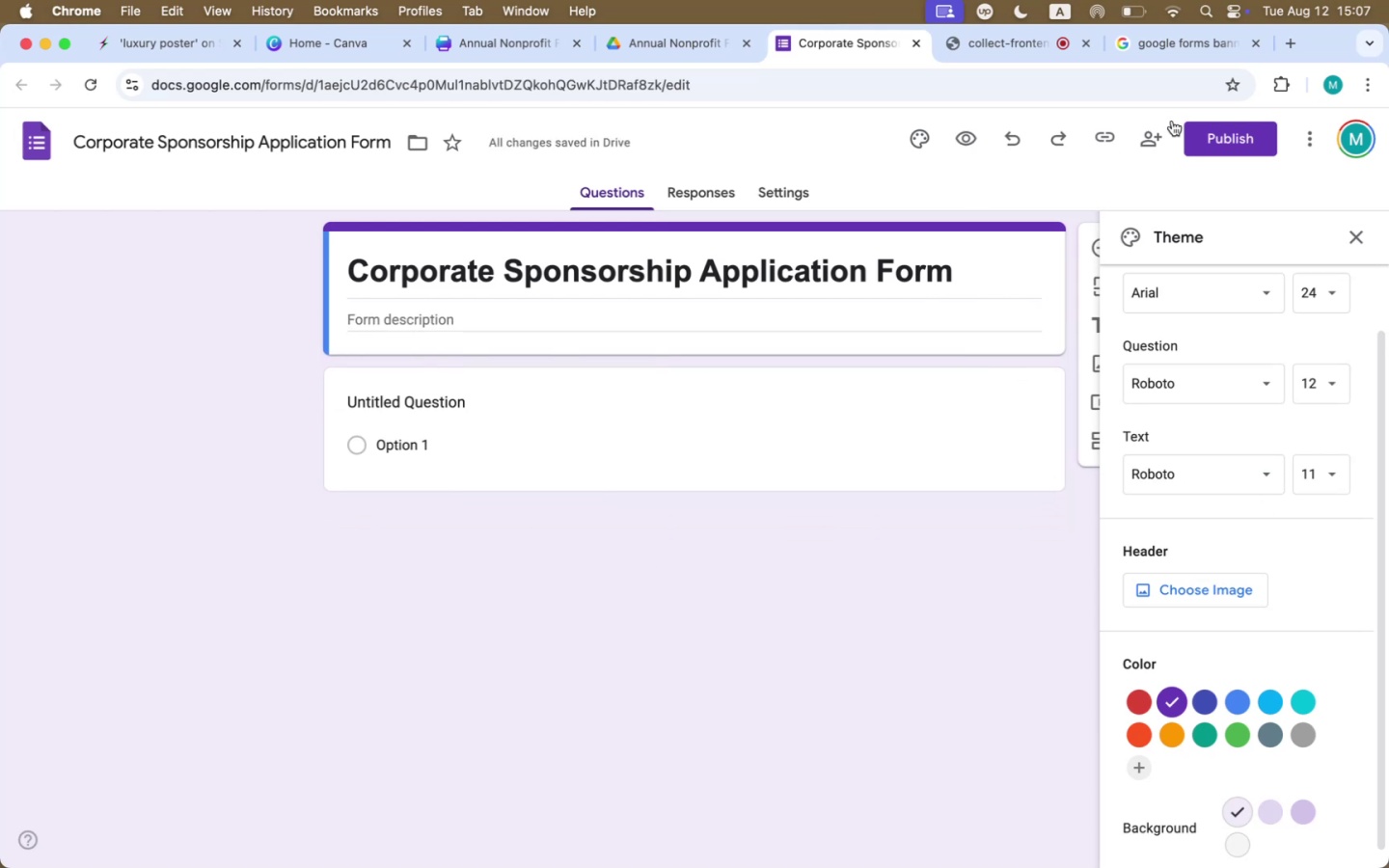 
wait(5.75)
 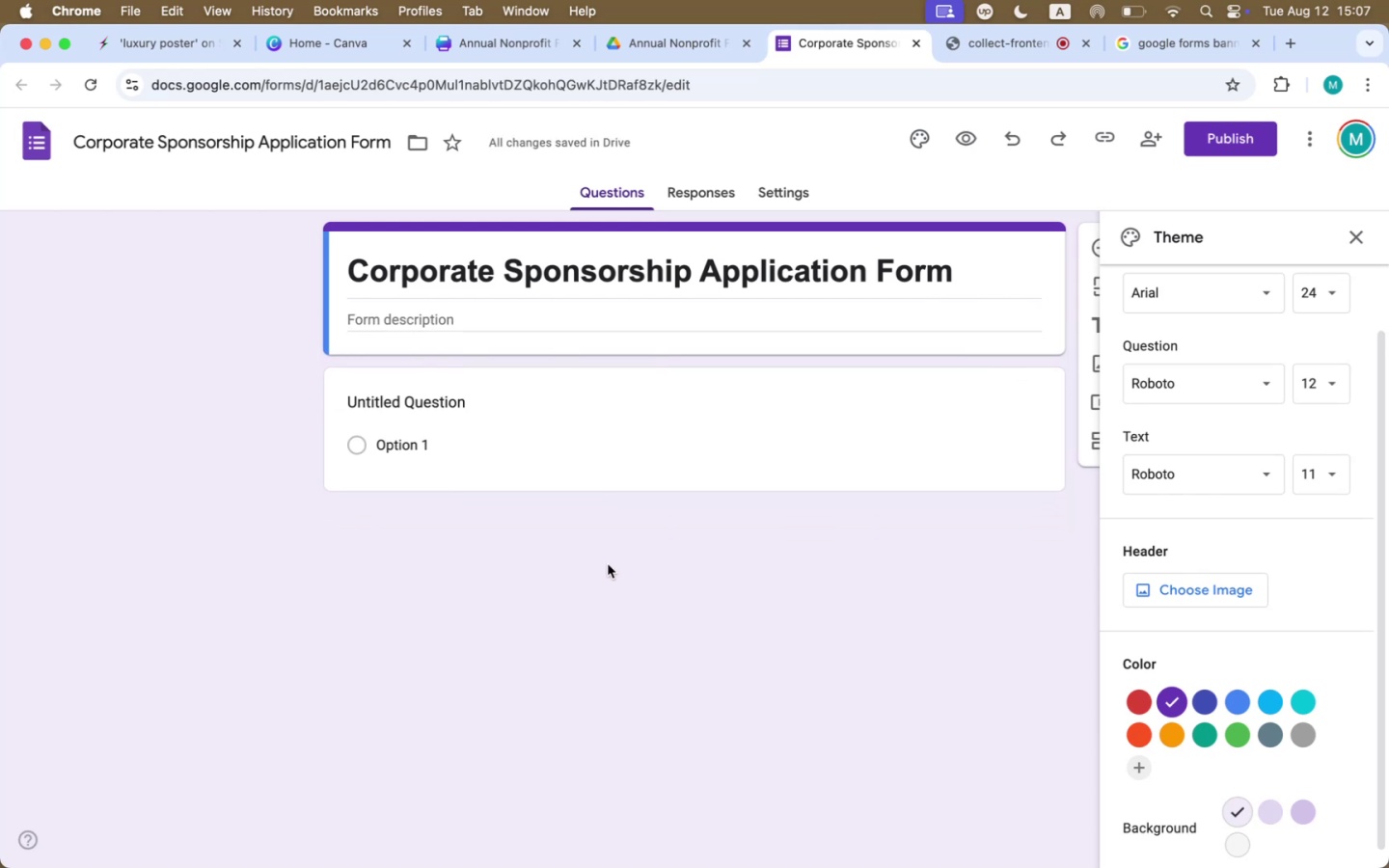 
left_click([491, 39])
 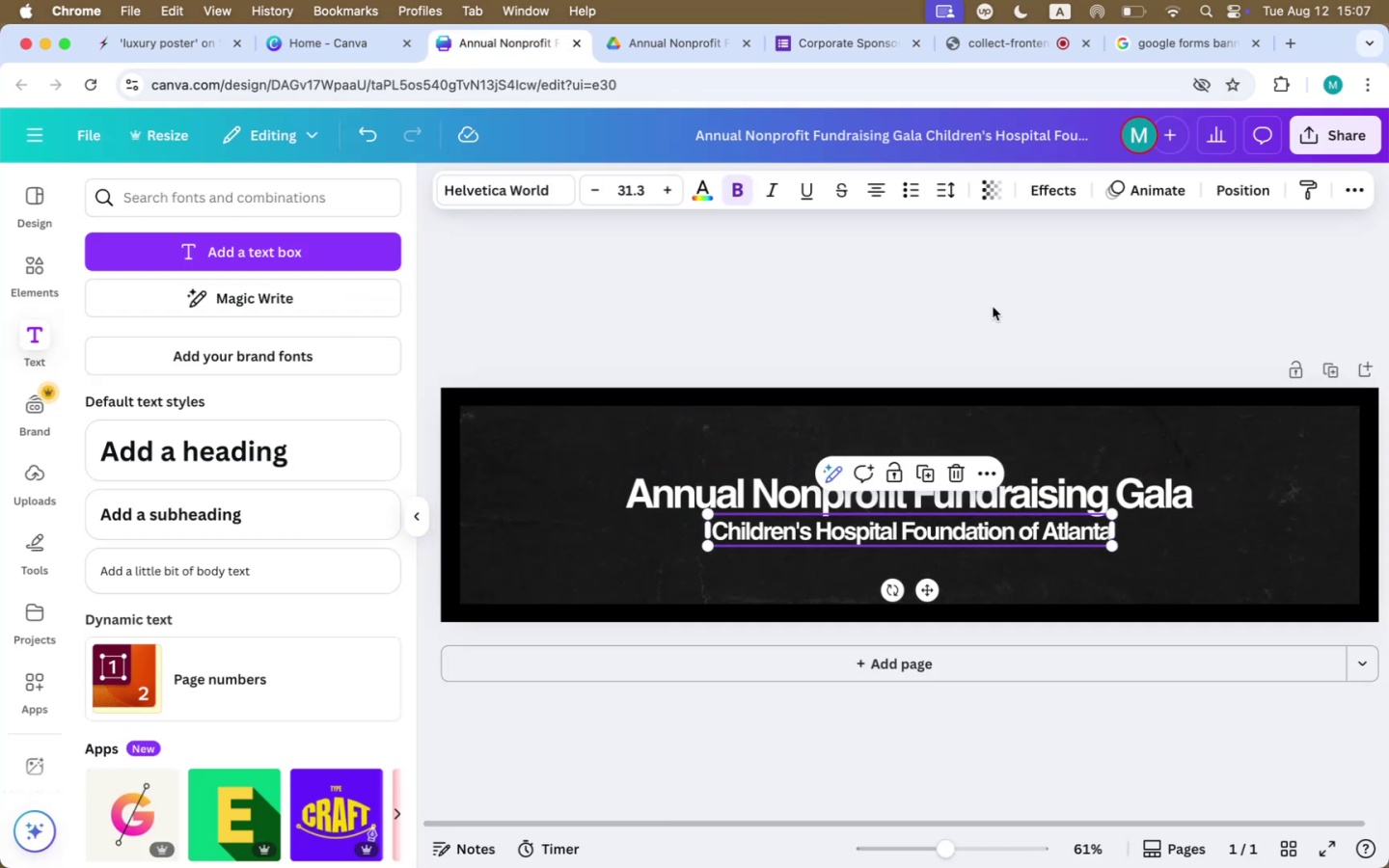 
left_click([993, 306])
 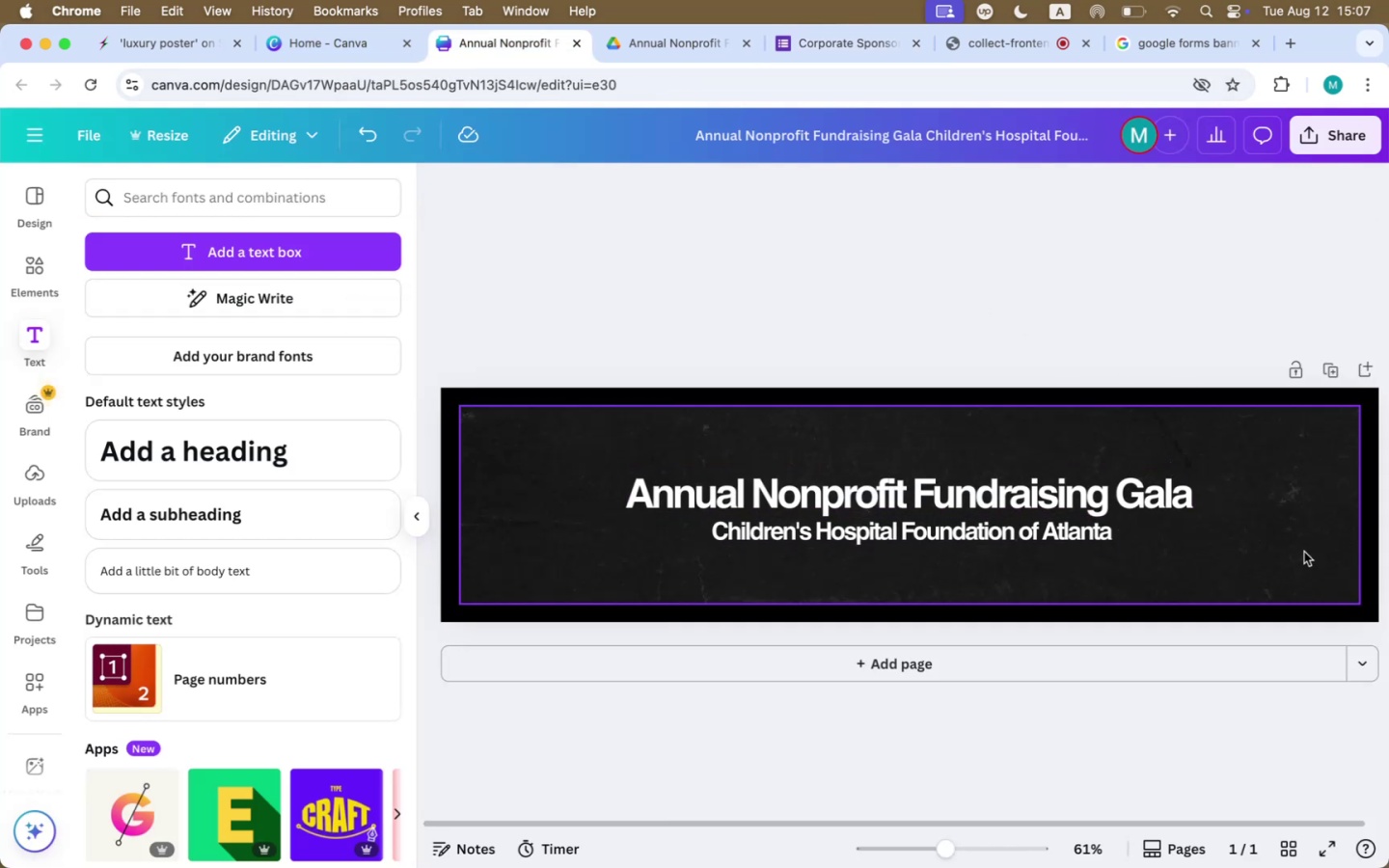 
left_click([1304, 552])
 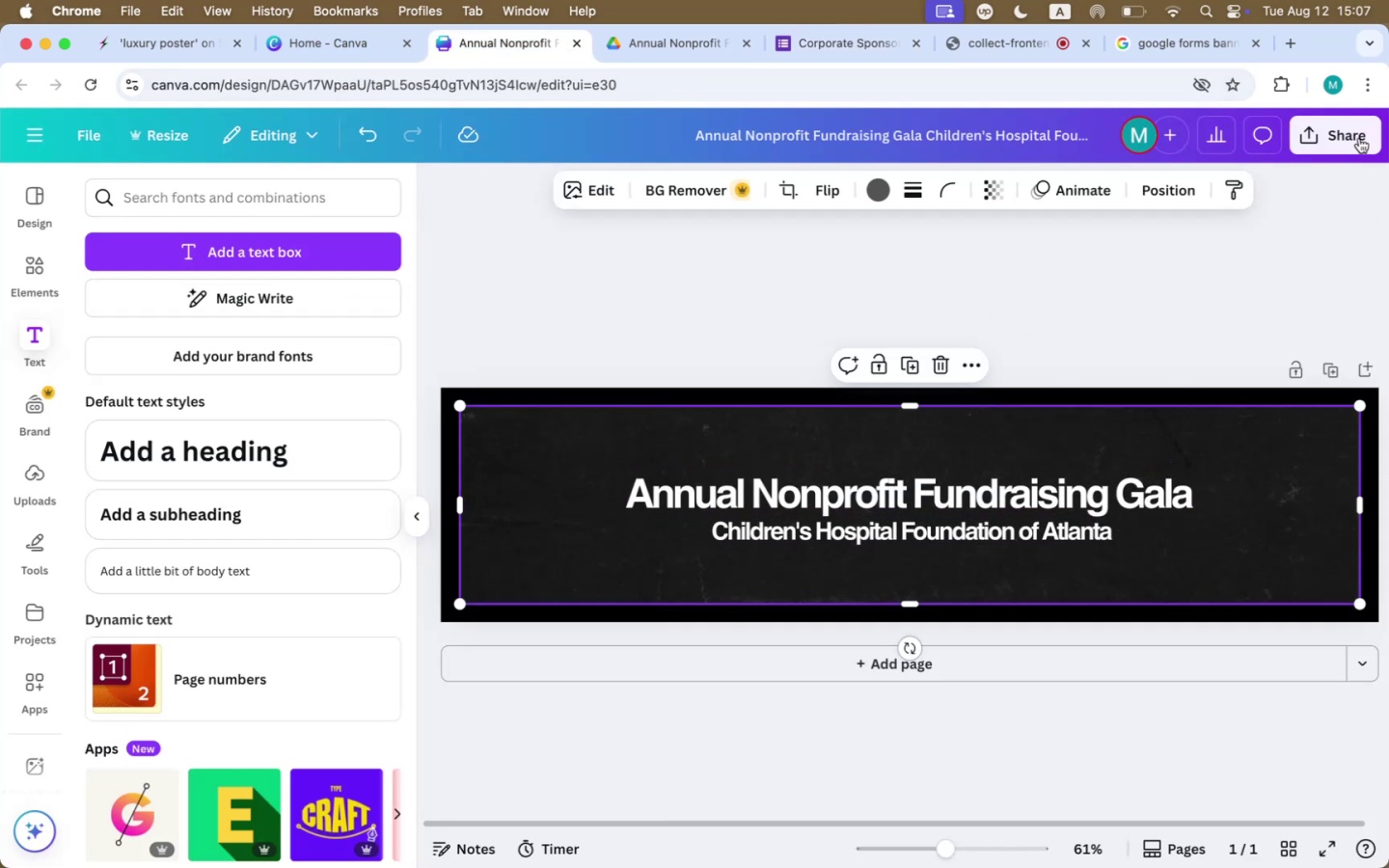 
left_click([1352, 127])
 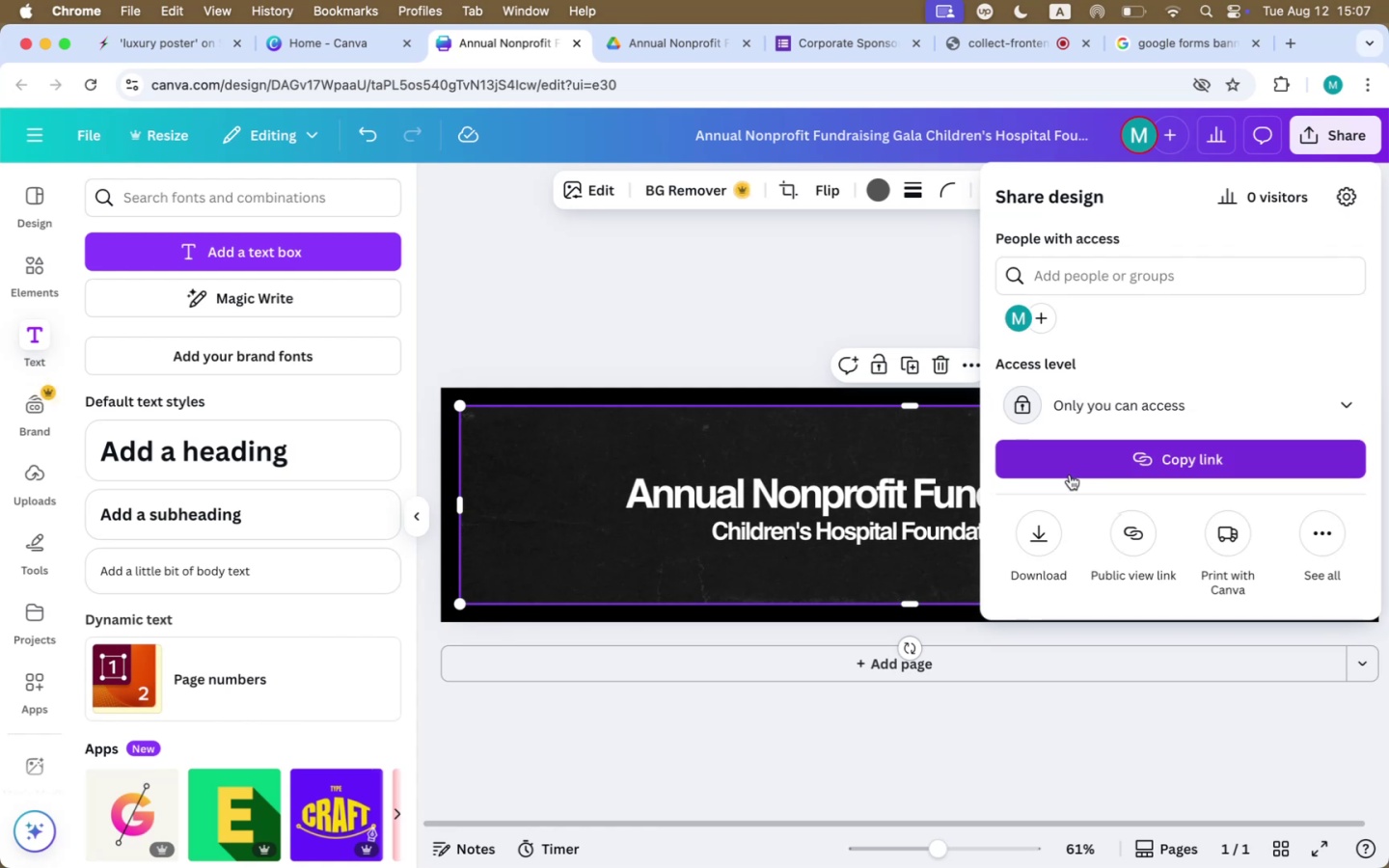 
scroll: coordinate [1070, 464], scroll_direction: down, amount: 1.0
 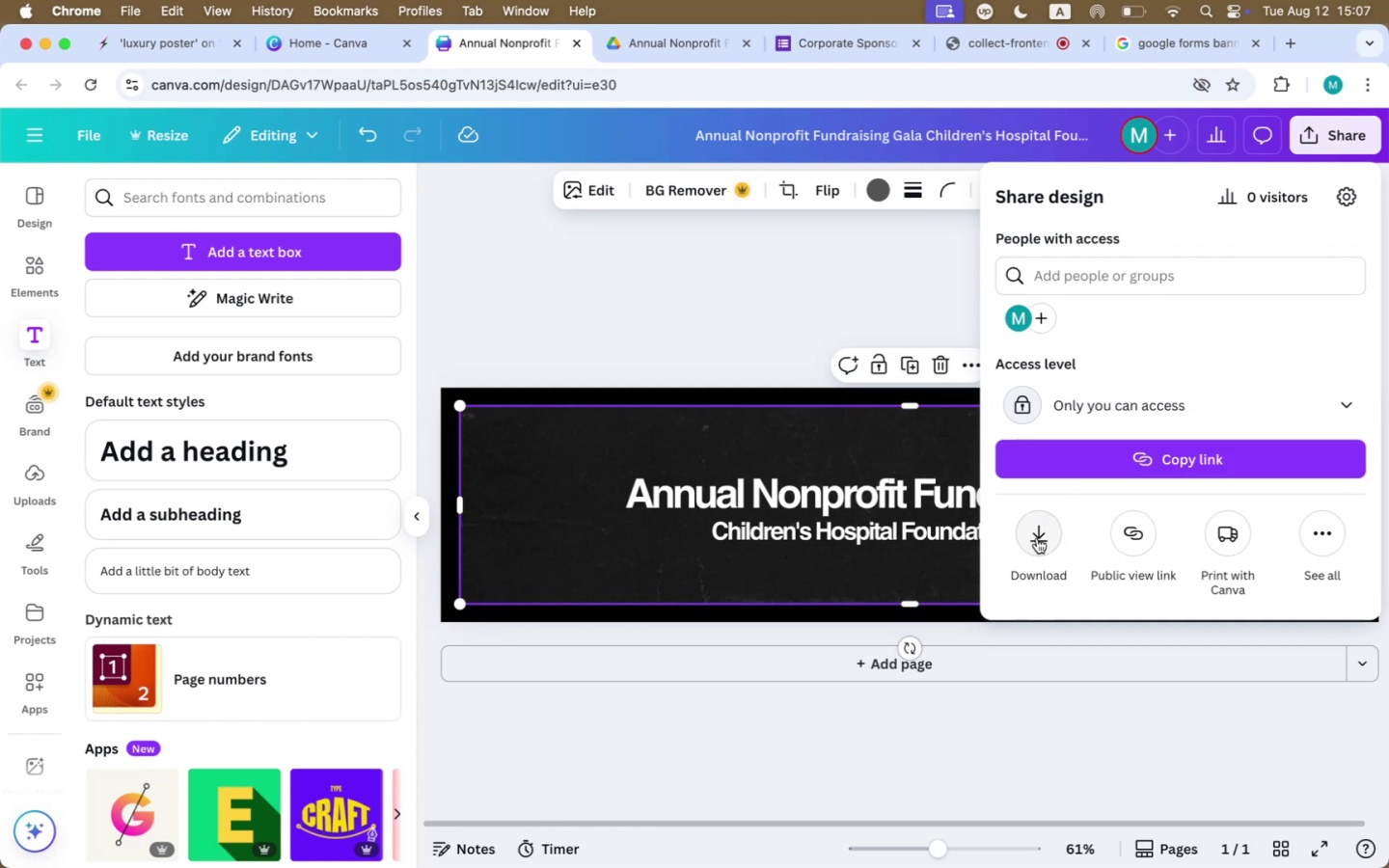 
left_click([1037, 538])
 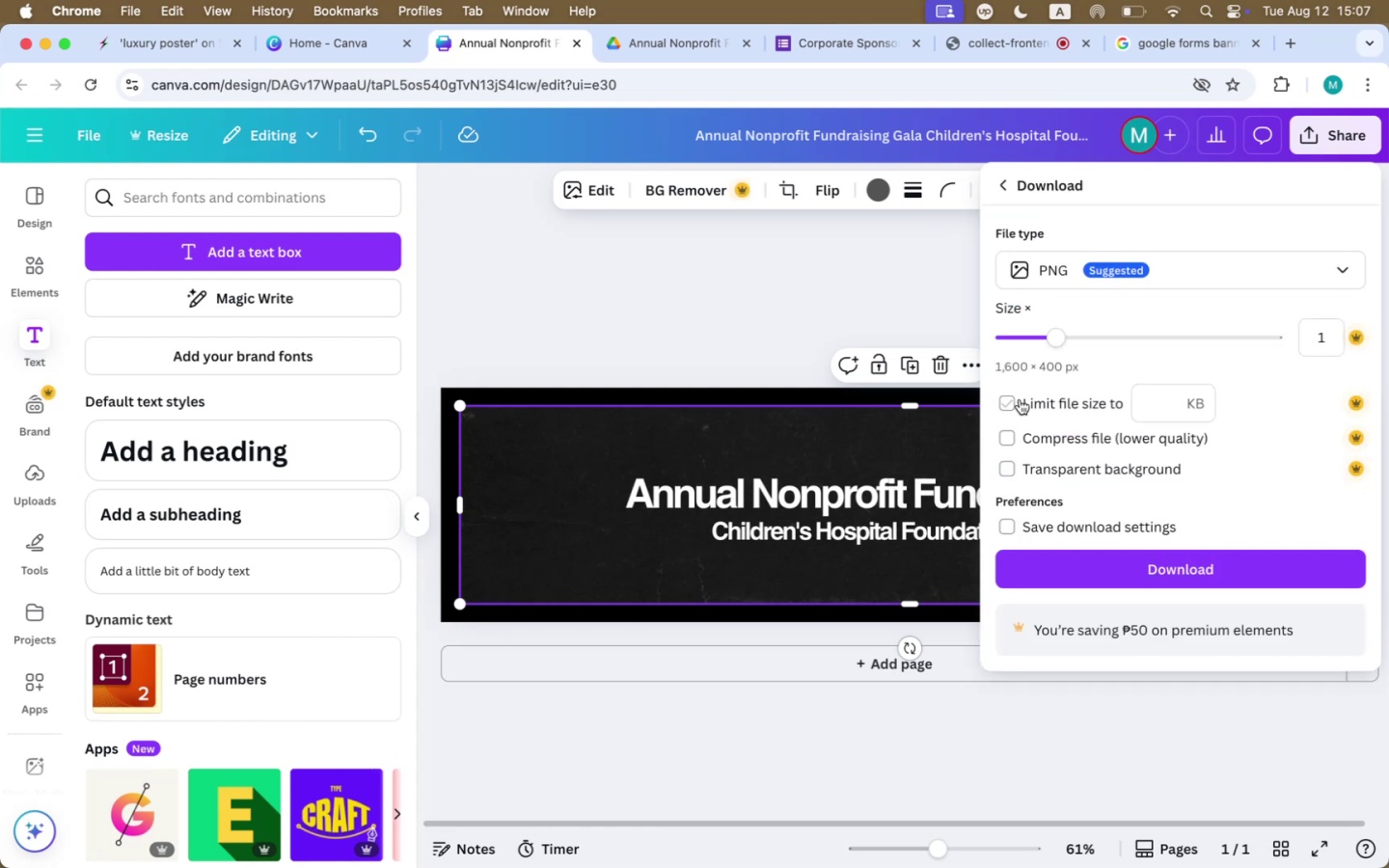 
wait(8.49)
 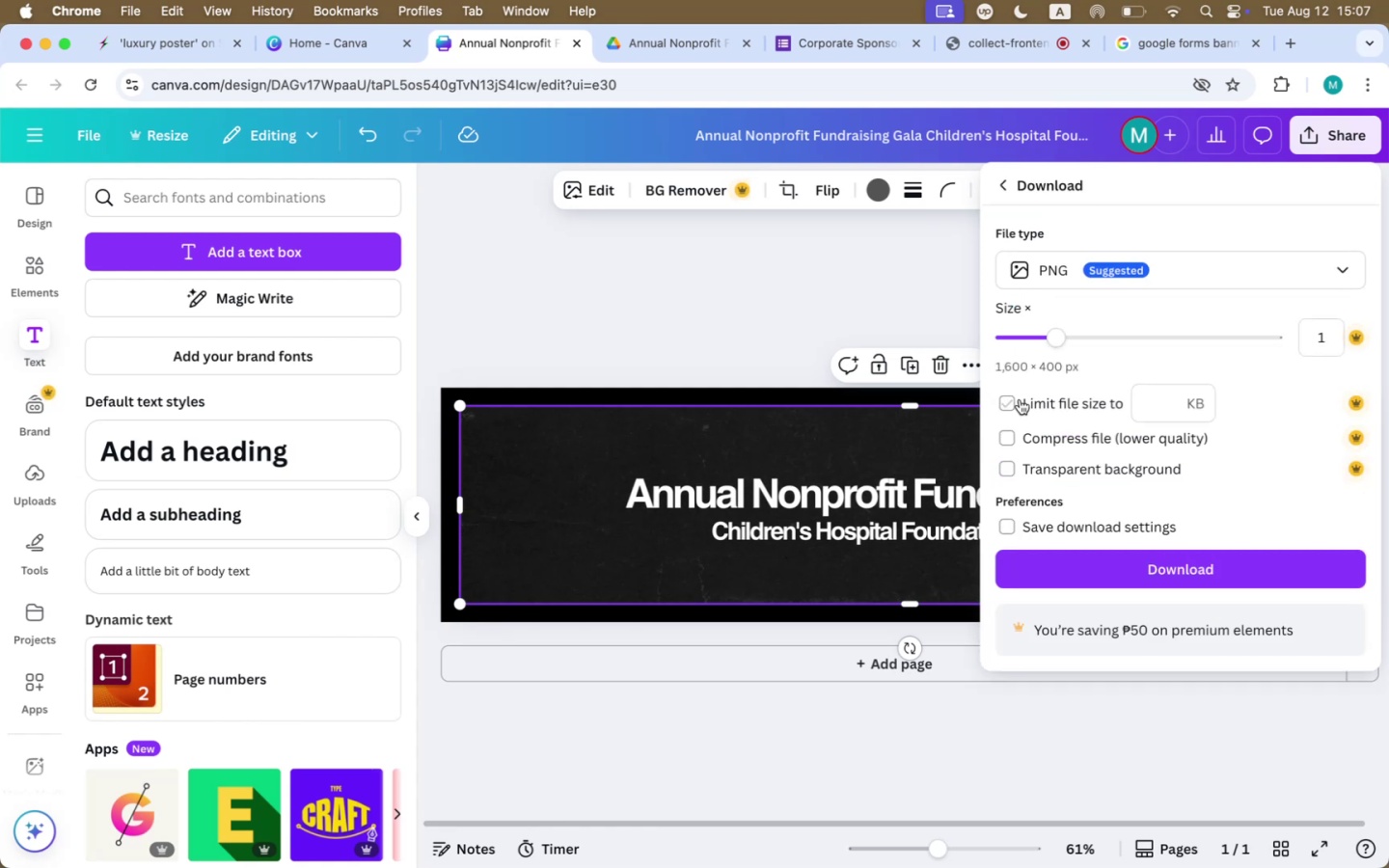 
left_click([1126, 588])
 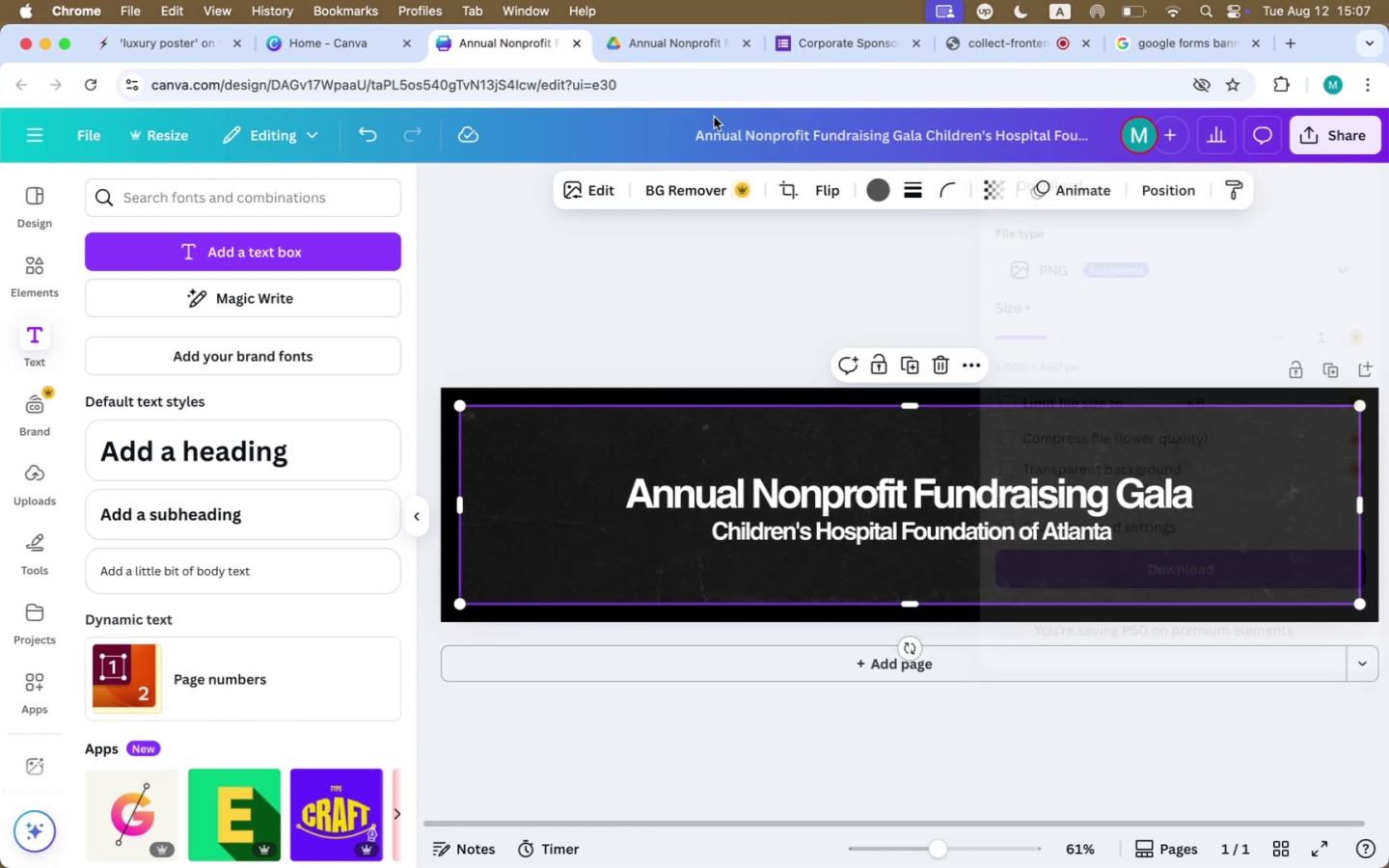 
double_click([725, 130])
 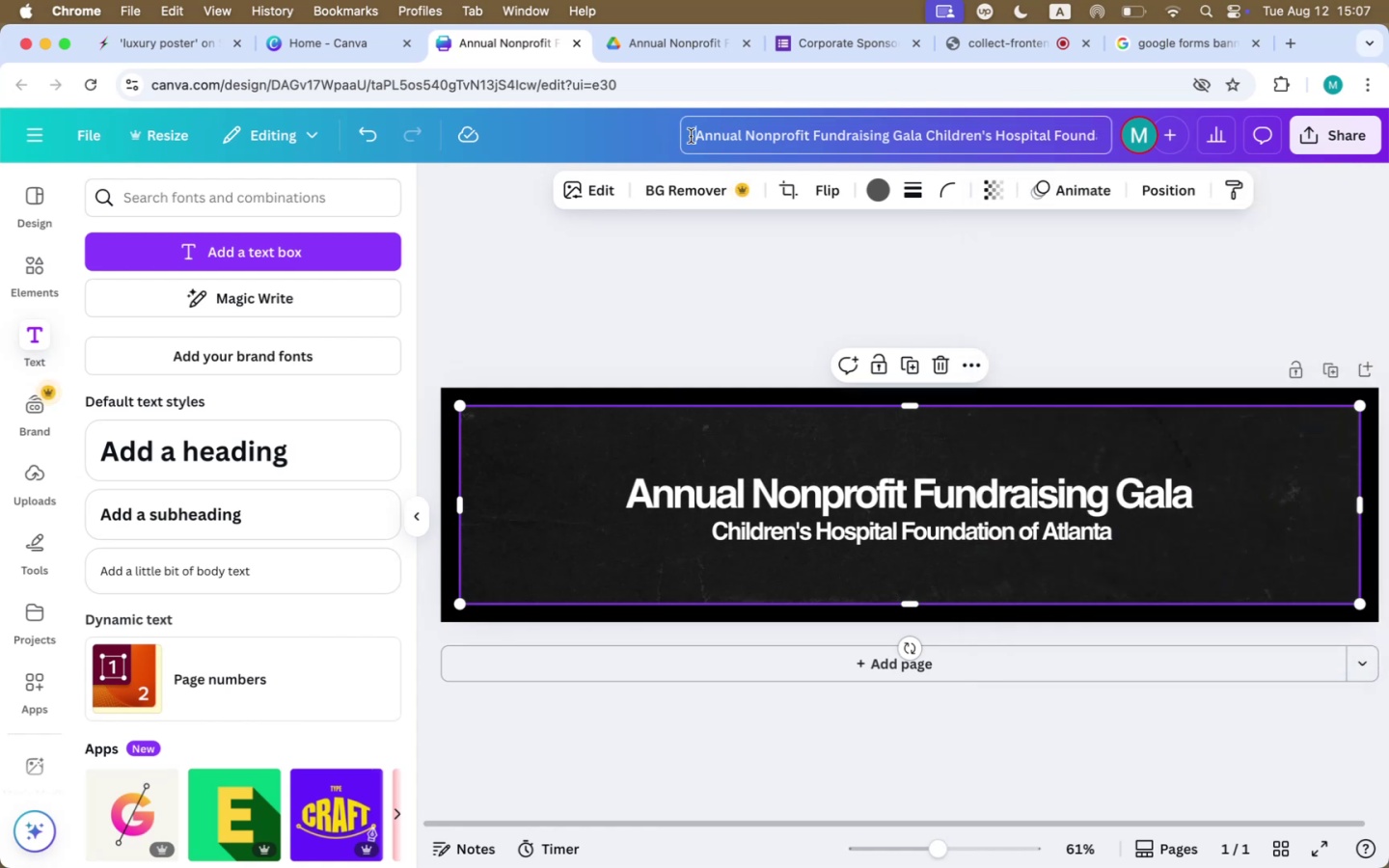 
triple_click([691, 136])
 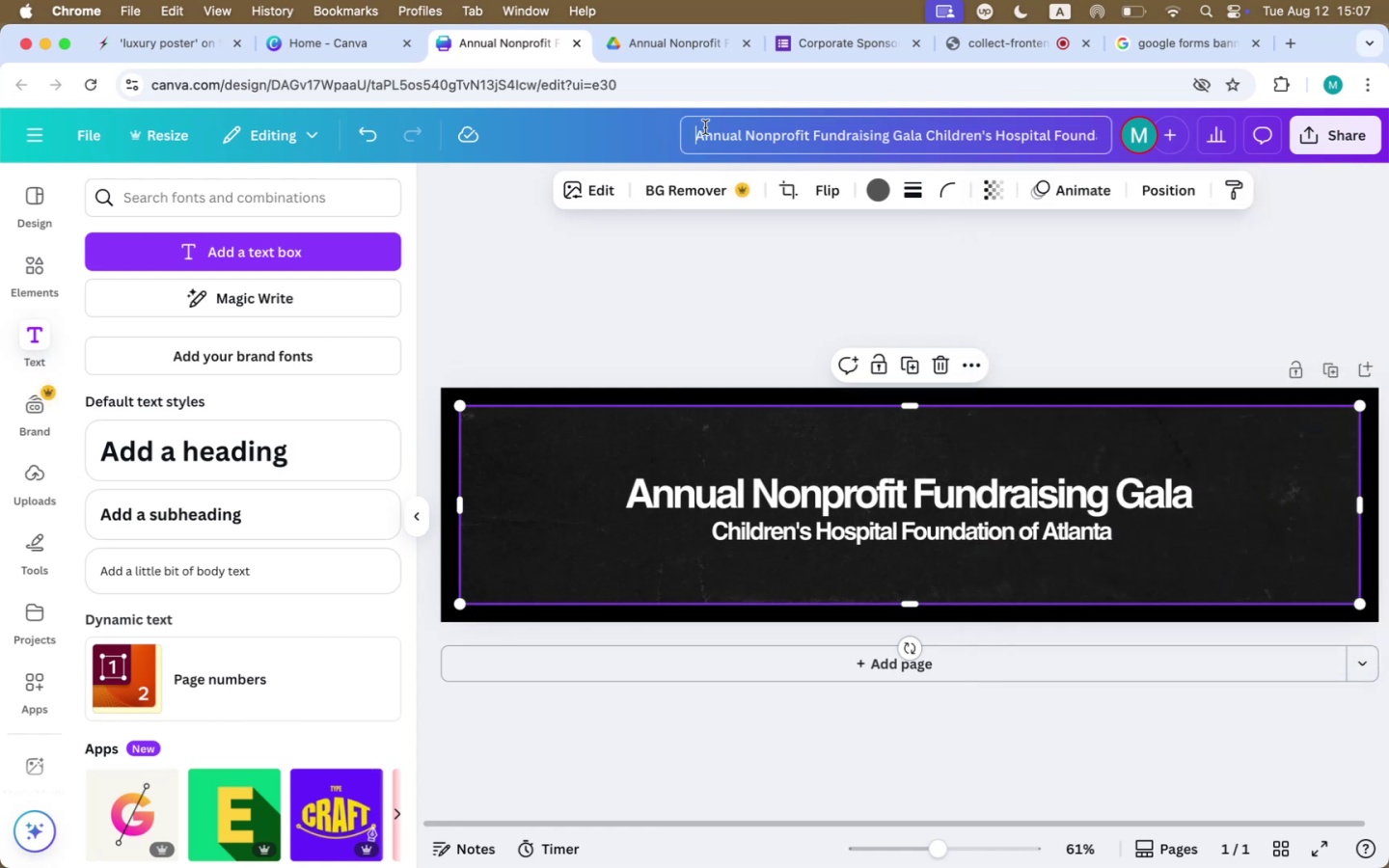 
type(Abnne)
key(Backspace)
key(Backspace)
key(Backspace)
key(Backspace)
key(Backspace)
key(Backspace)
type(Form Banner - )
 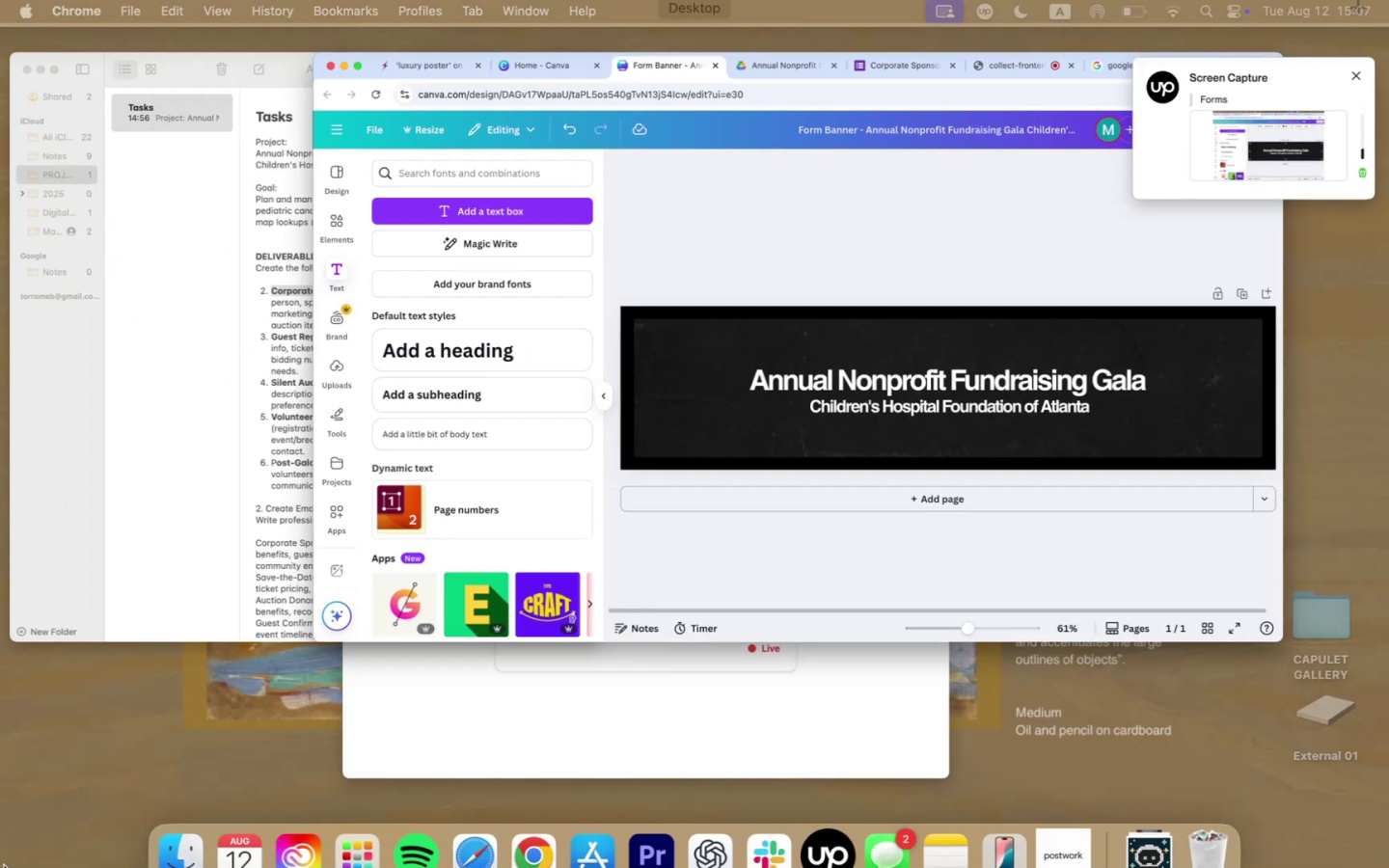 
left_click([652, 322])
 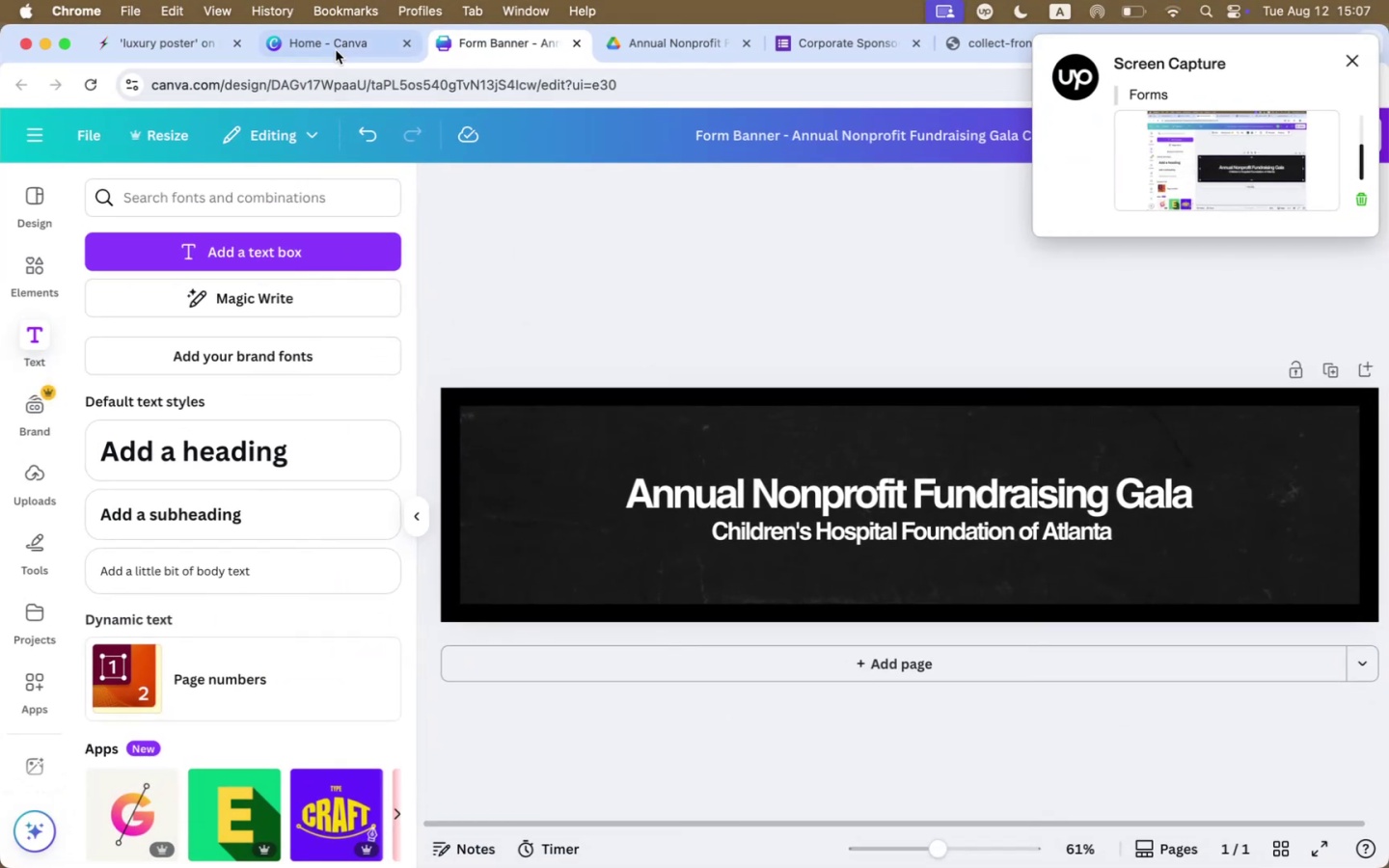 
left_click([335, 47])
 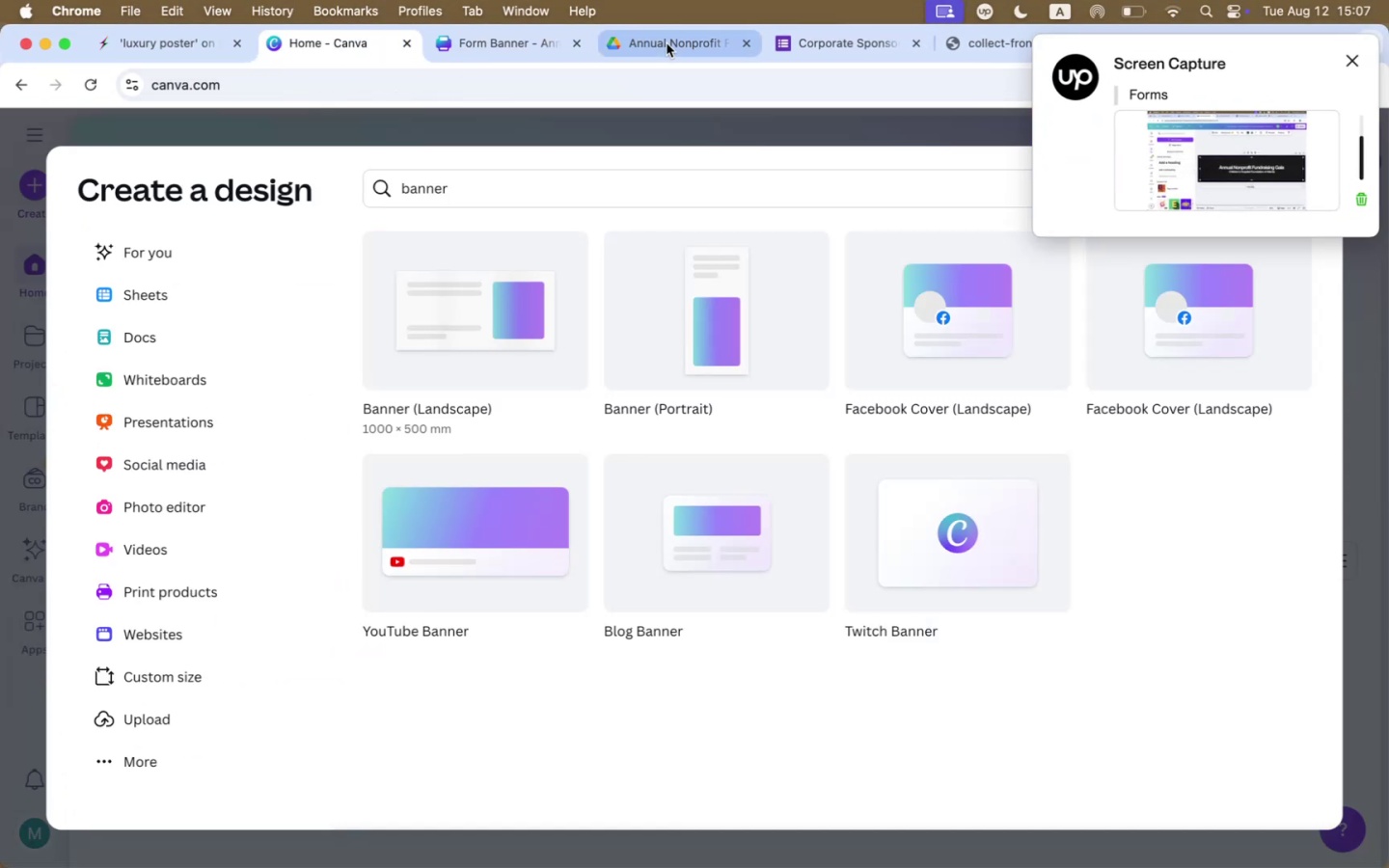 
left_click([667, 43])
 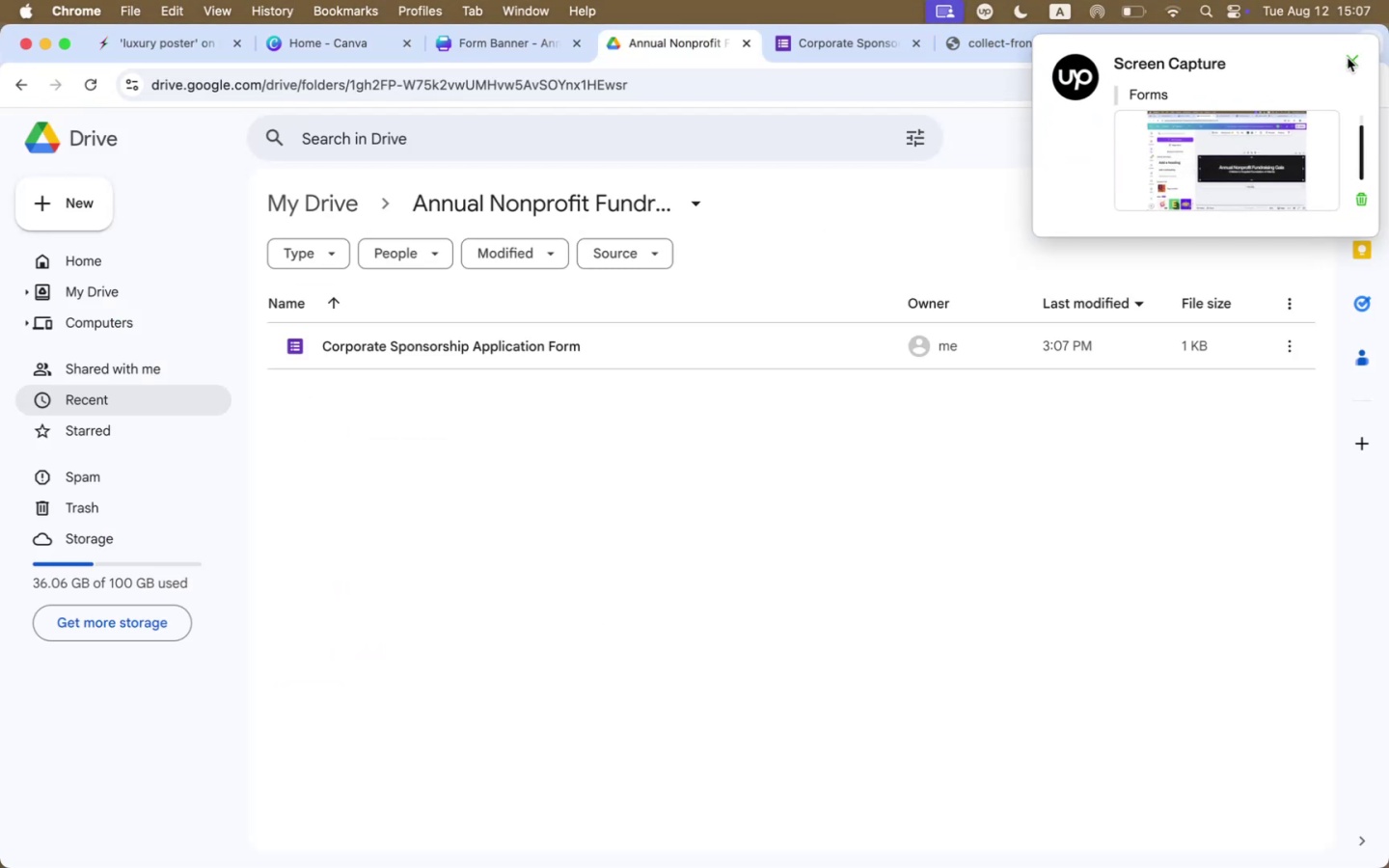 
left_click([1346, 59])
 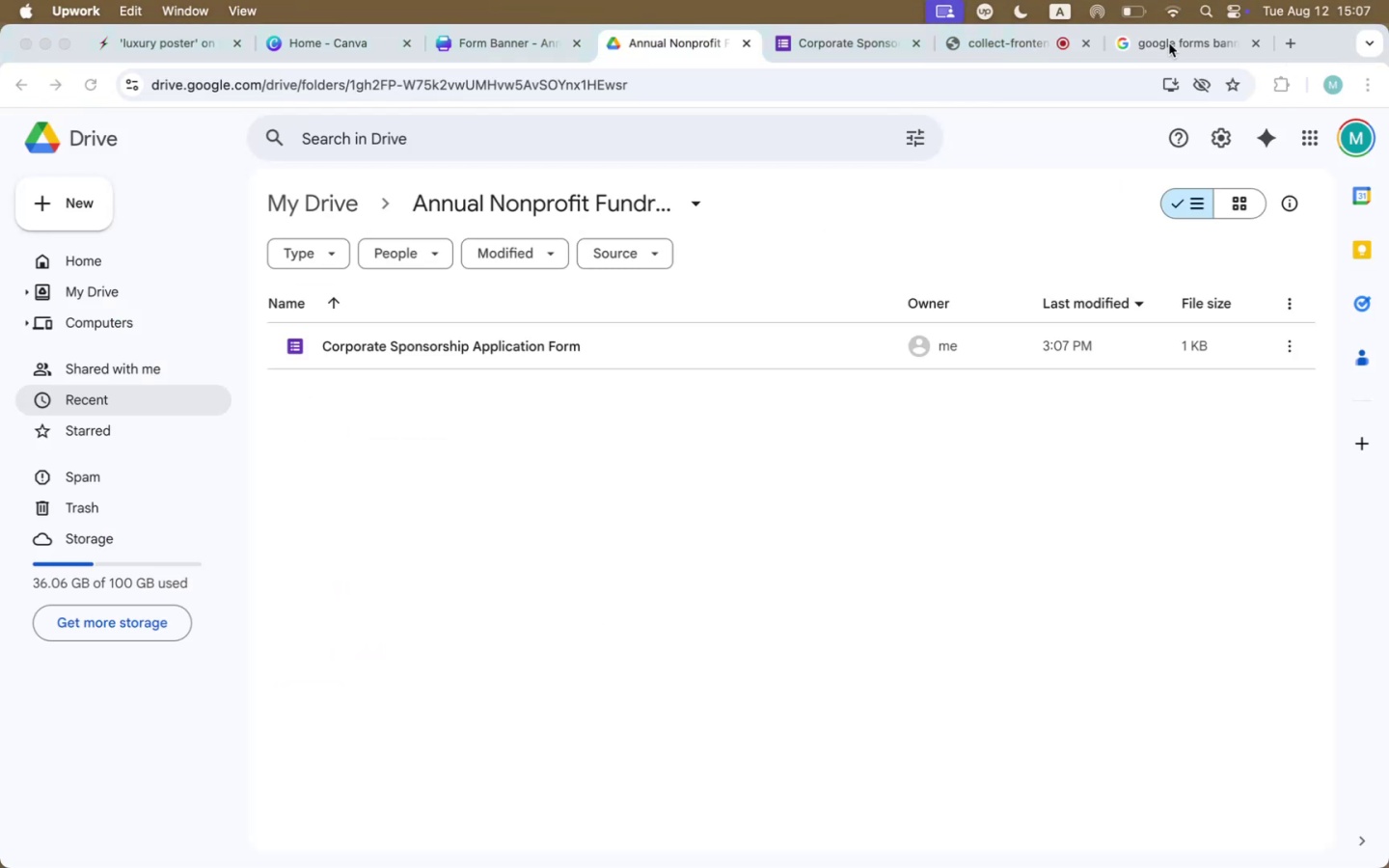 
left_click([1168, 43])
 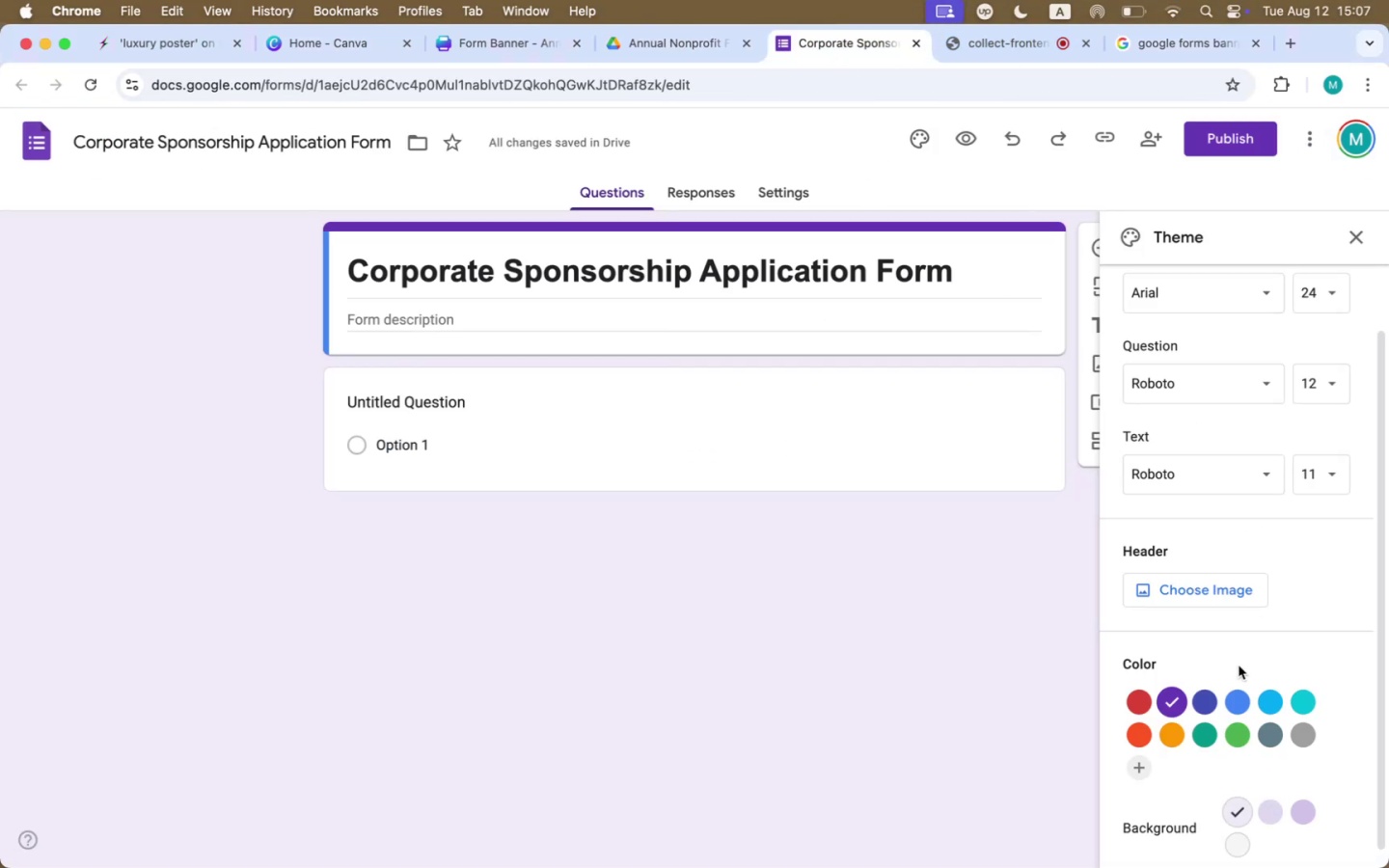 
left_click([1221, 581])
 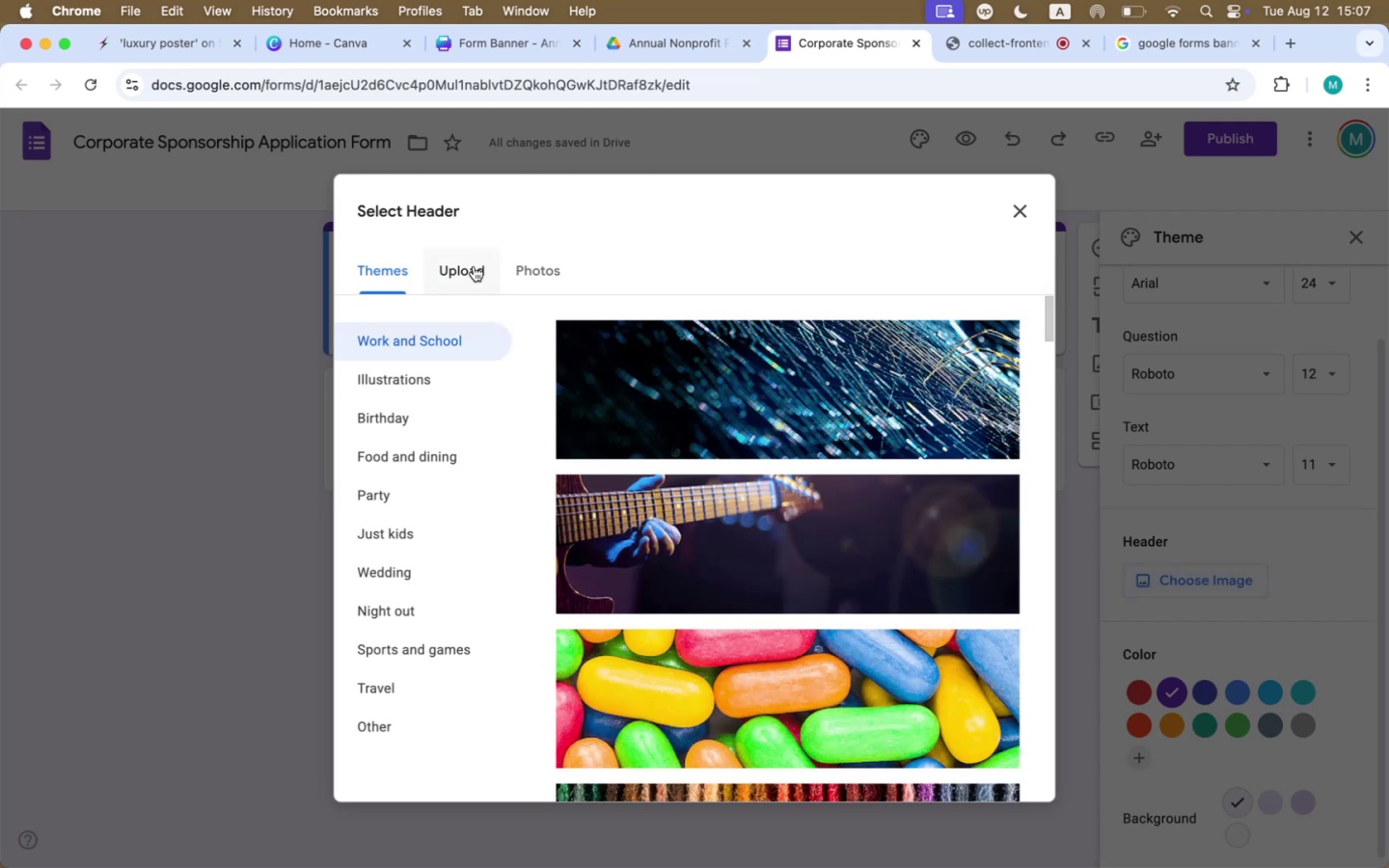 
left_click([469, 272])
 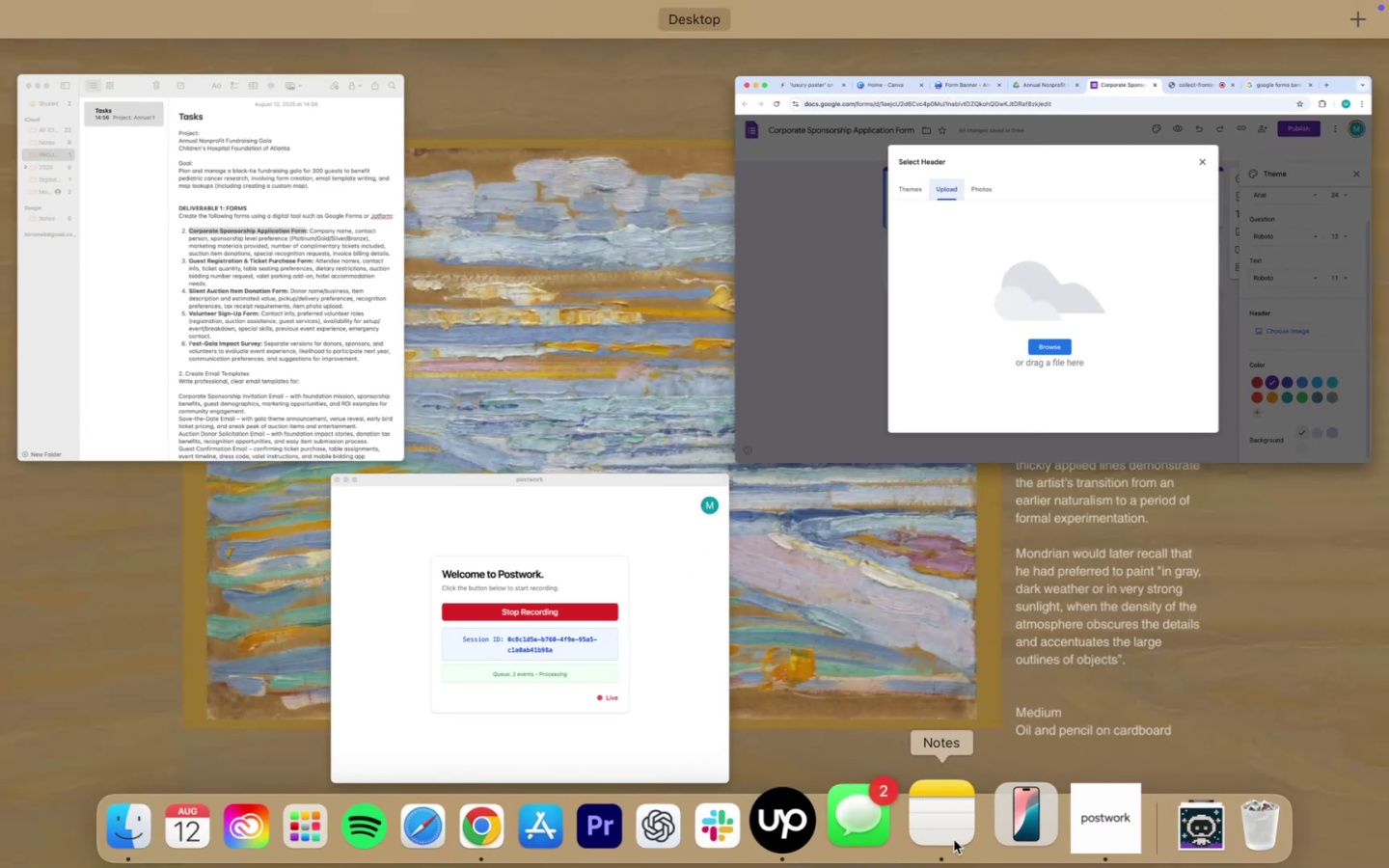 
left_click([1152, 823])
 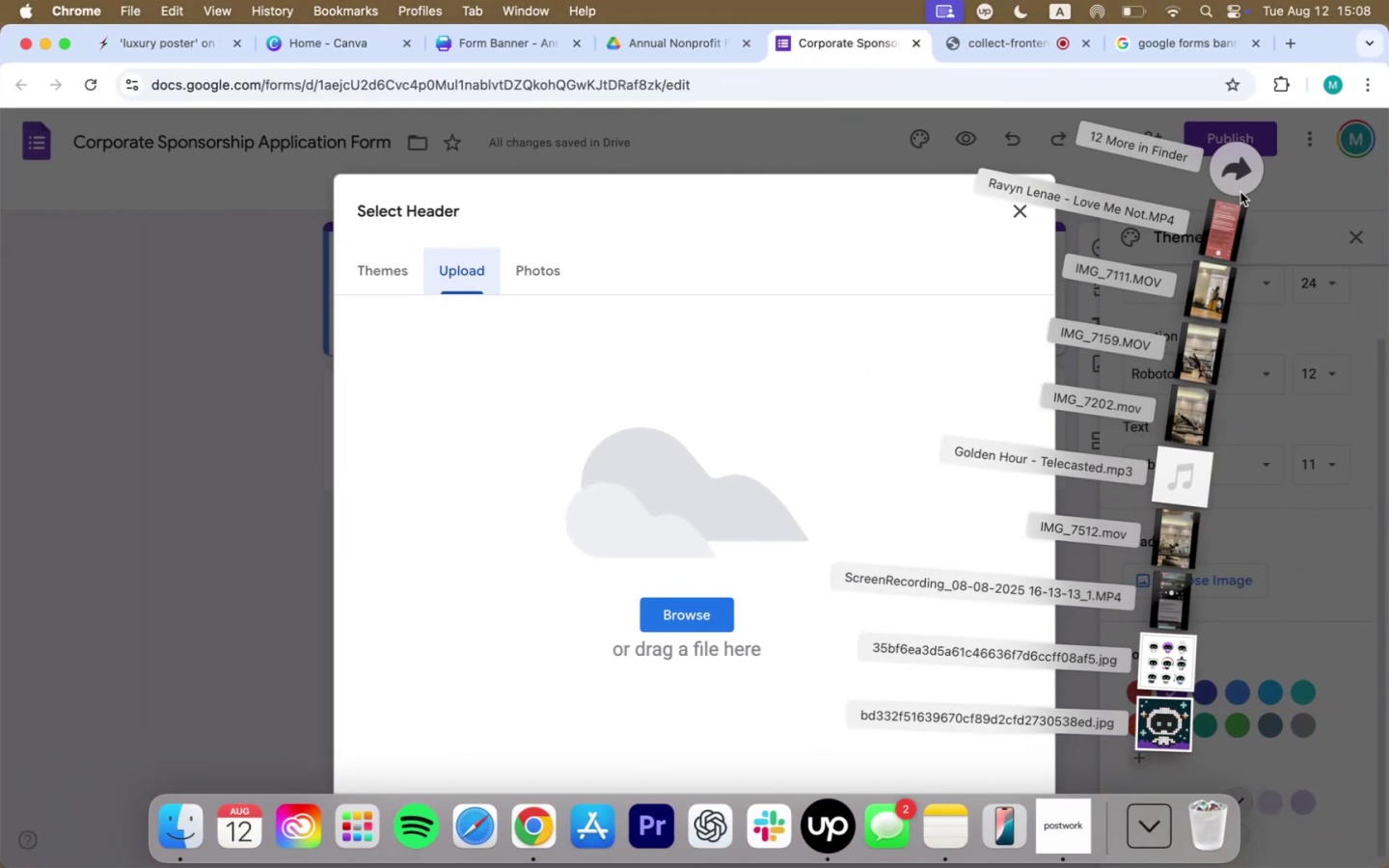 
left_click([1238, 176])
 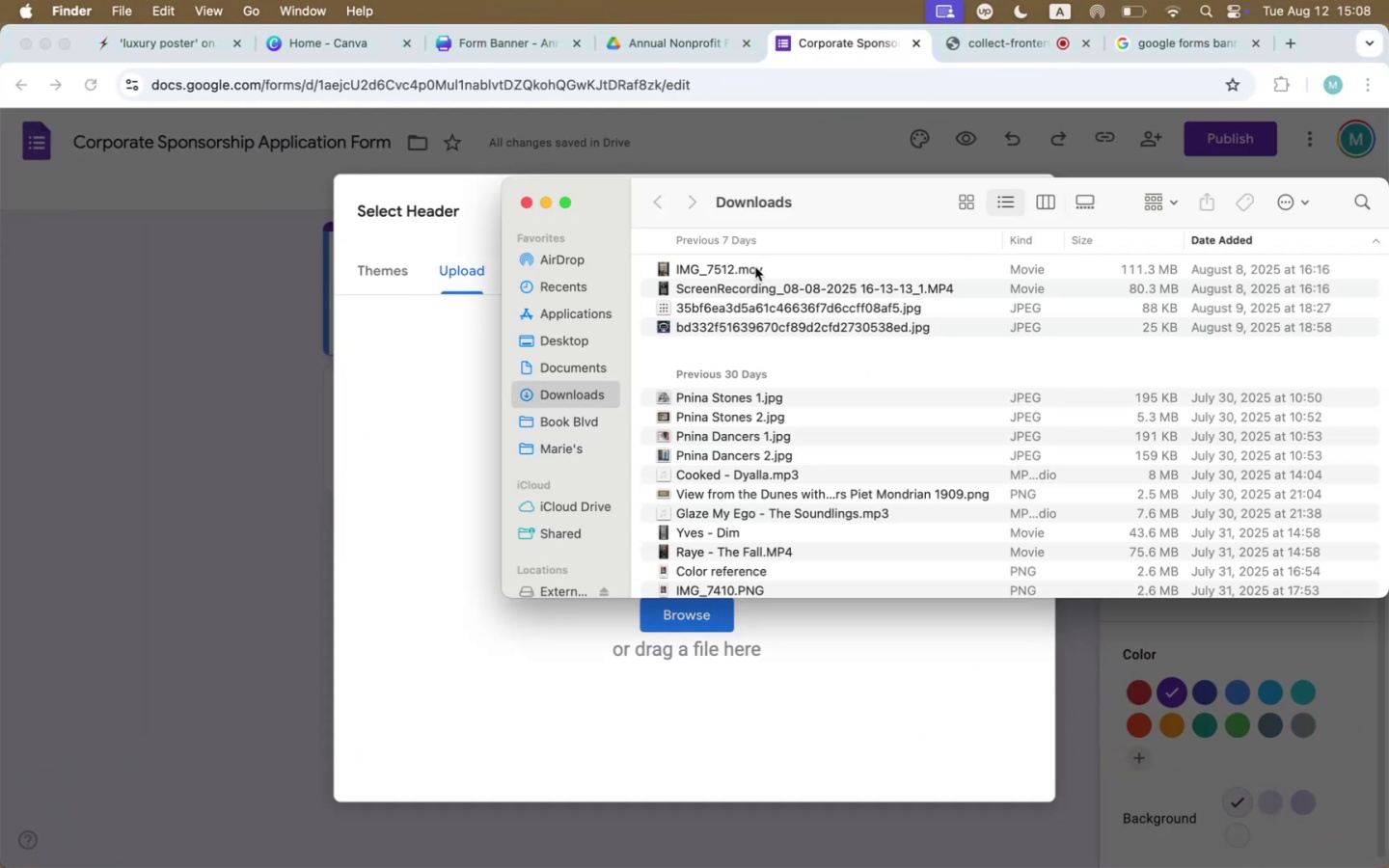 
scroll: coordinate [751, 351], scroll_direction: up, amount: 18.0
 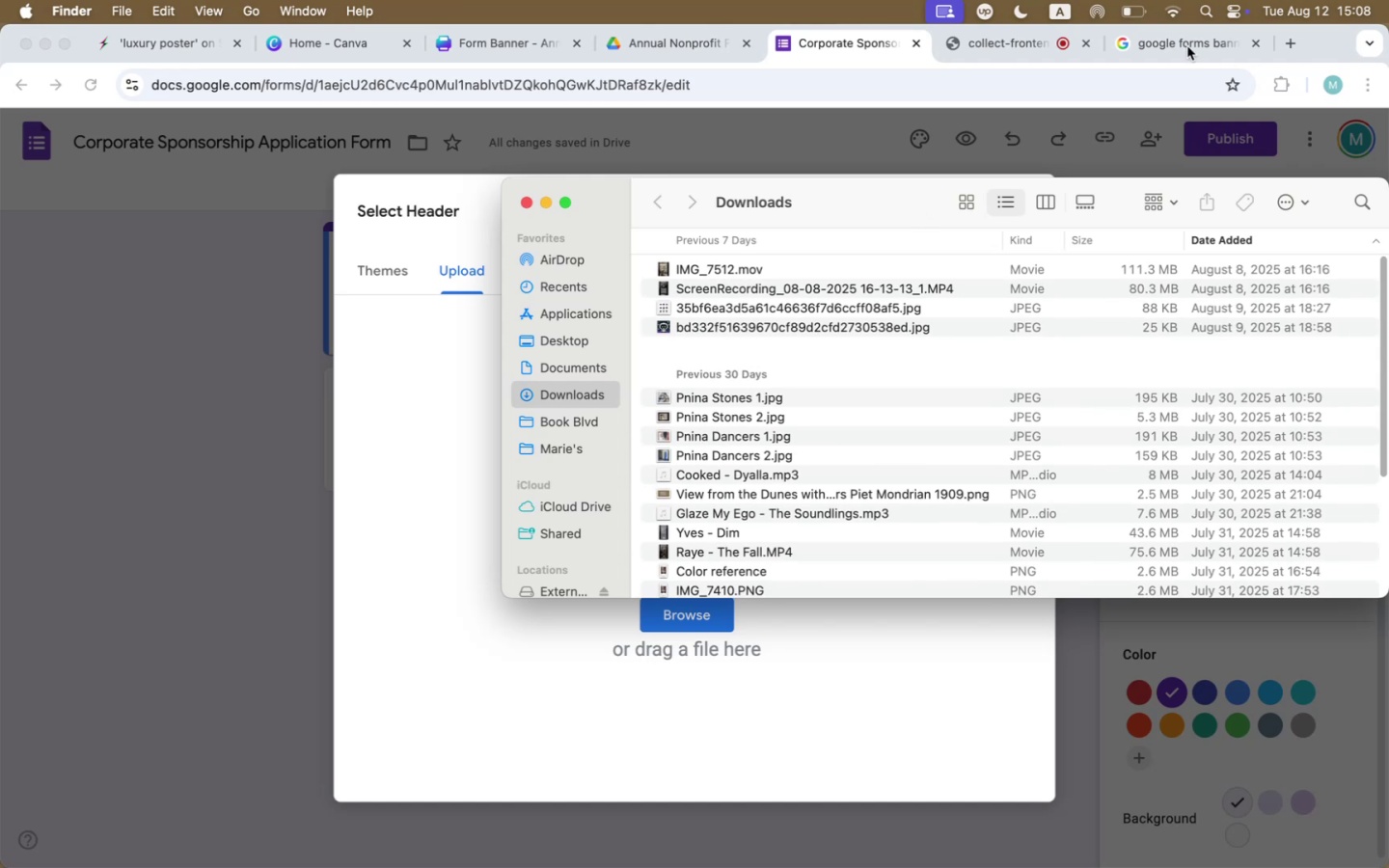 
left_click([1186, 46])
 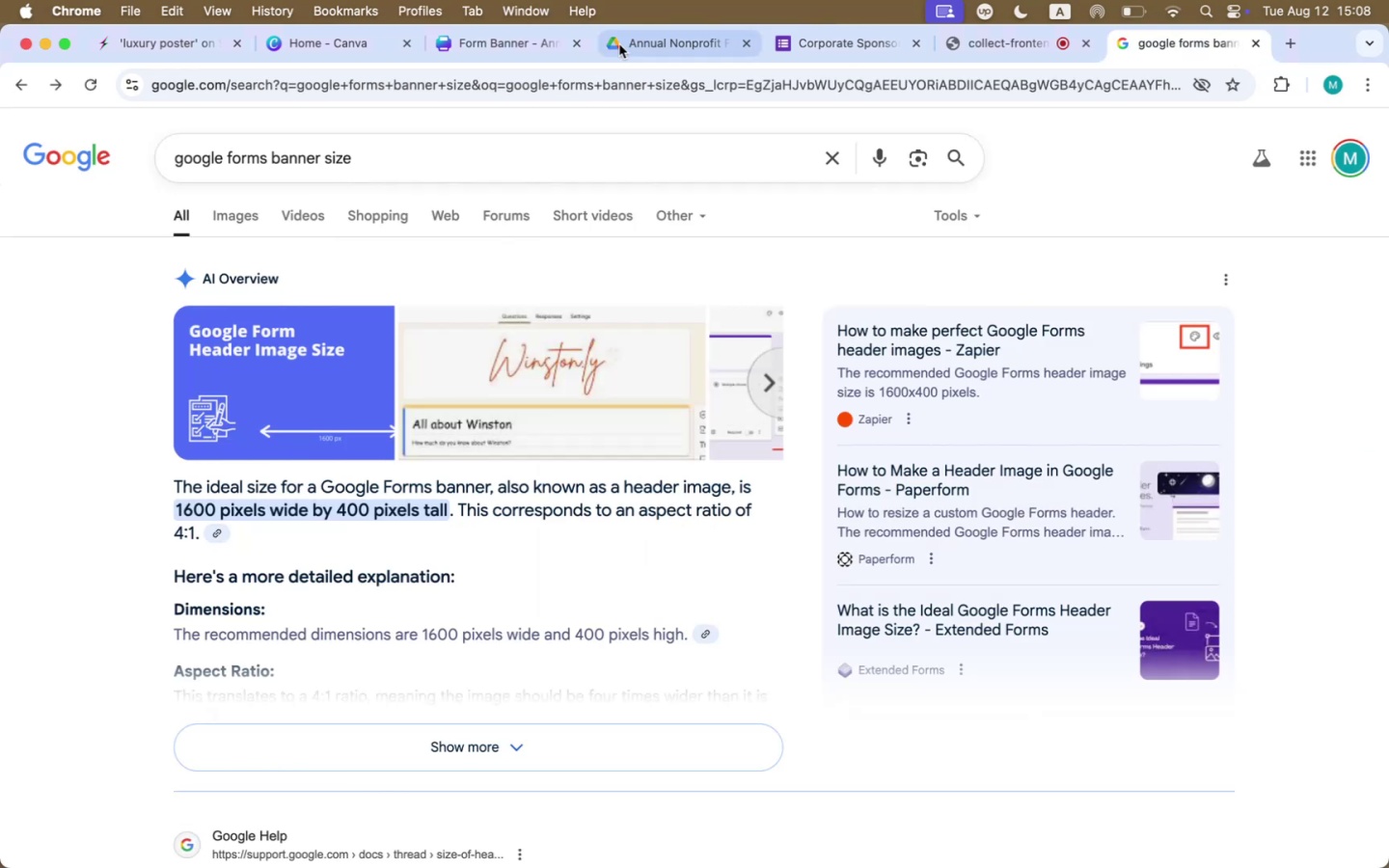 
left_click([471, 38])
 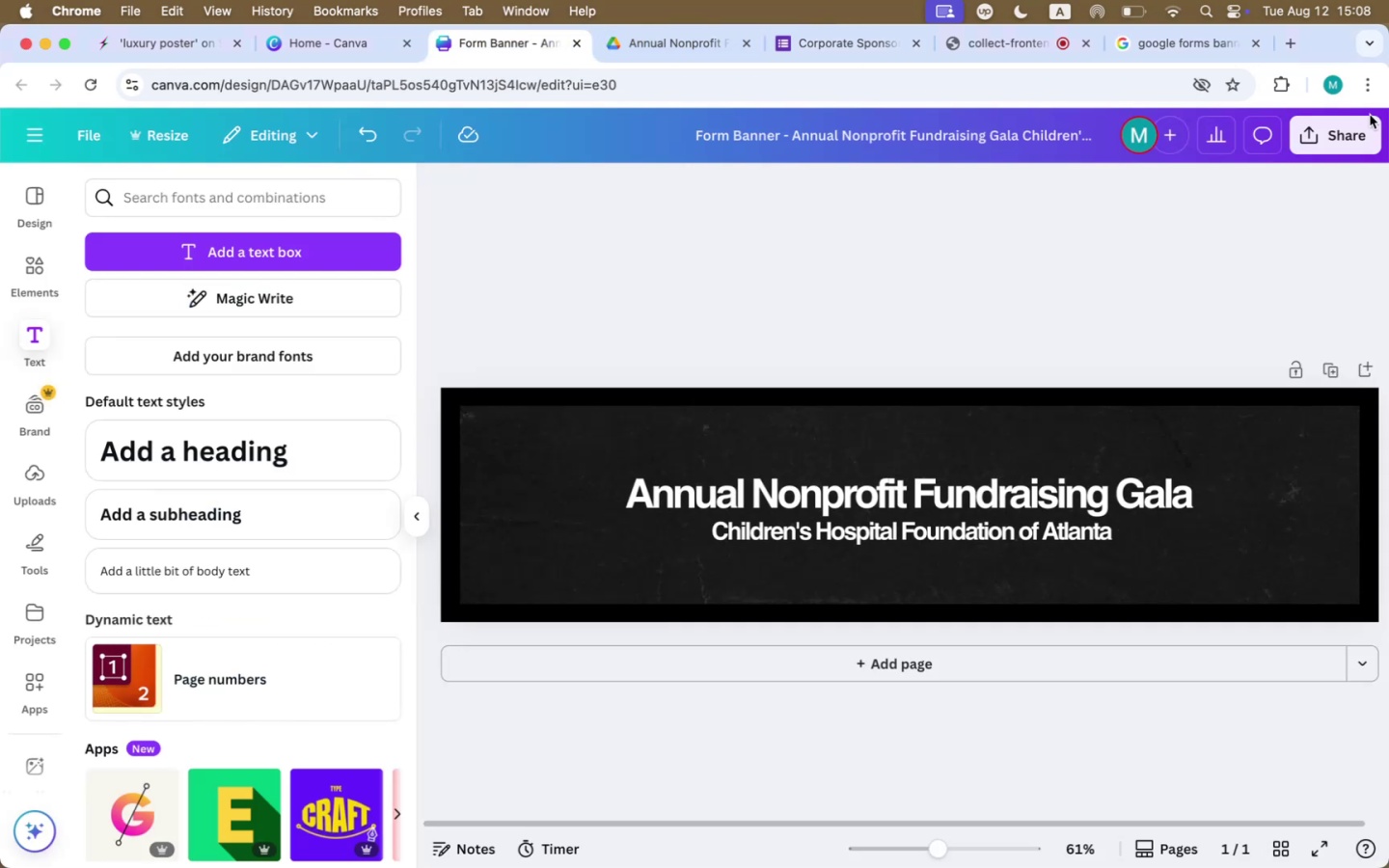 
left_click([1343, 132])
 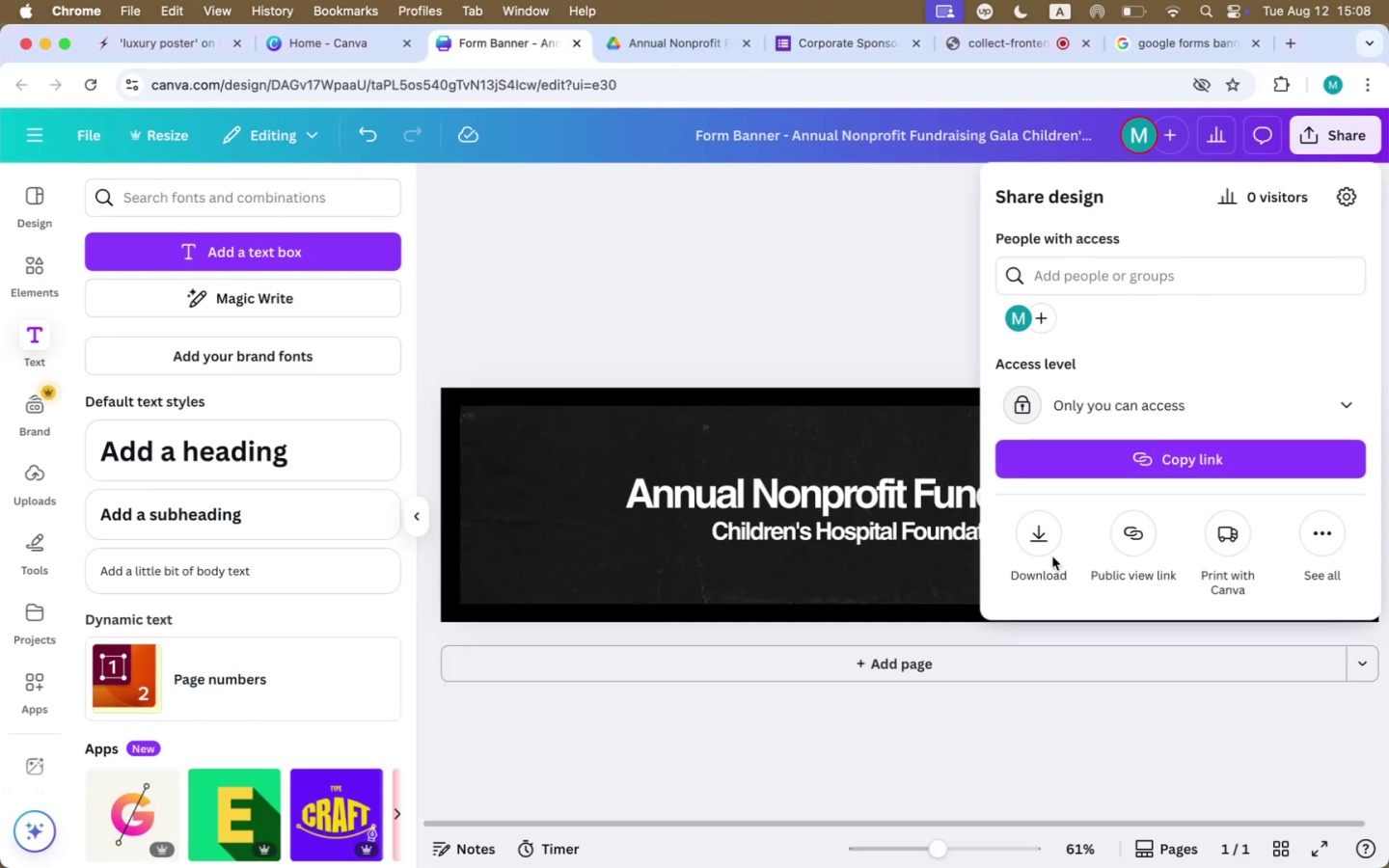 
left_click([1035, 546])
 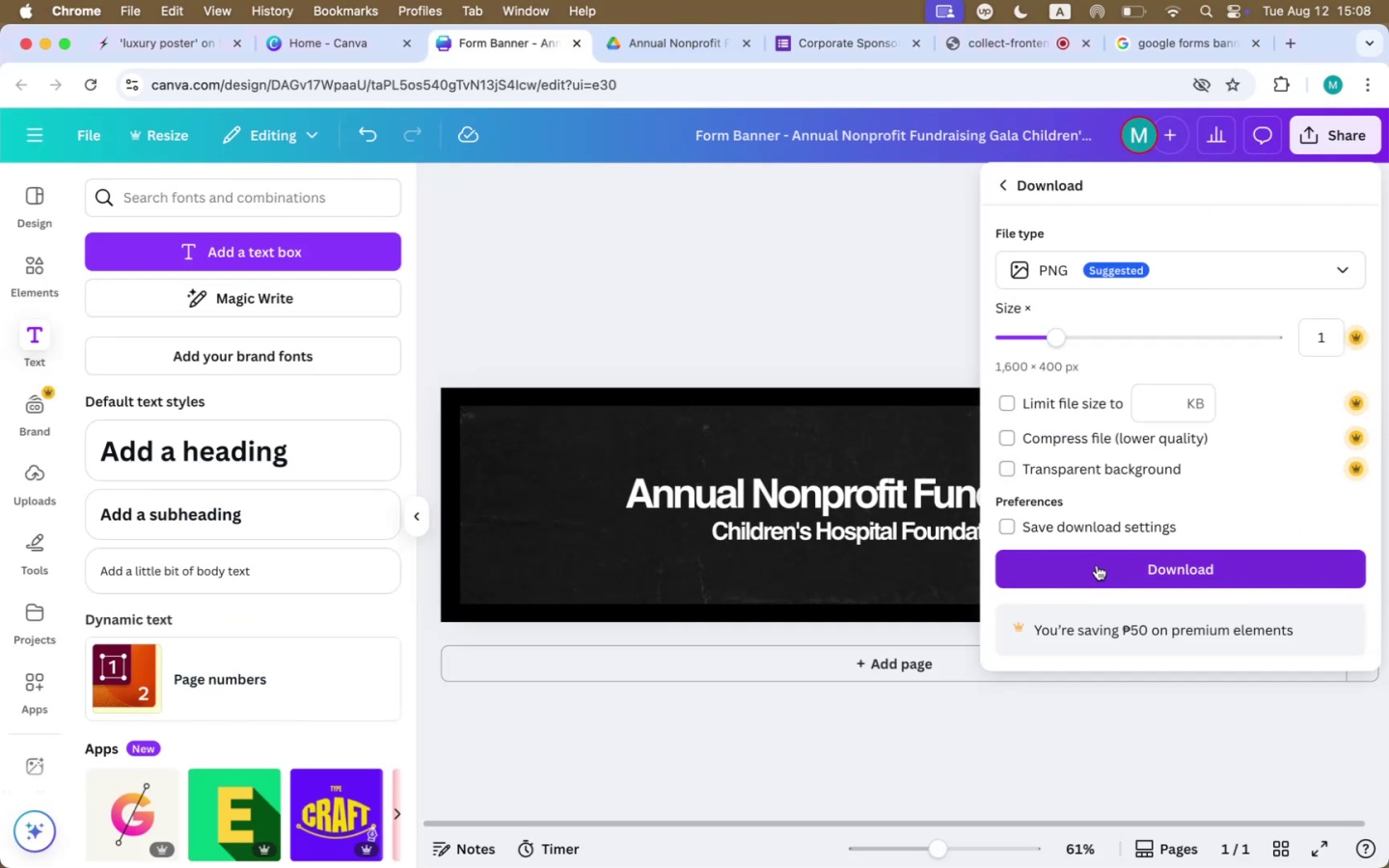 
left_click([1097, 565])
 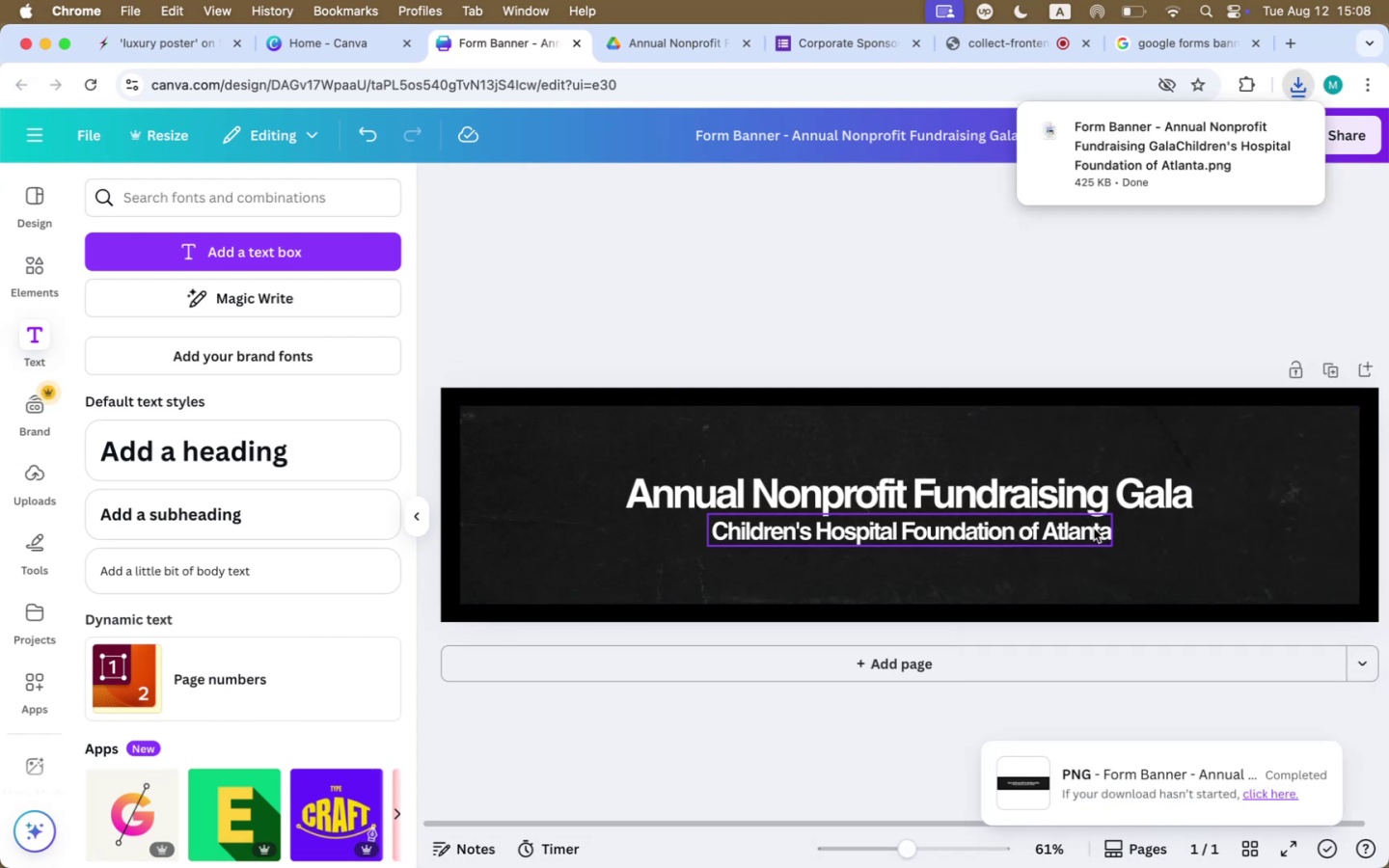 
wait(7.85)
 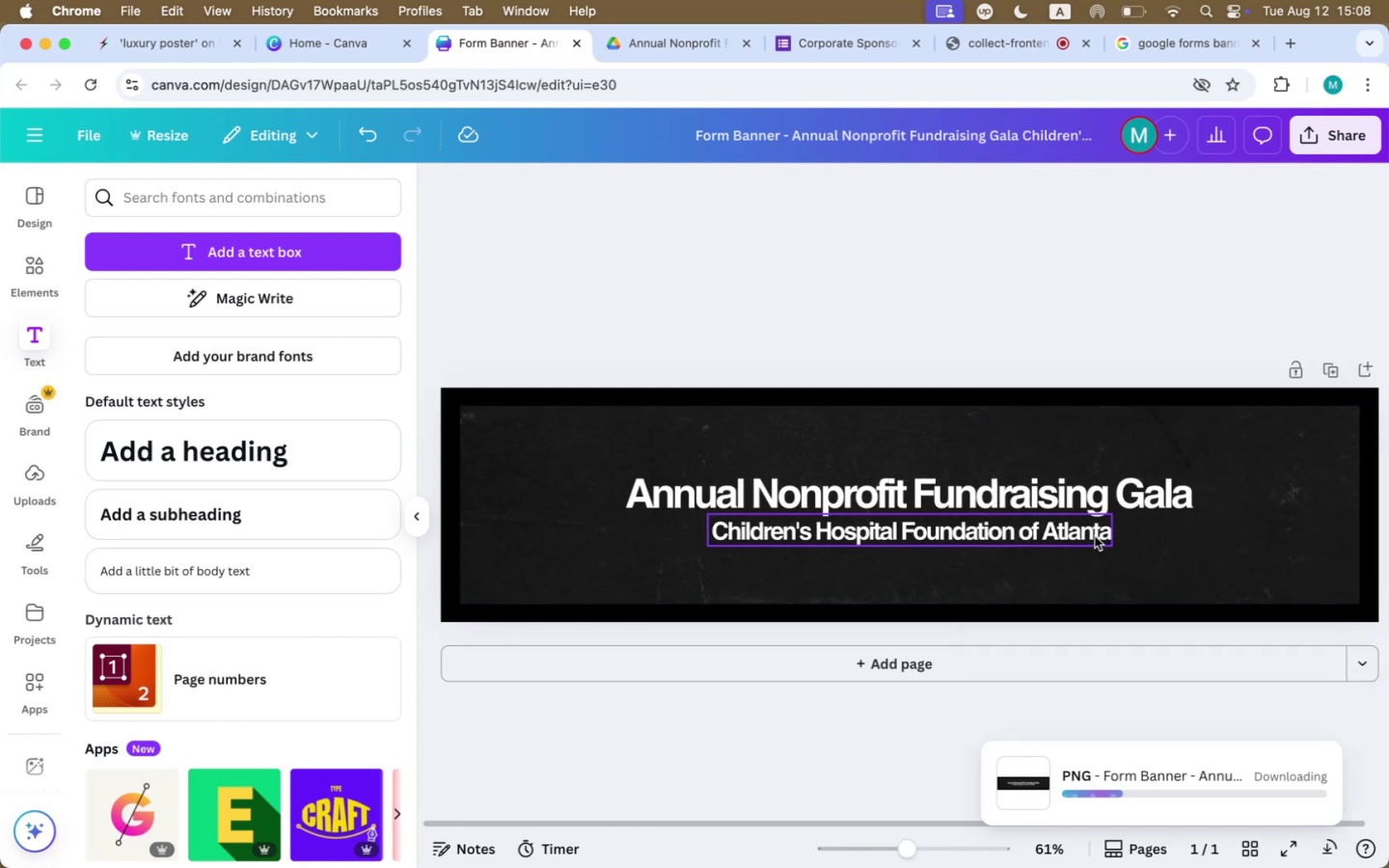 
left_click([1161, 562])
 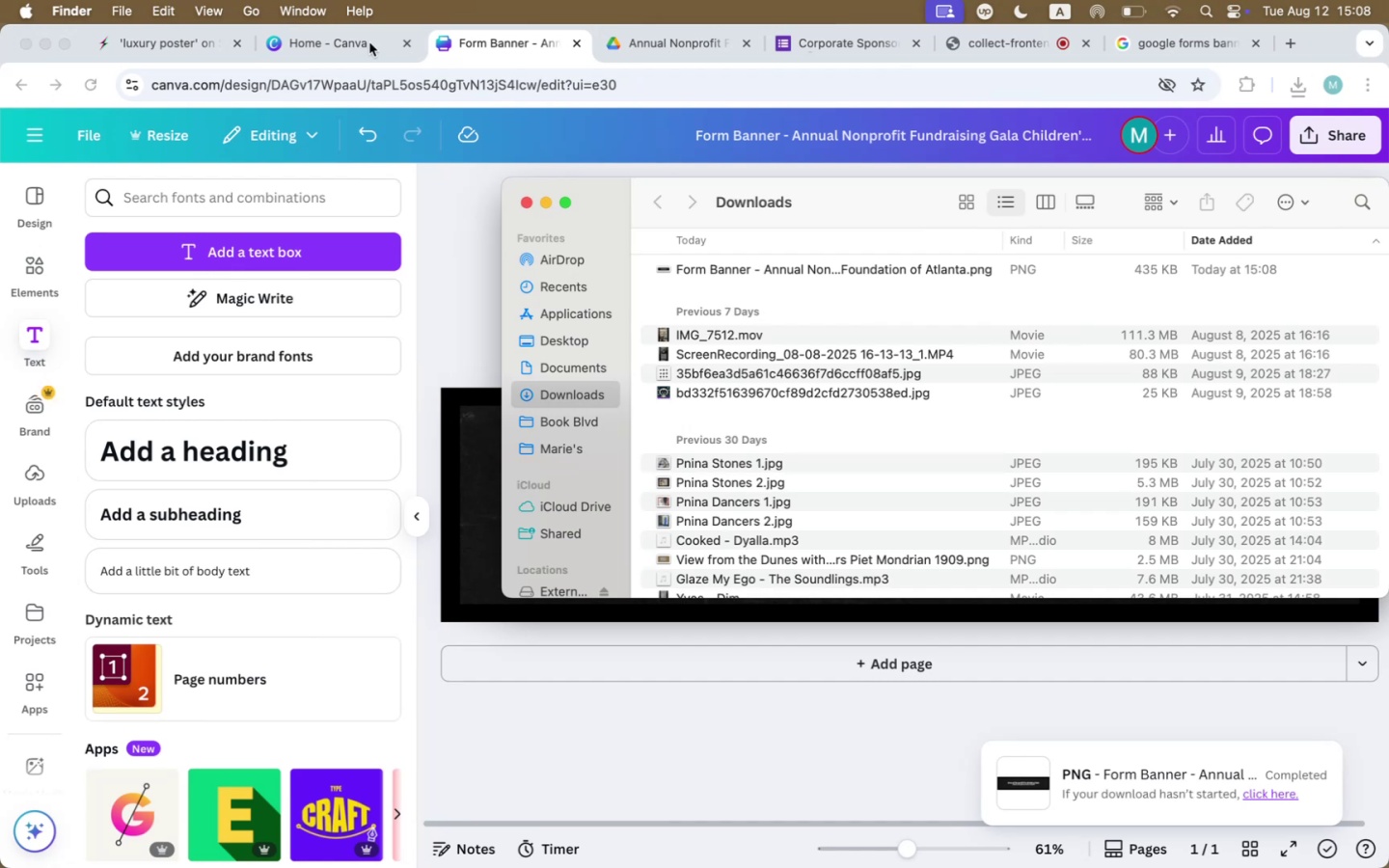 
left_click([667, 43])
 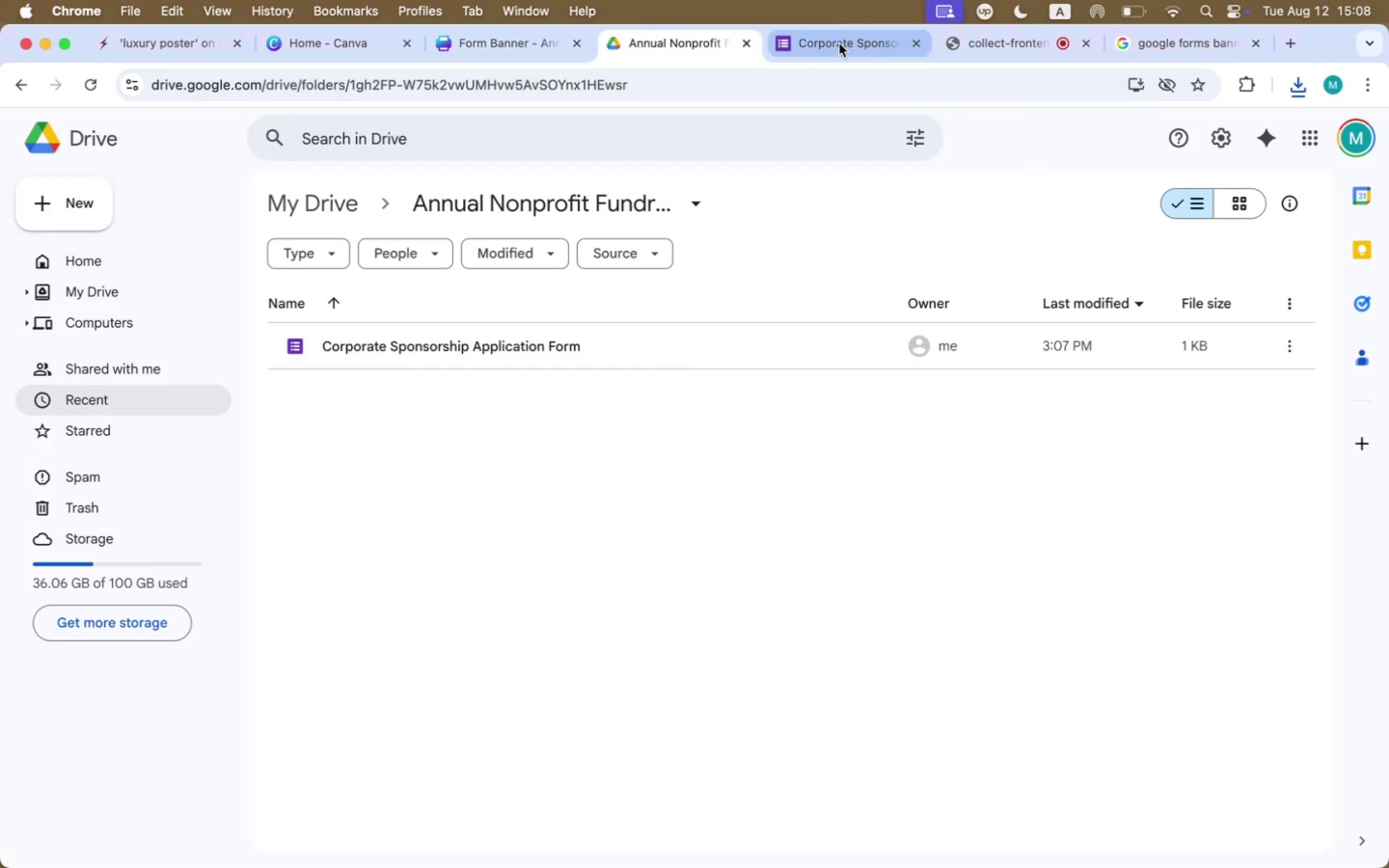 
left_click([839, 43])
 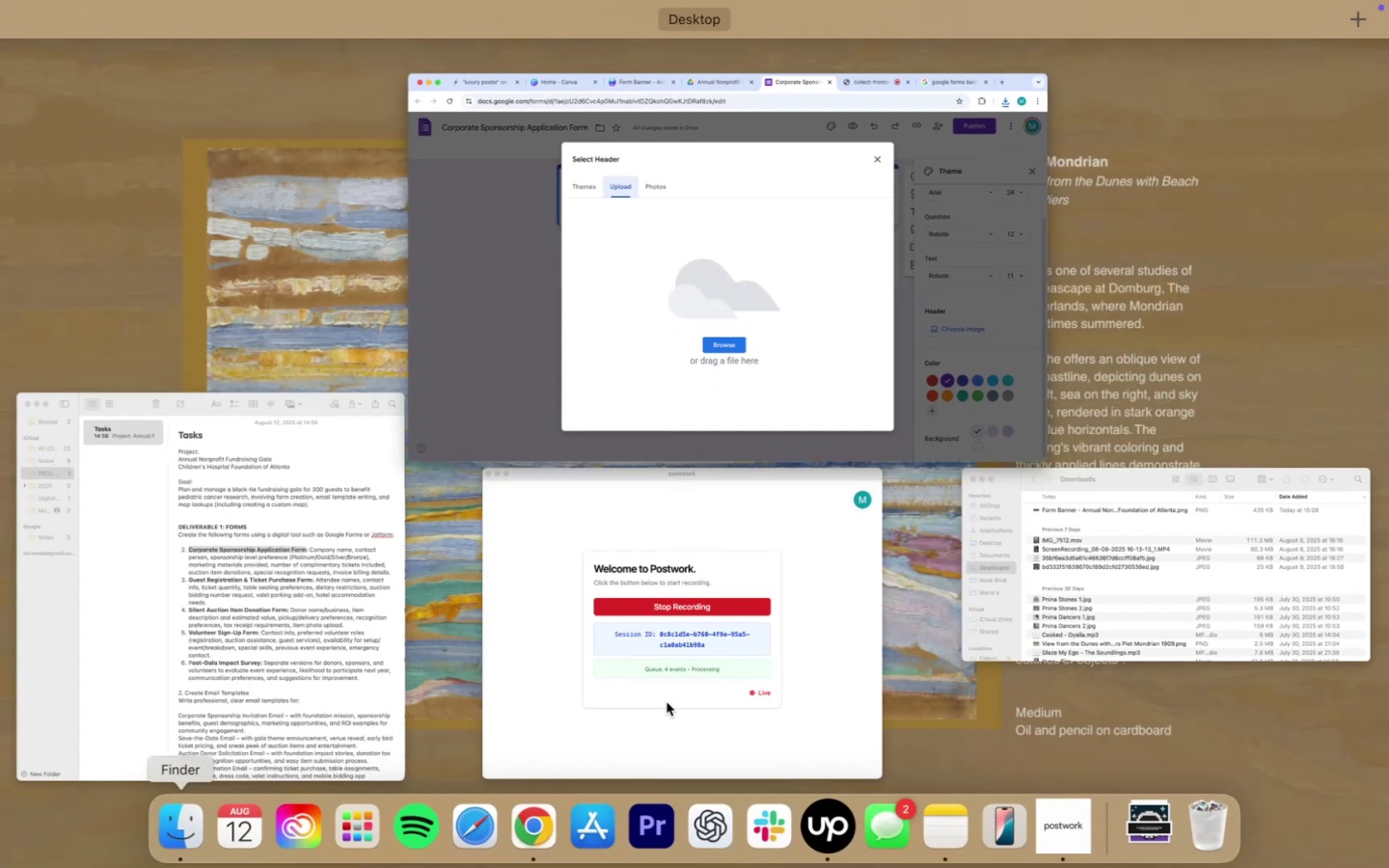 
left_click([1120, 647])
 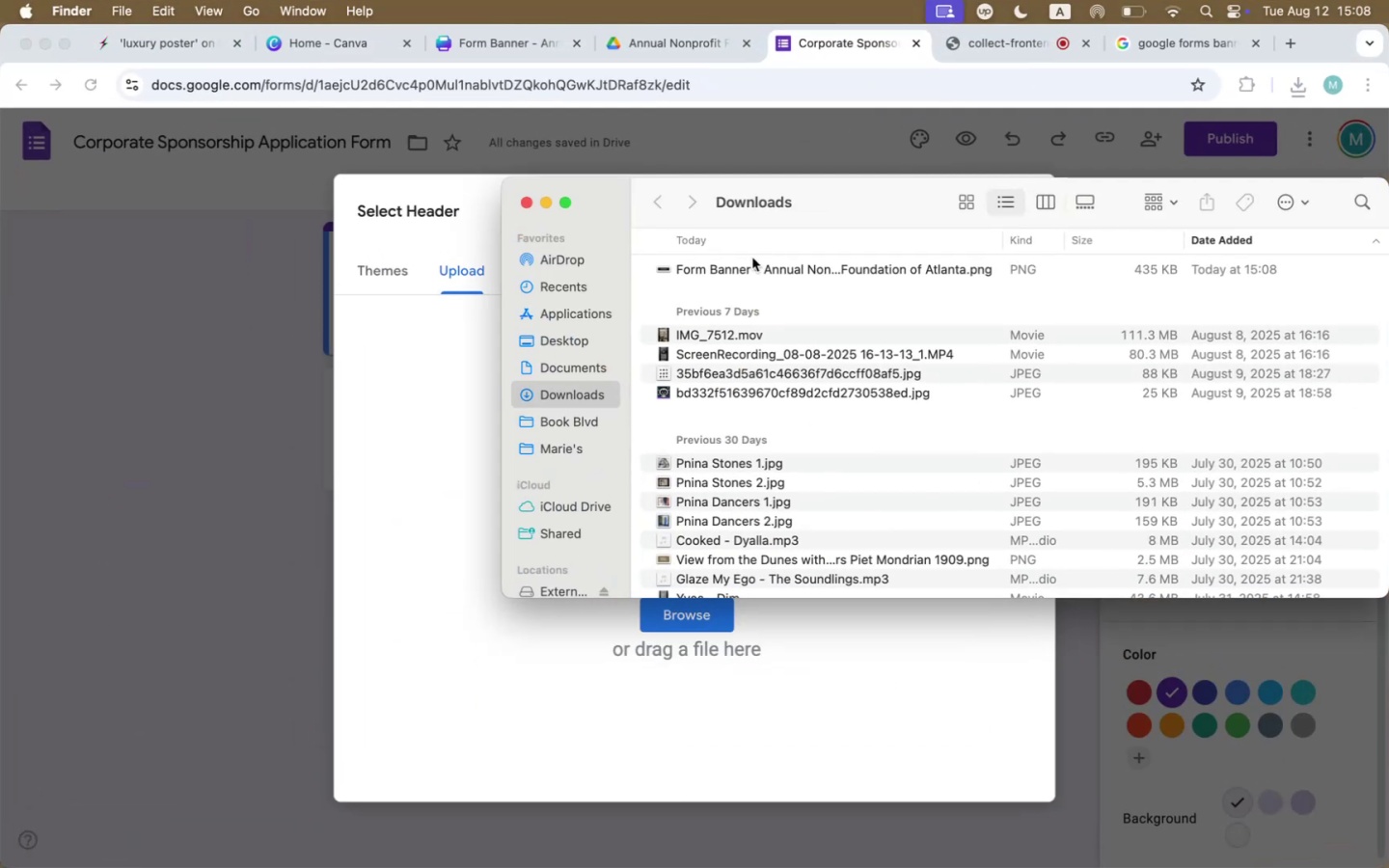 
left_click([742, 264])
 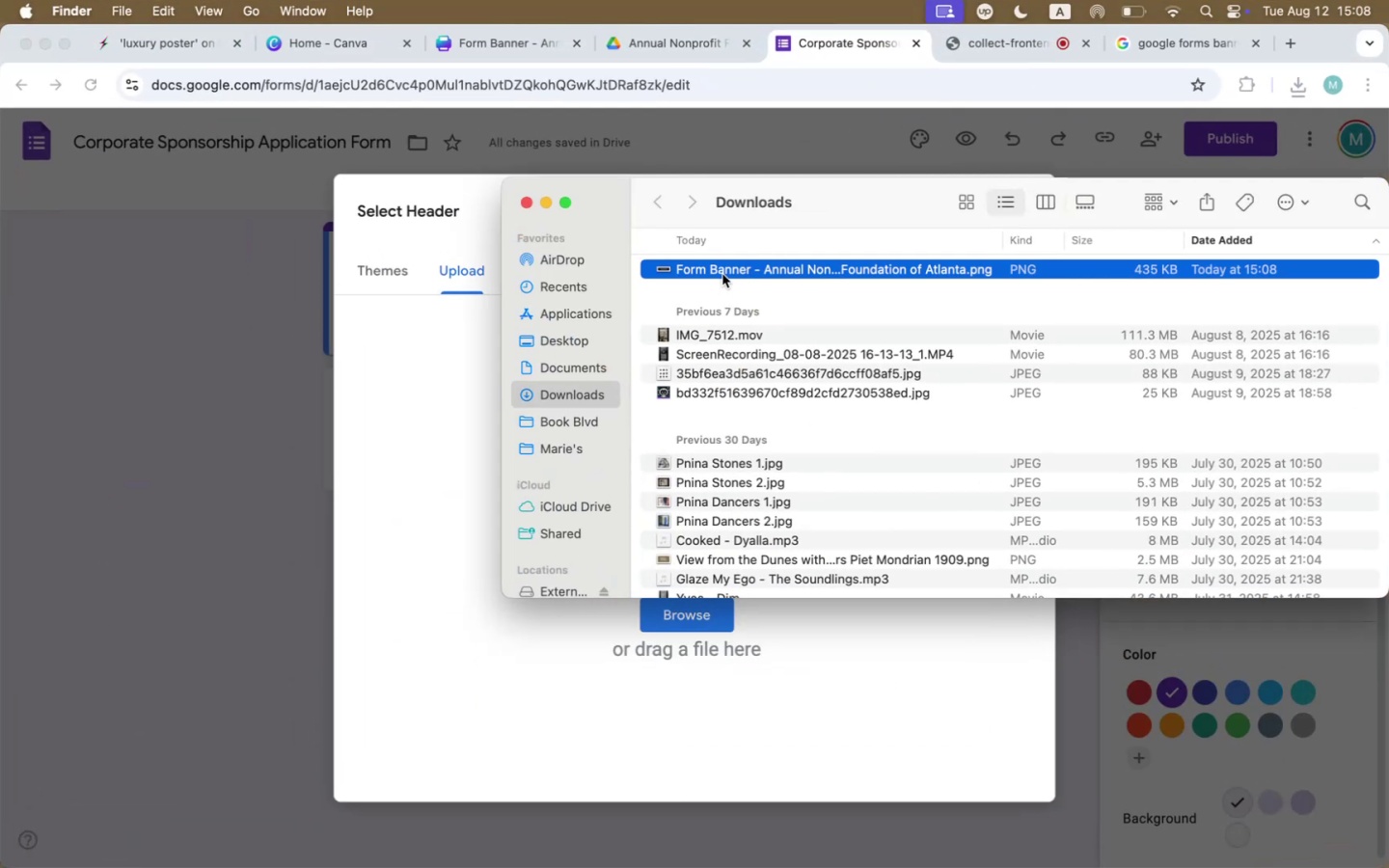 
left_click_drag(start_coordinate=[724, 271], to_coordinate=[408, 711])
 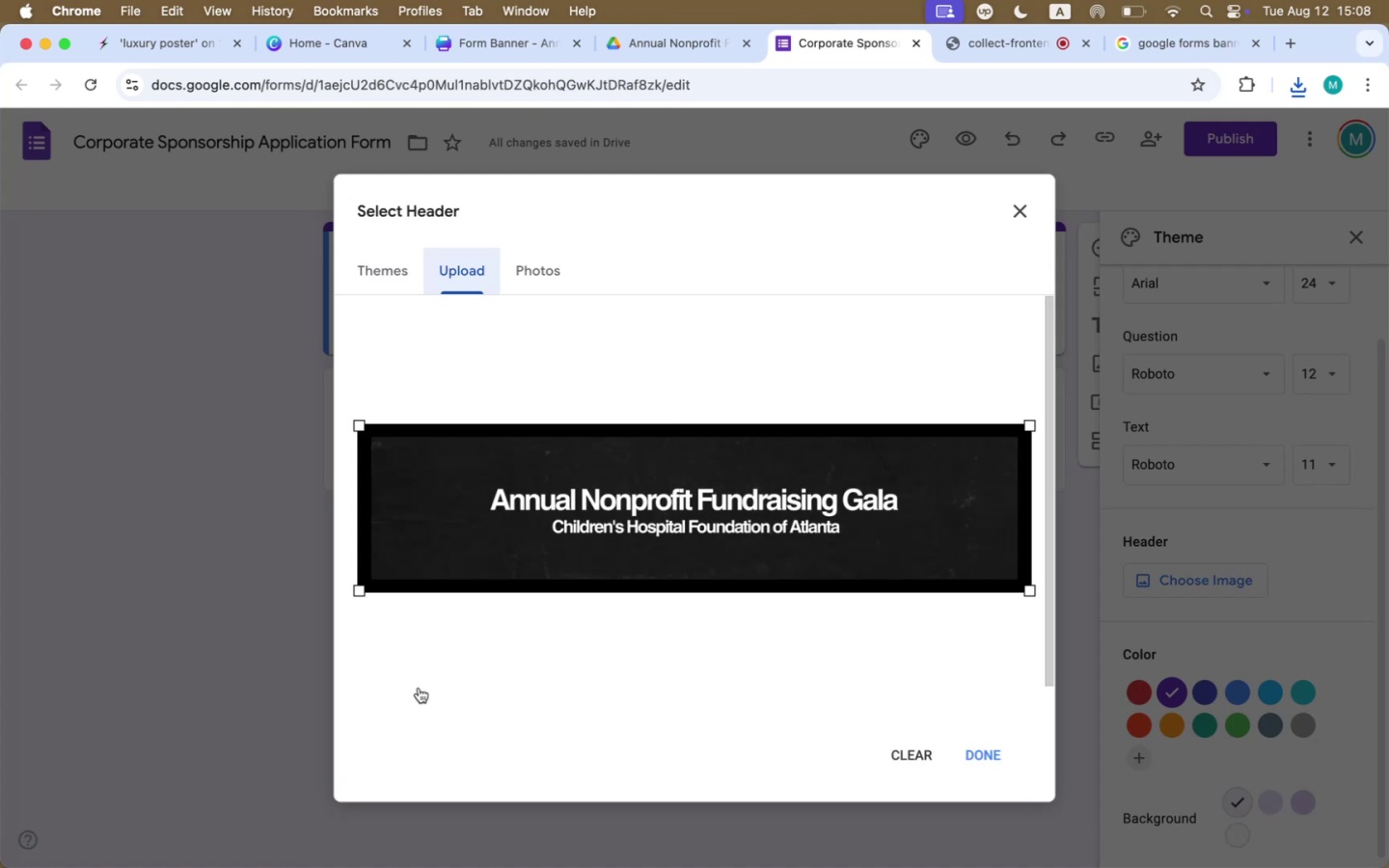 
wait(5.81)
 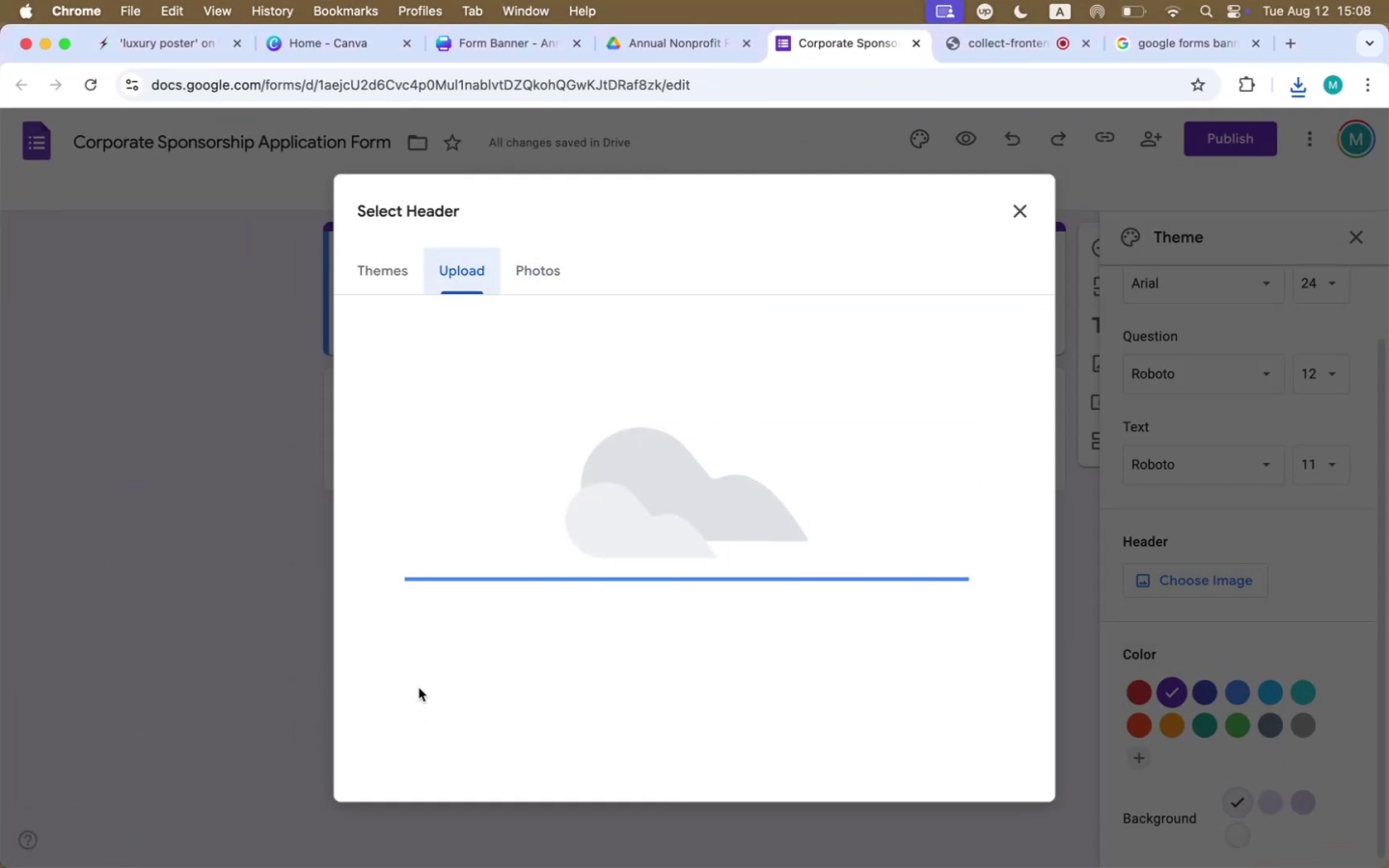 
left_click([996, 745])
 